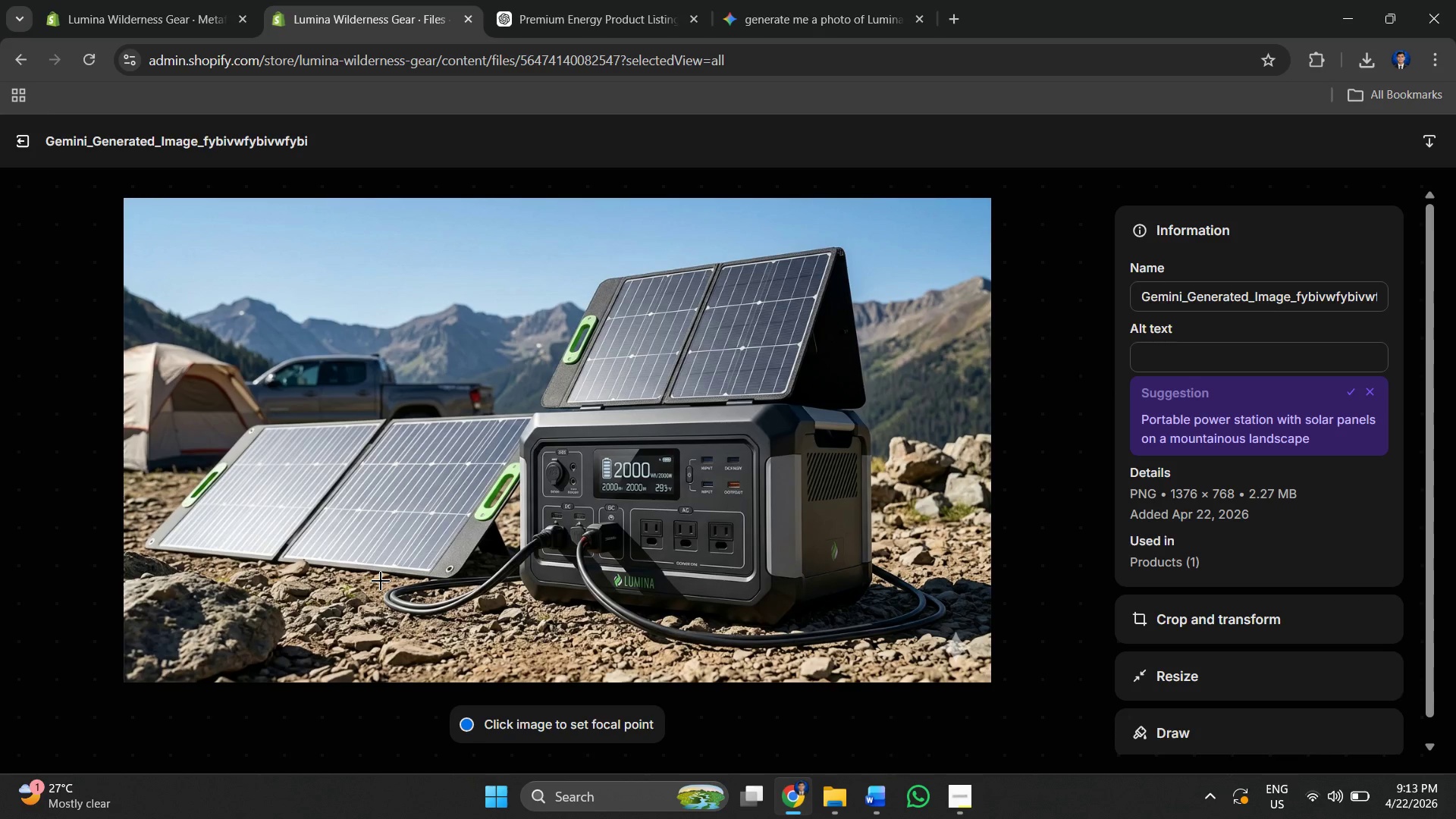 
left_click([1247, 344])
 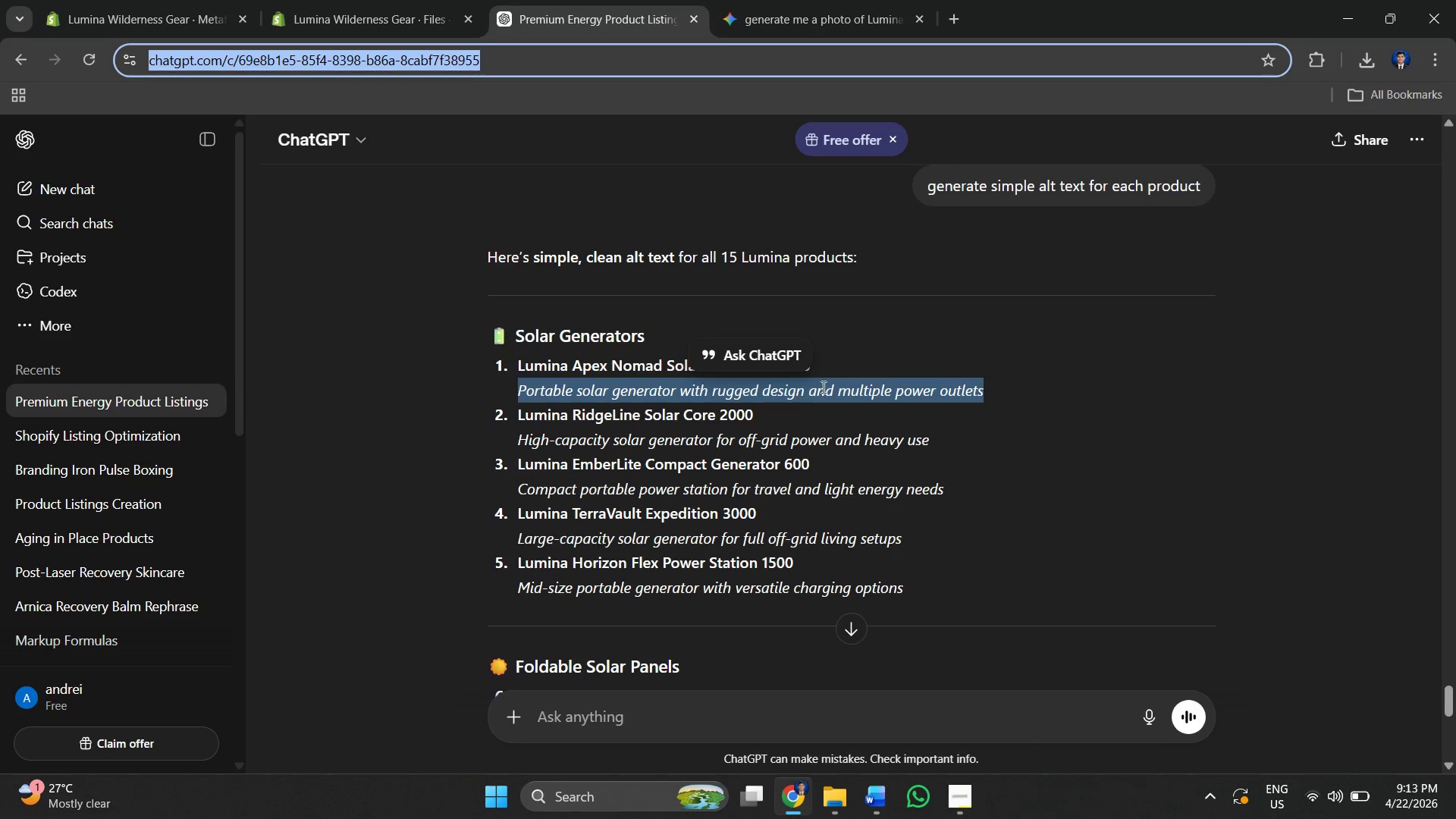 
left_click([529, 457])
 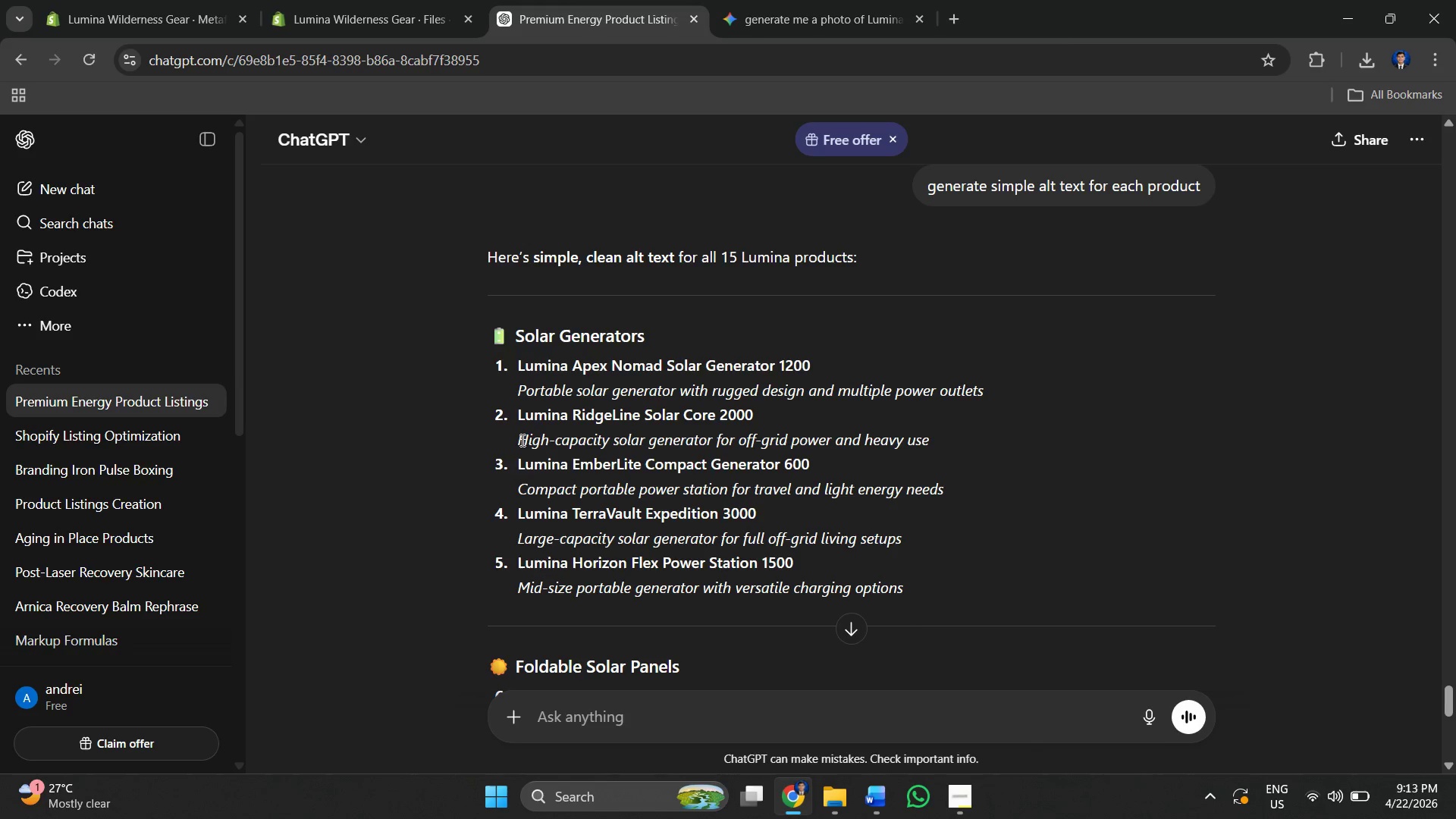 
left_click_drag(start_coordinate=[521, 440], to_coordinate=[930, 438])
 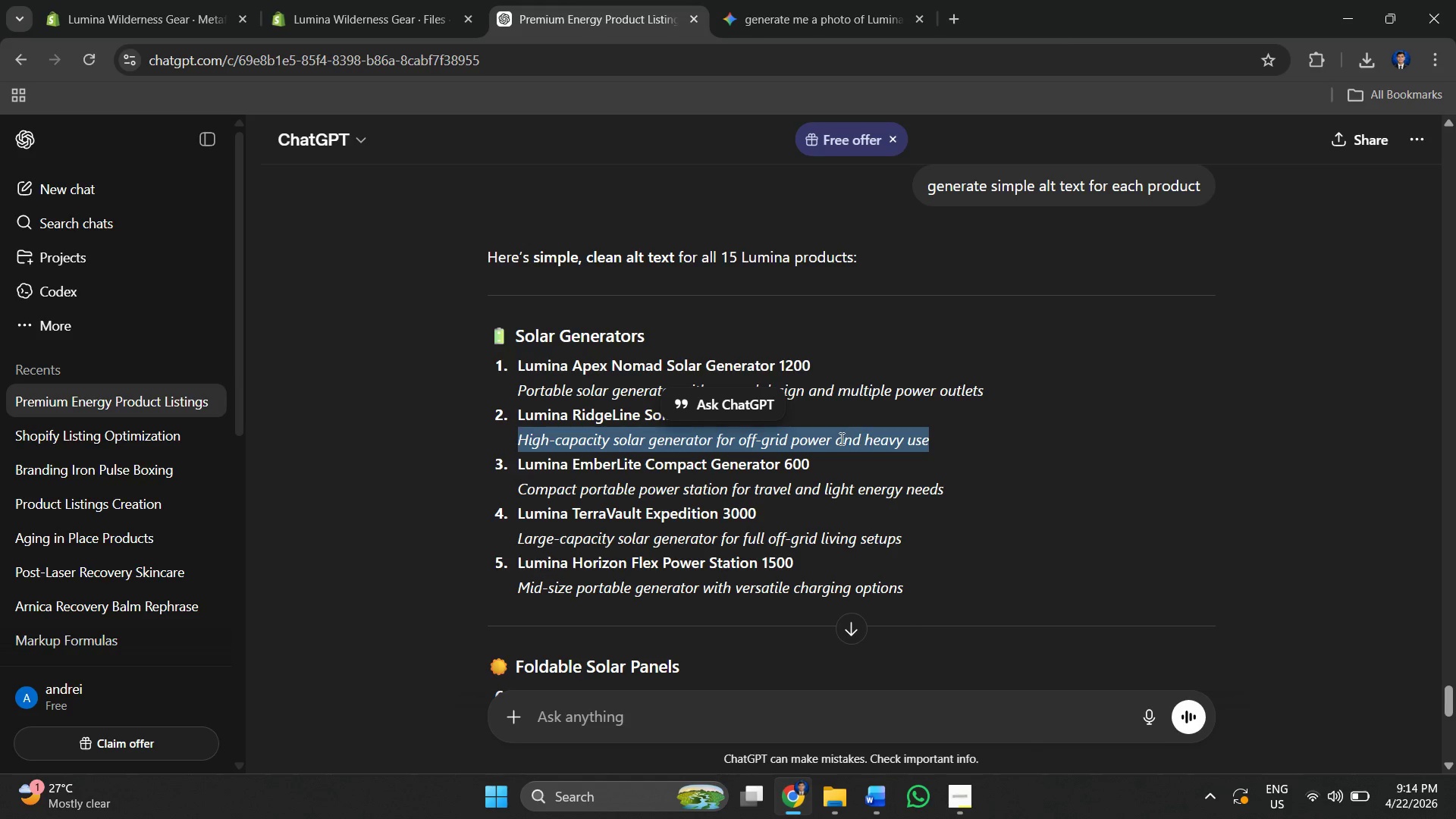 
right_click([840, 438])
 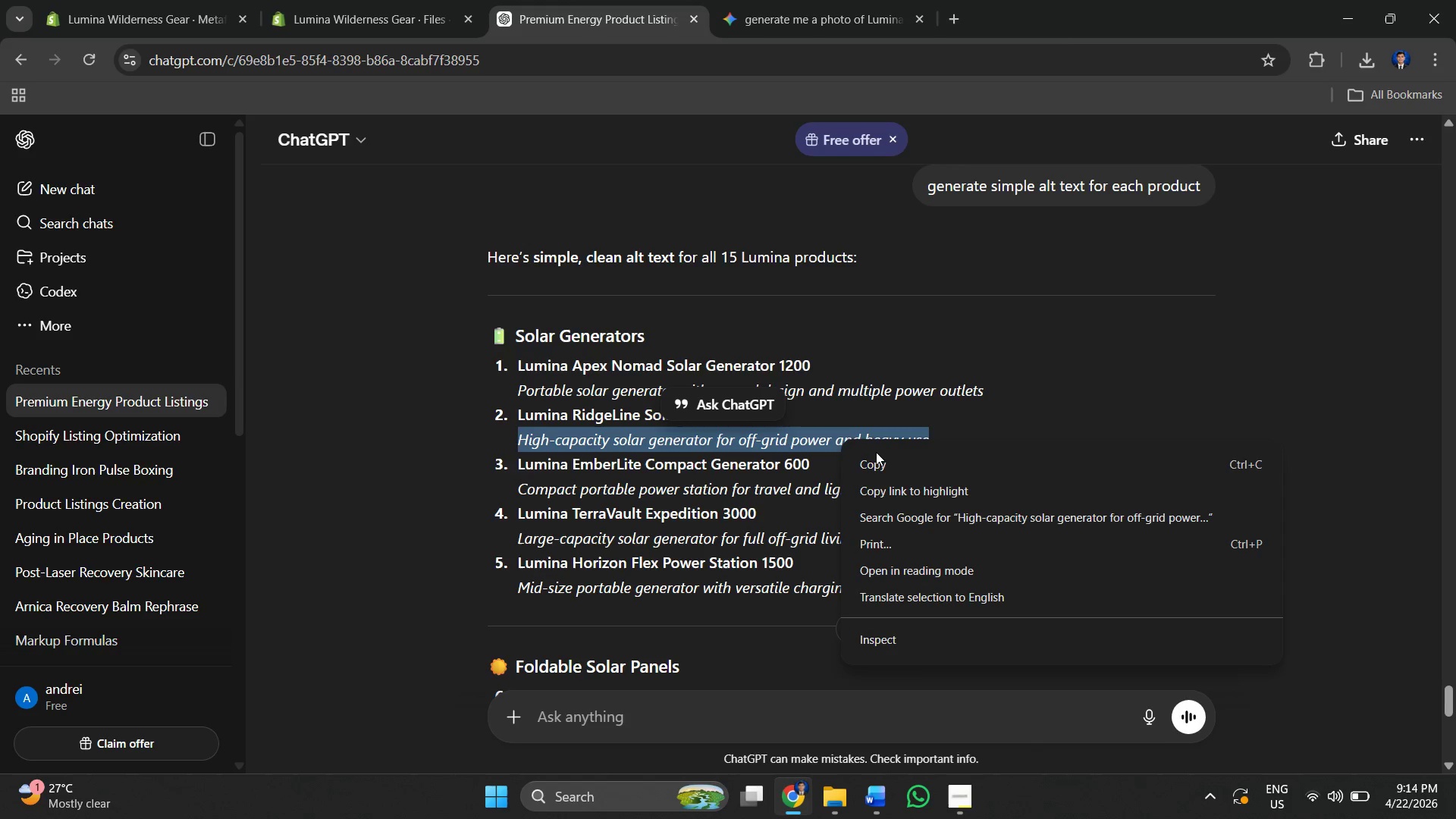 
left_click([877, 453])
 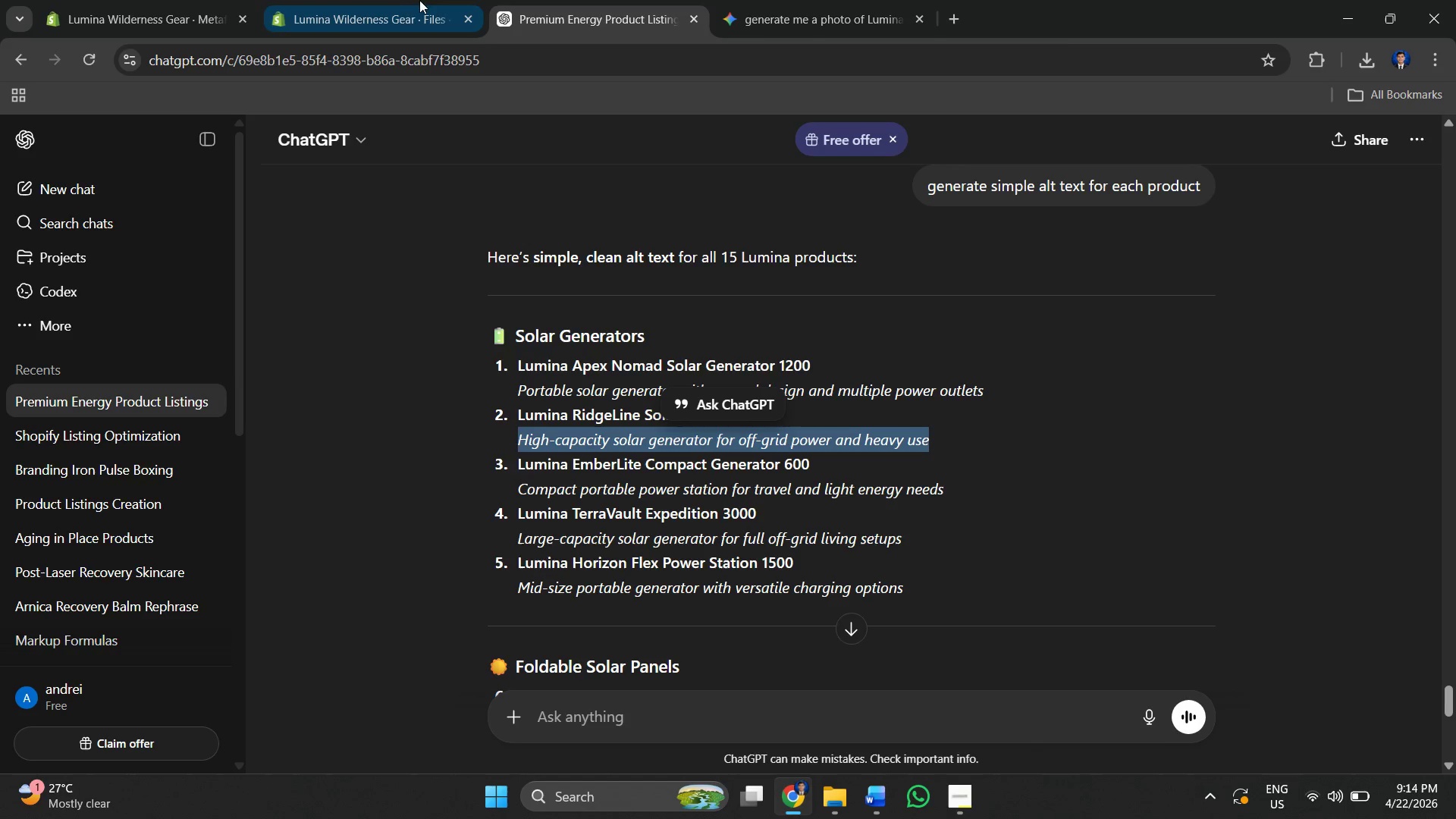 
left_click([397, 0])
 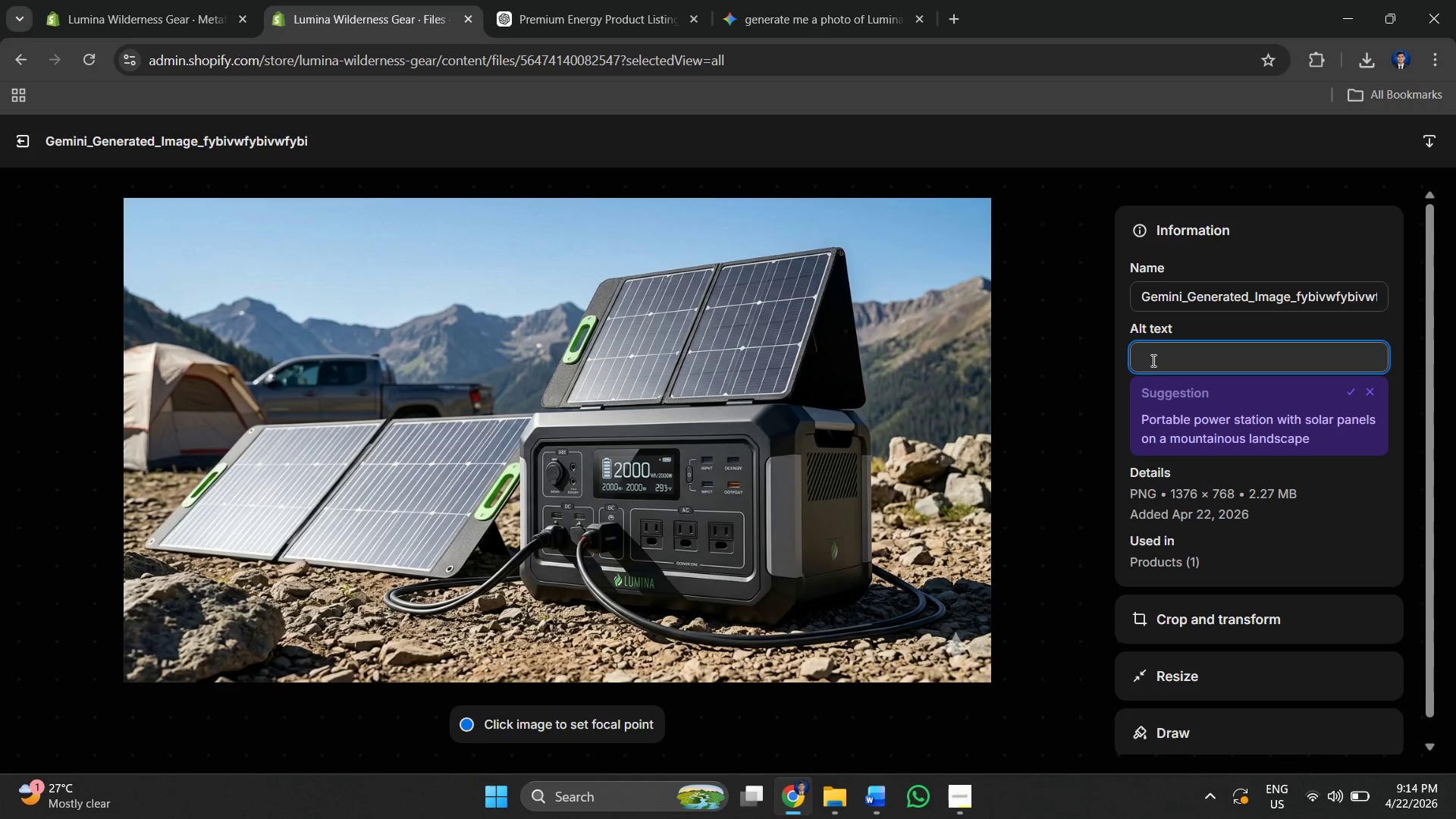 
right_click([1157, 347])
 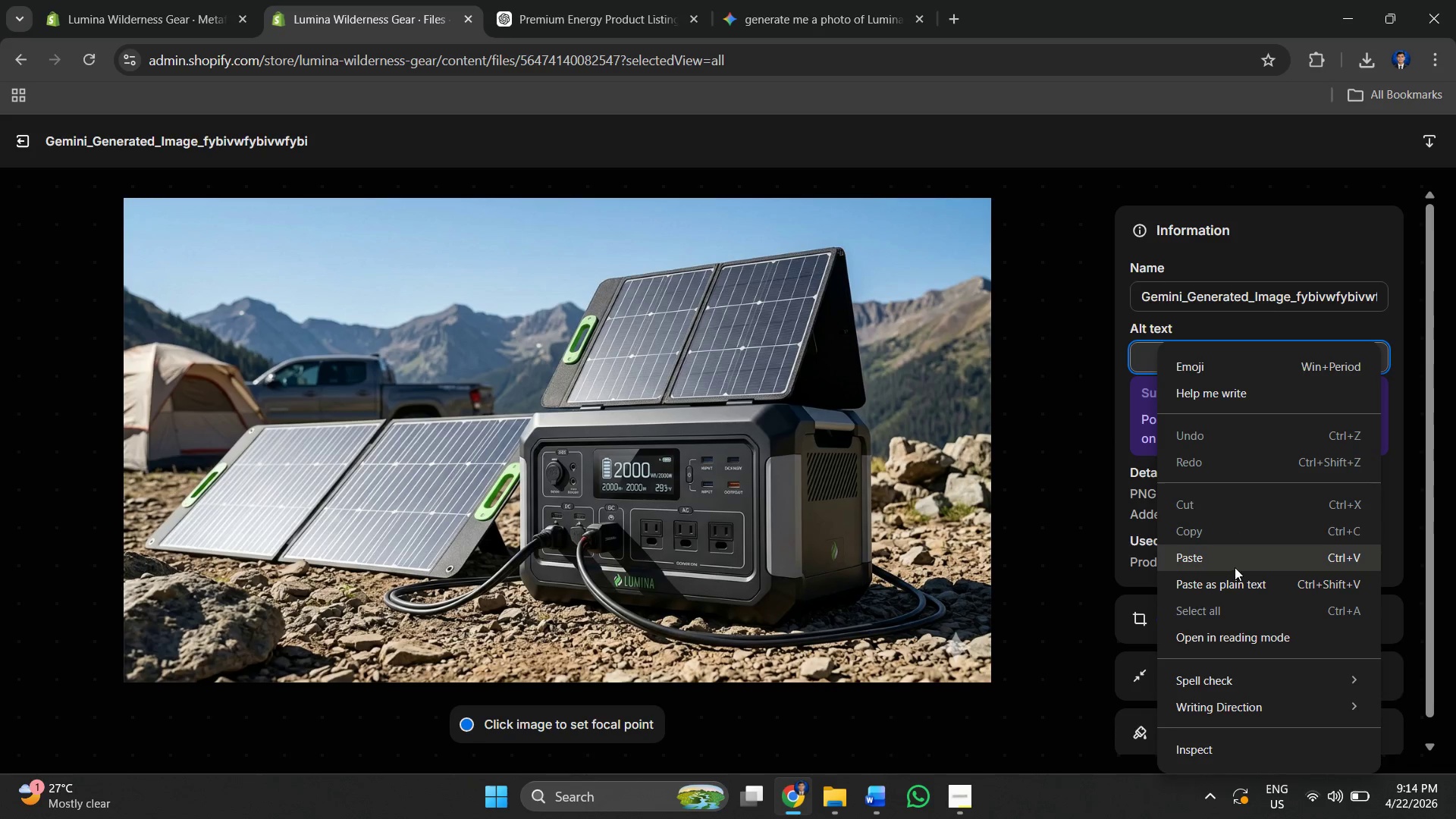 
left_click([1214, 548])
 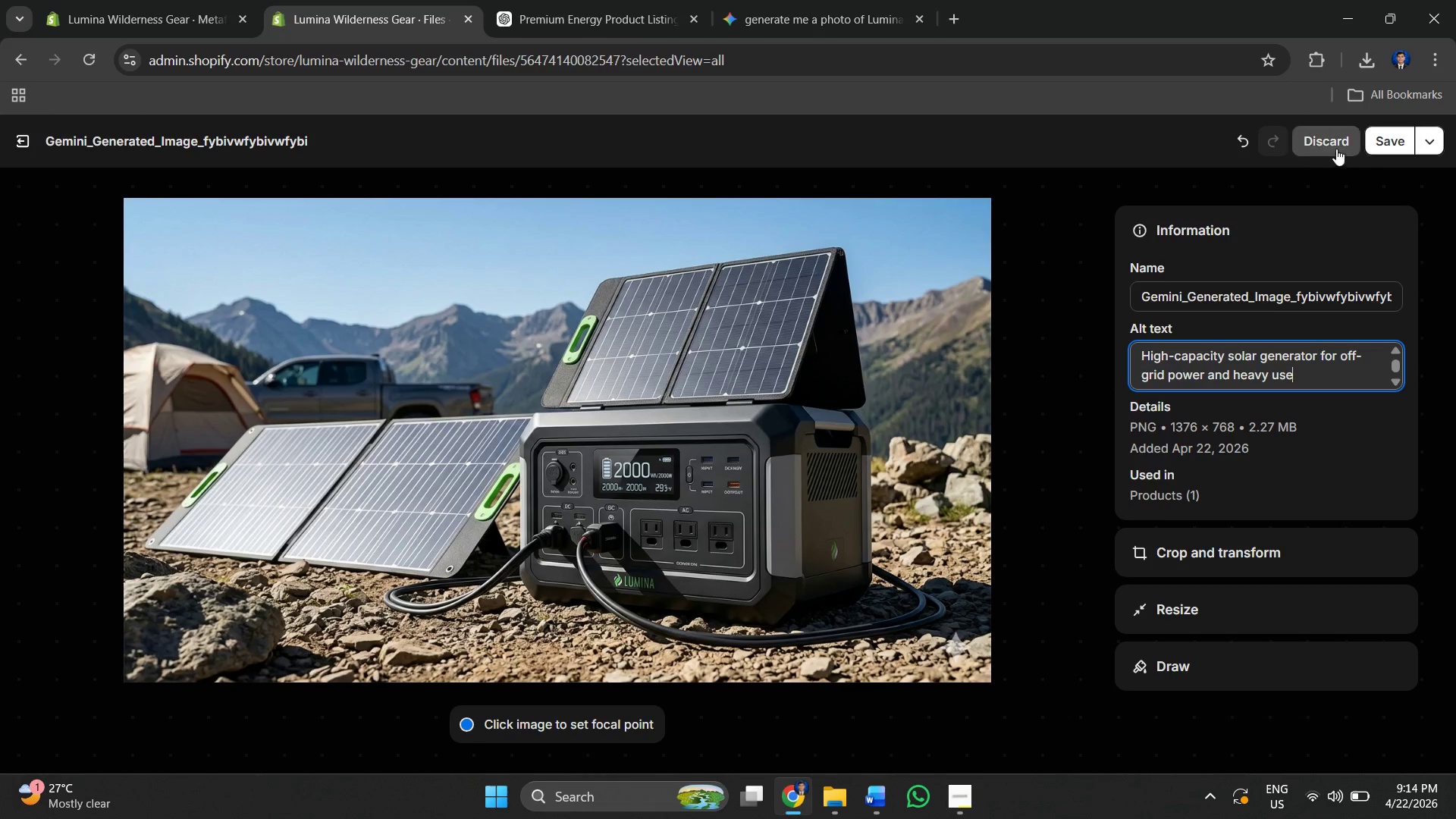 
left_click([1381, 141])
 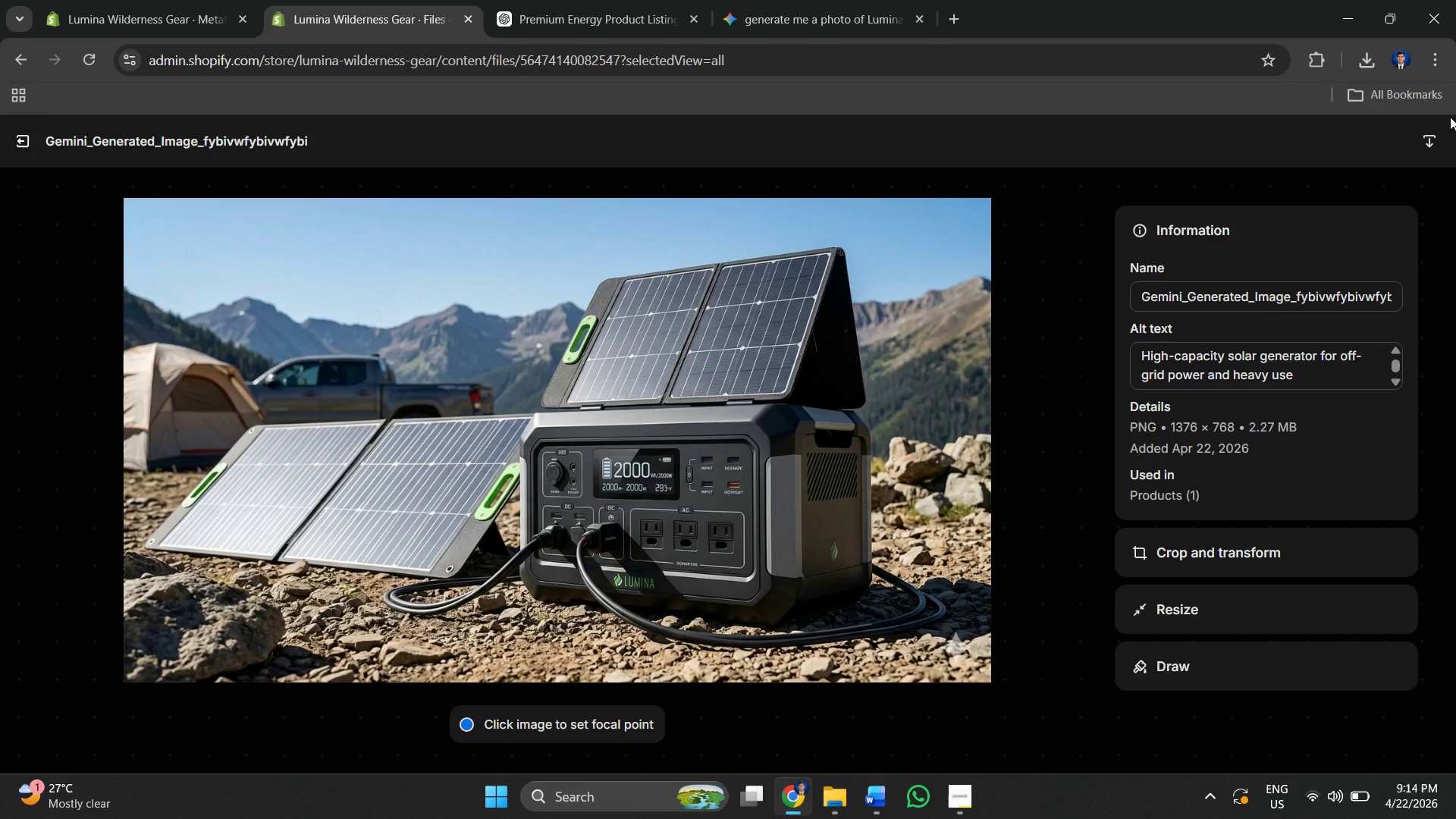 
wait(32.27)
 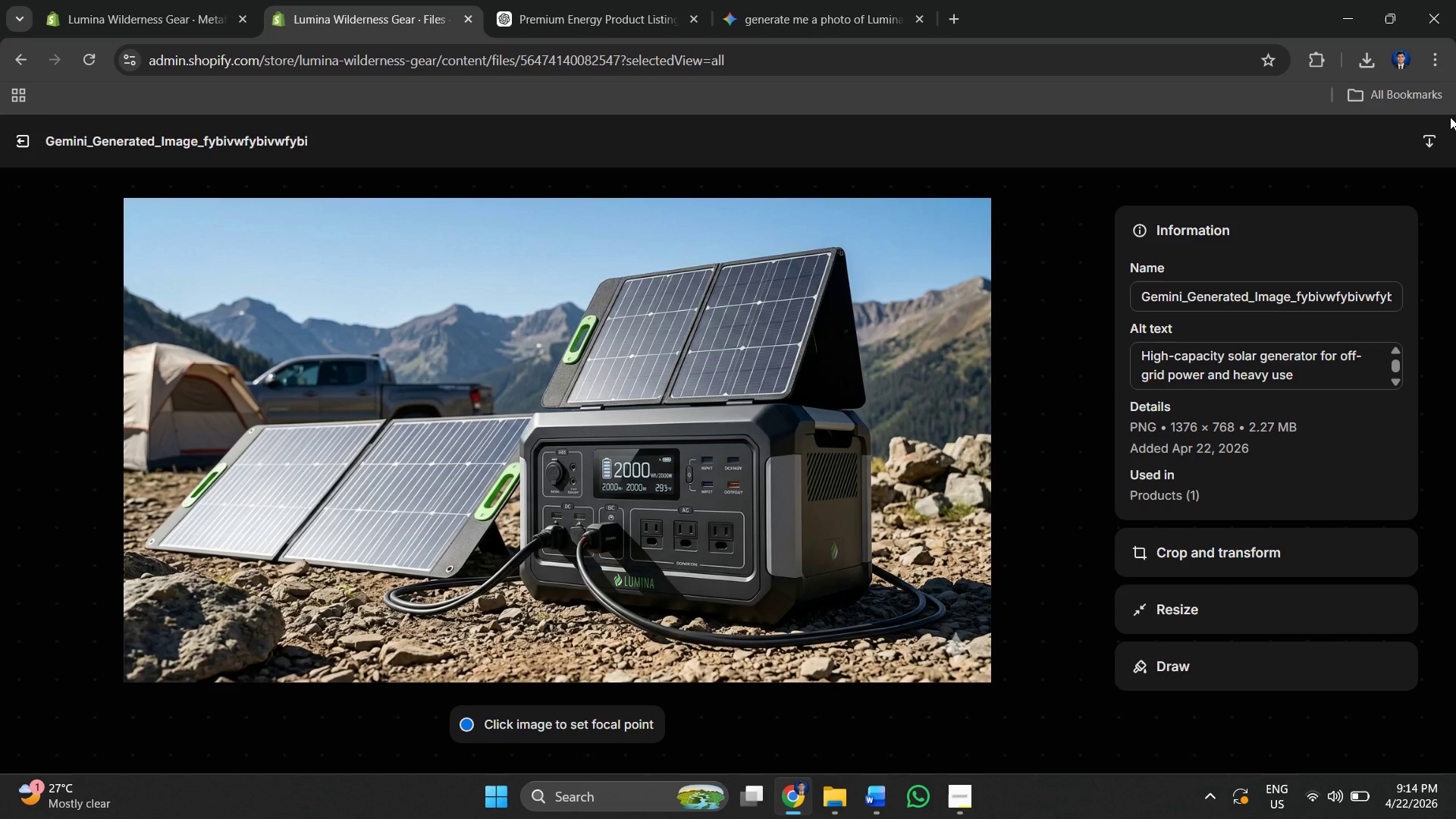 
left_click([30, 136])
 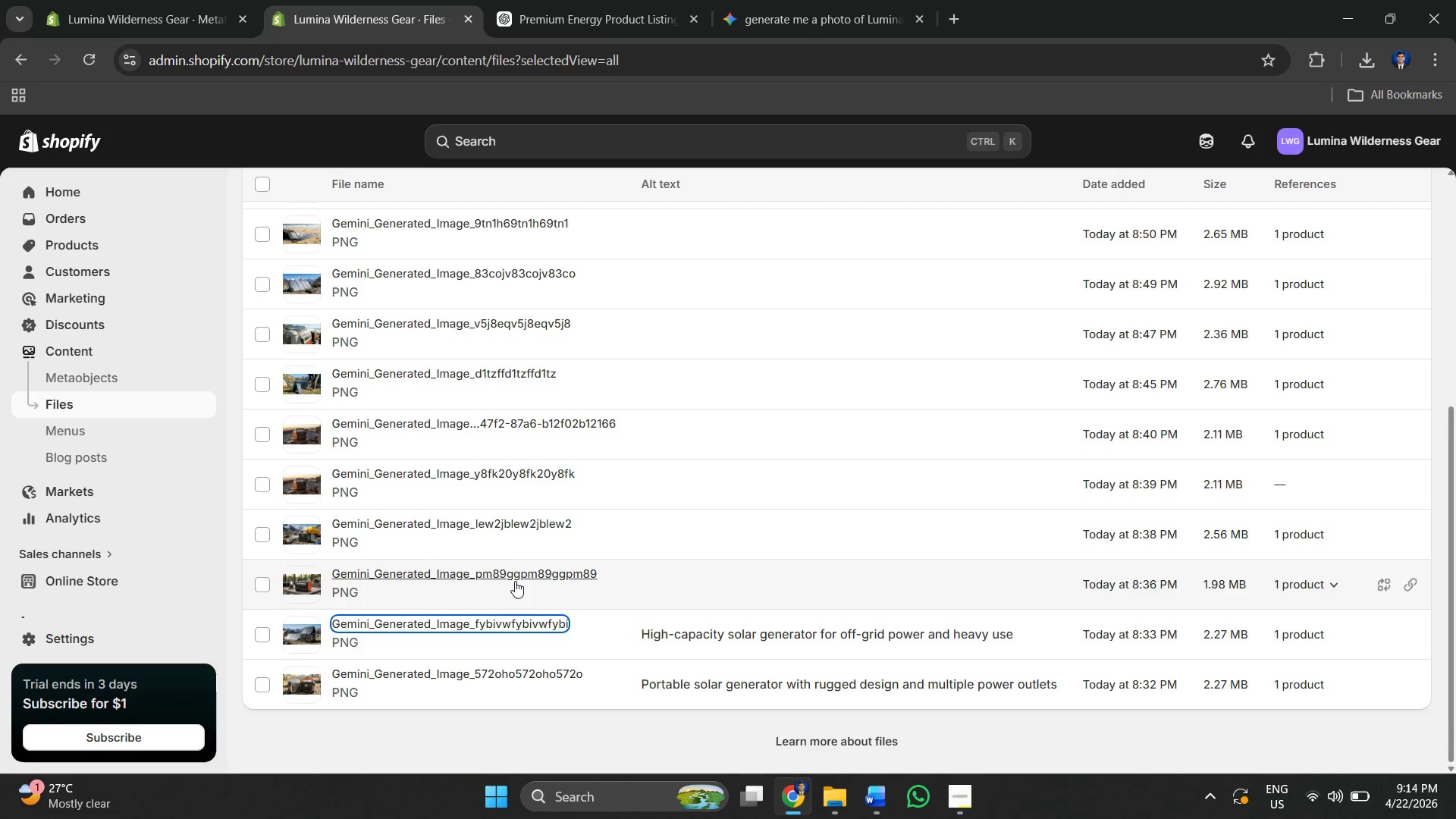 
left_click([519, 580])
 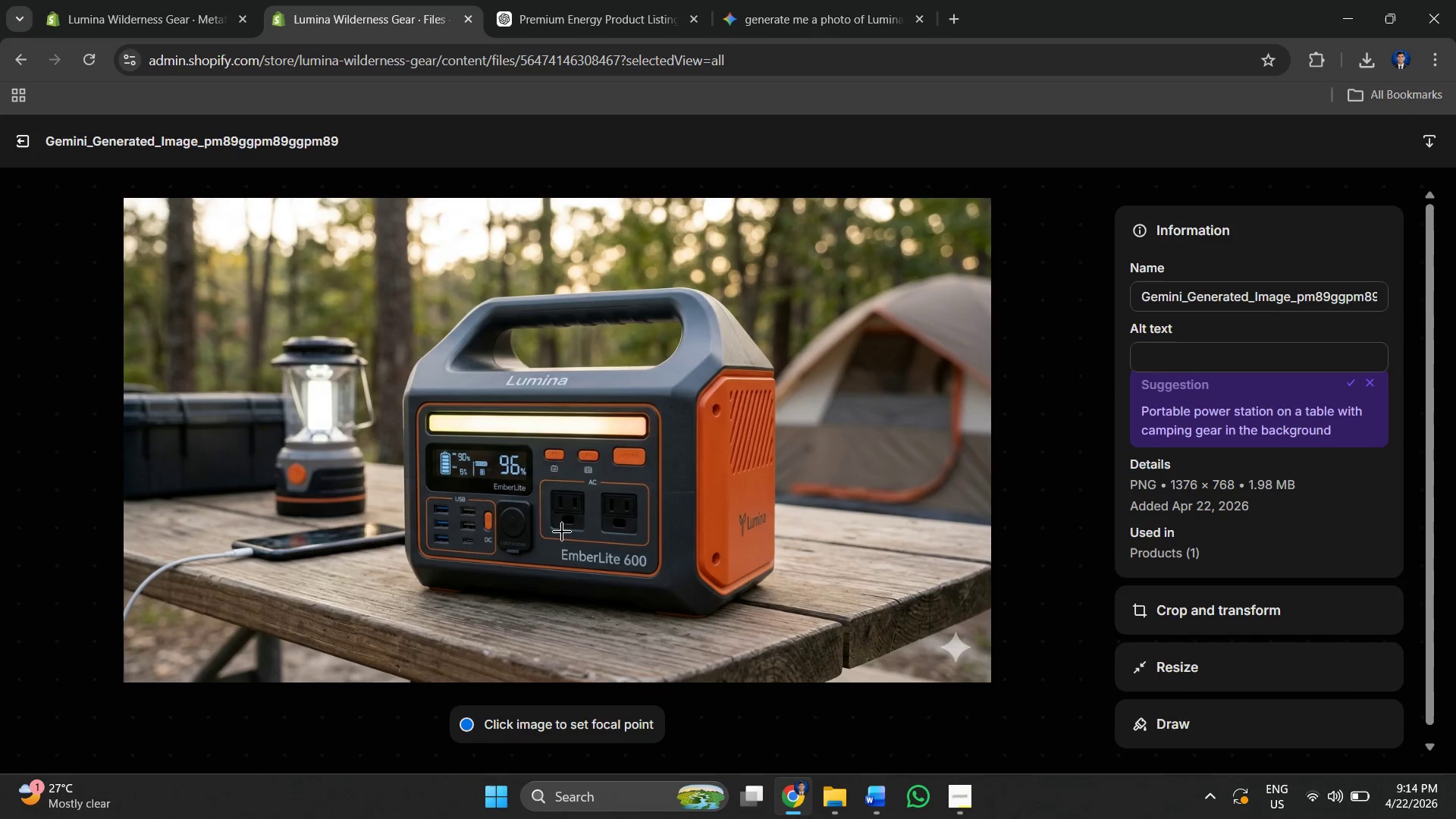 
left_click([1267, 351])
 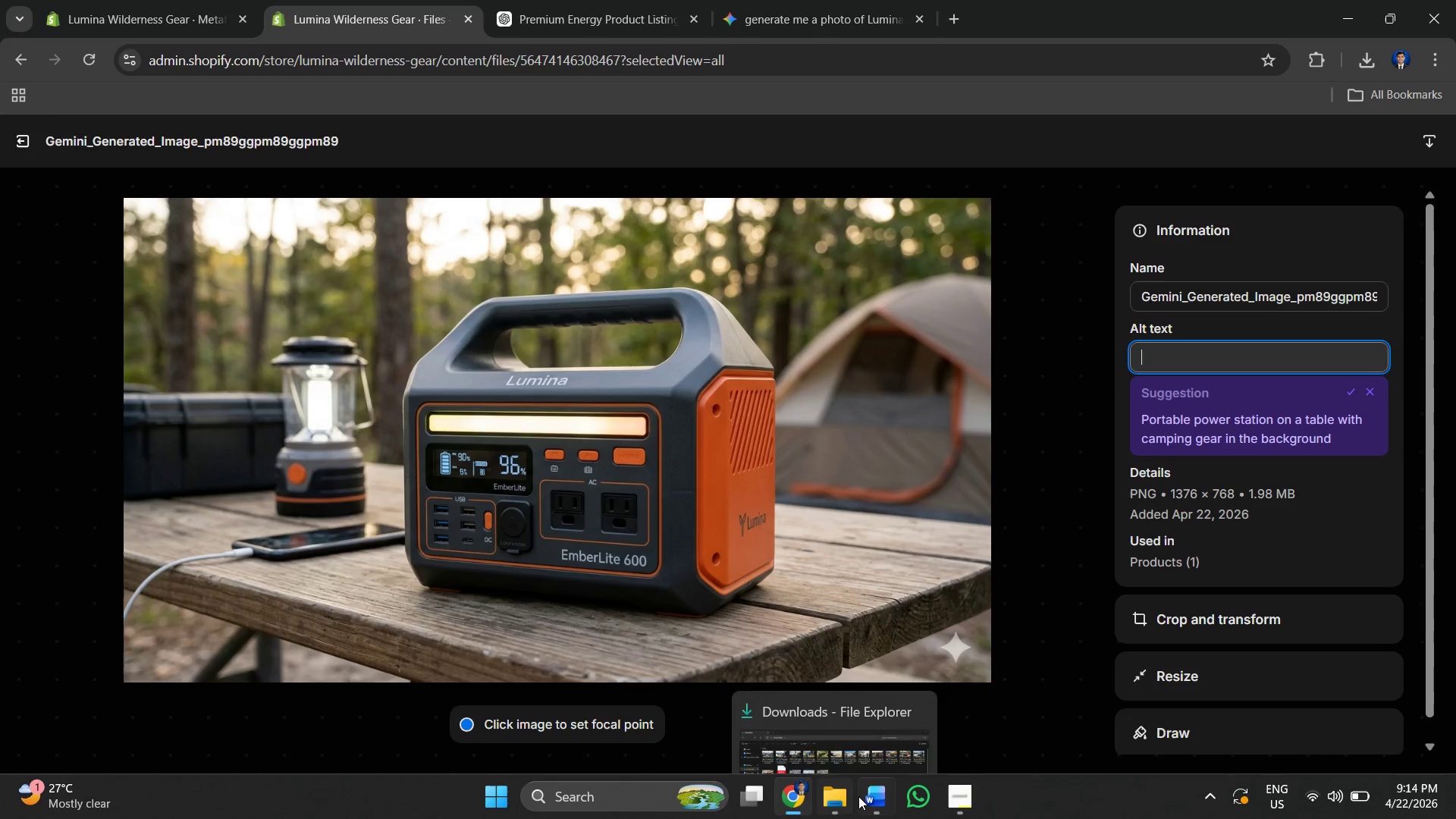 
double_click([861, 796])
 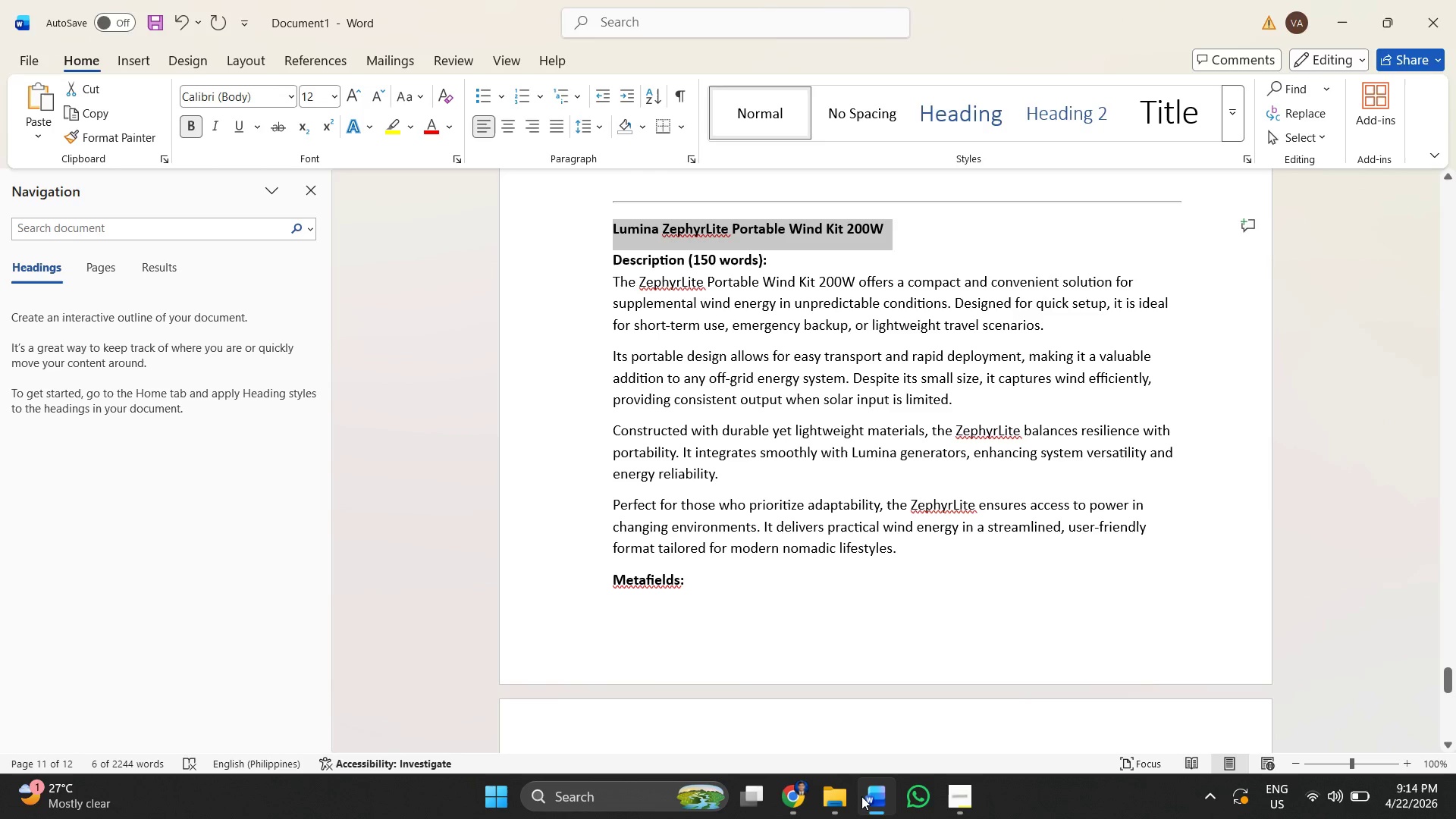 
triple_click([861, 796])
 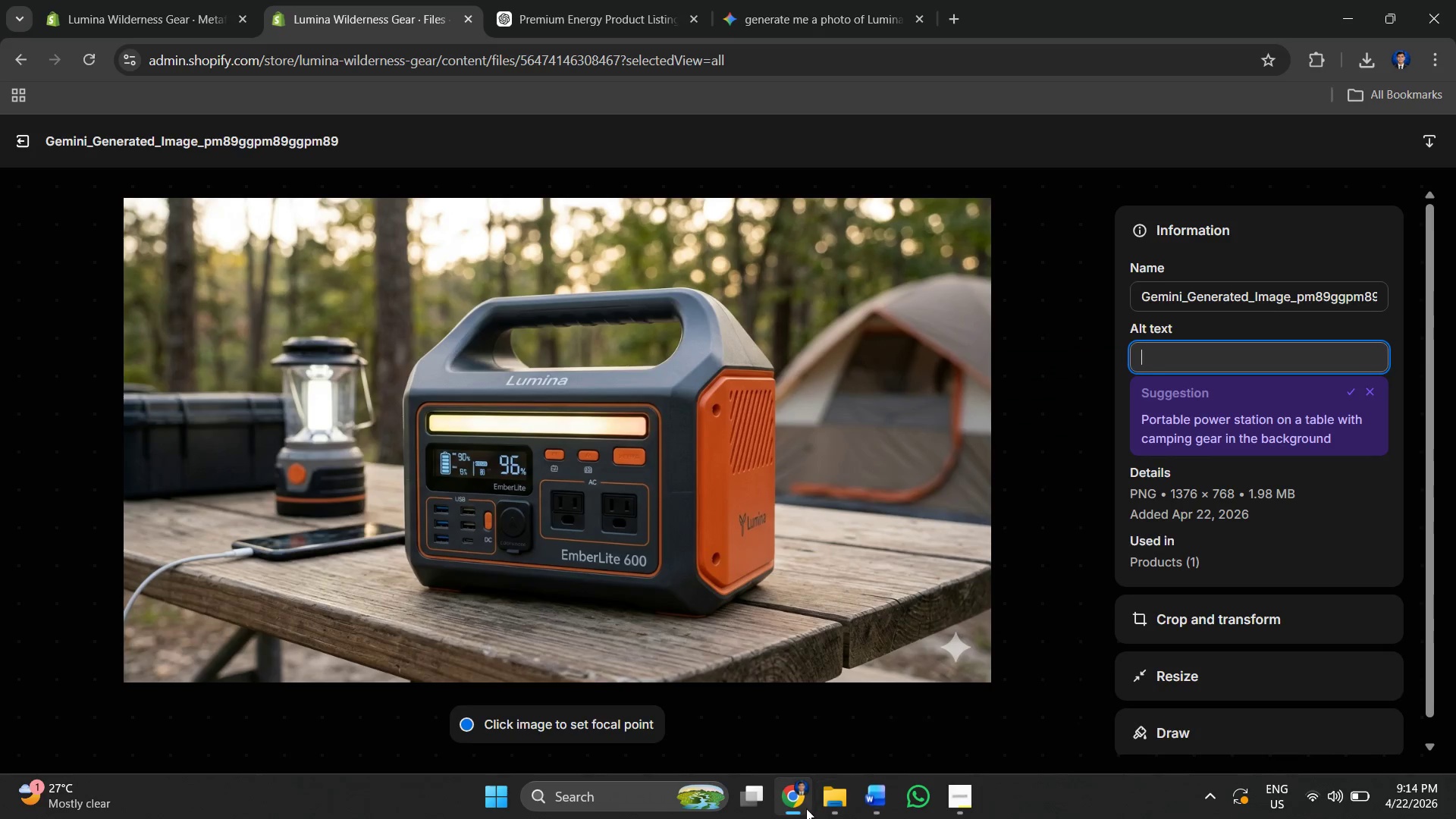 
left_click([801, 808])
 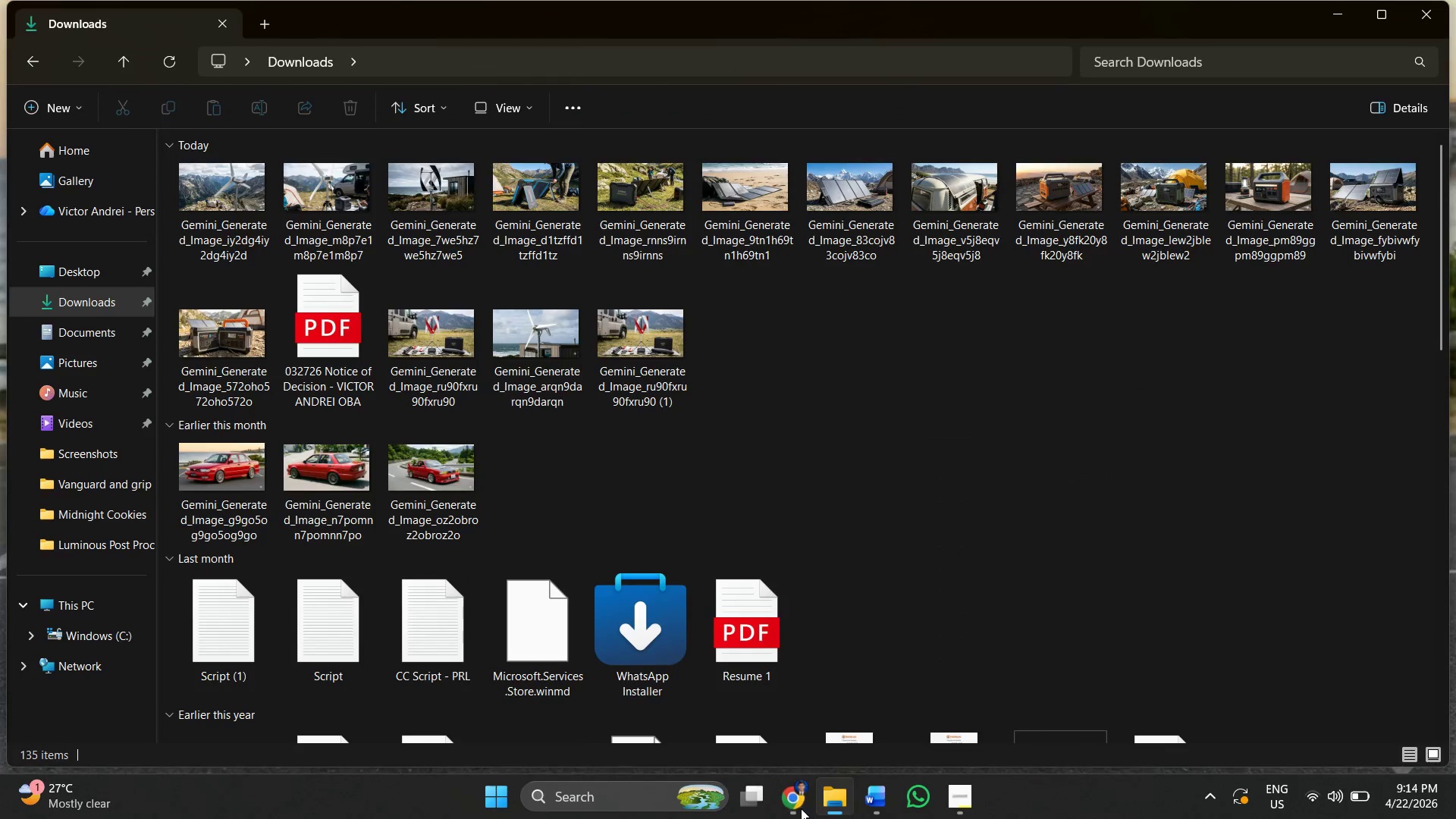 
left_click([801, 808])
 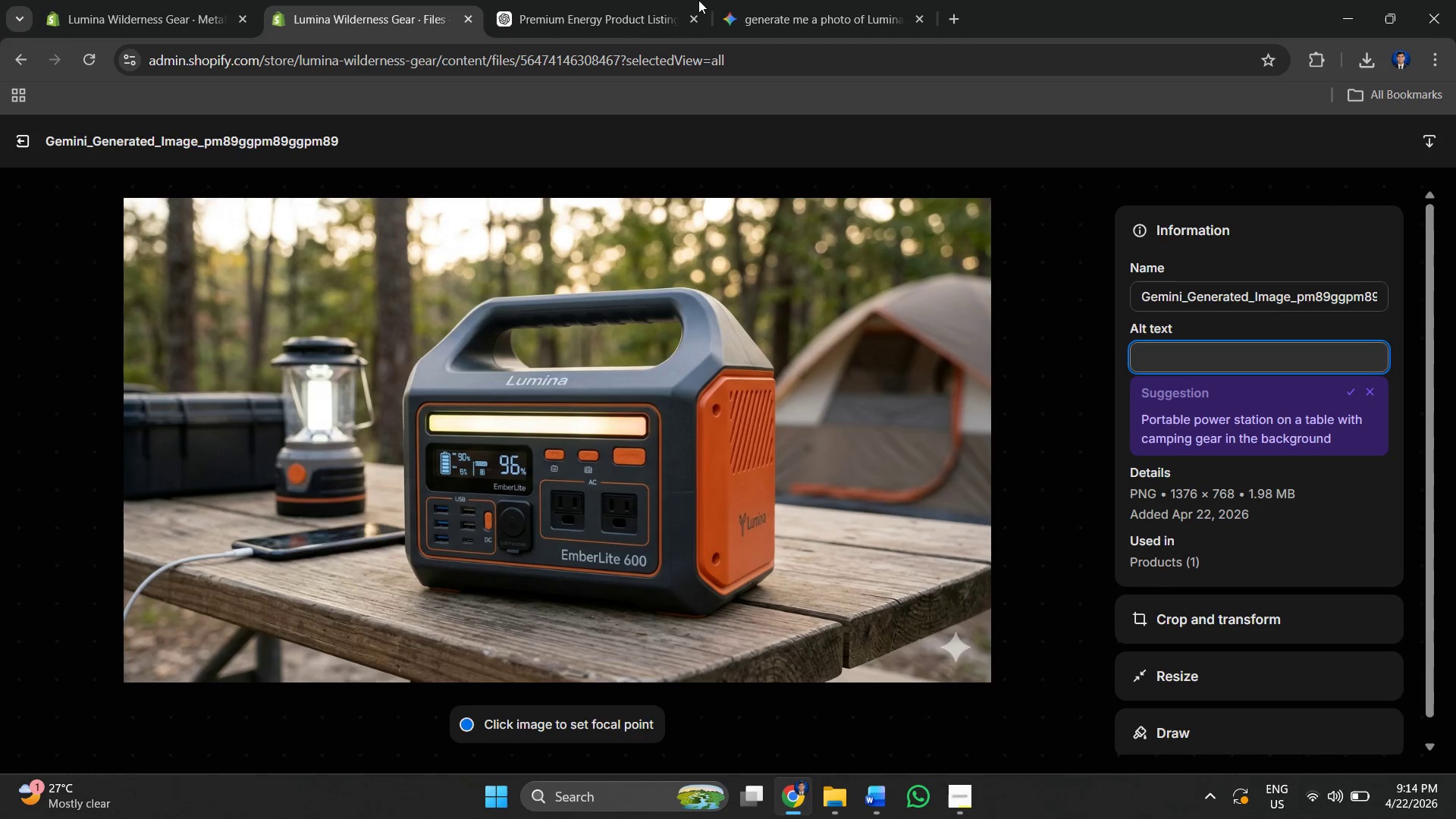 
left_click([634, 0])
 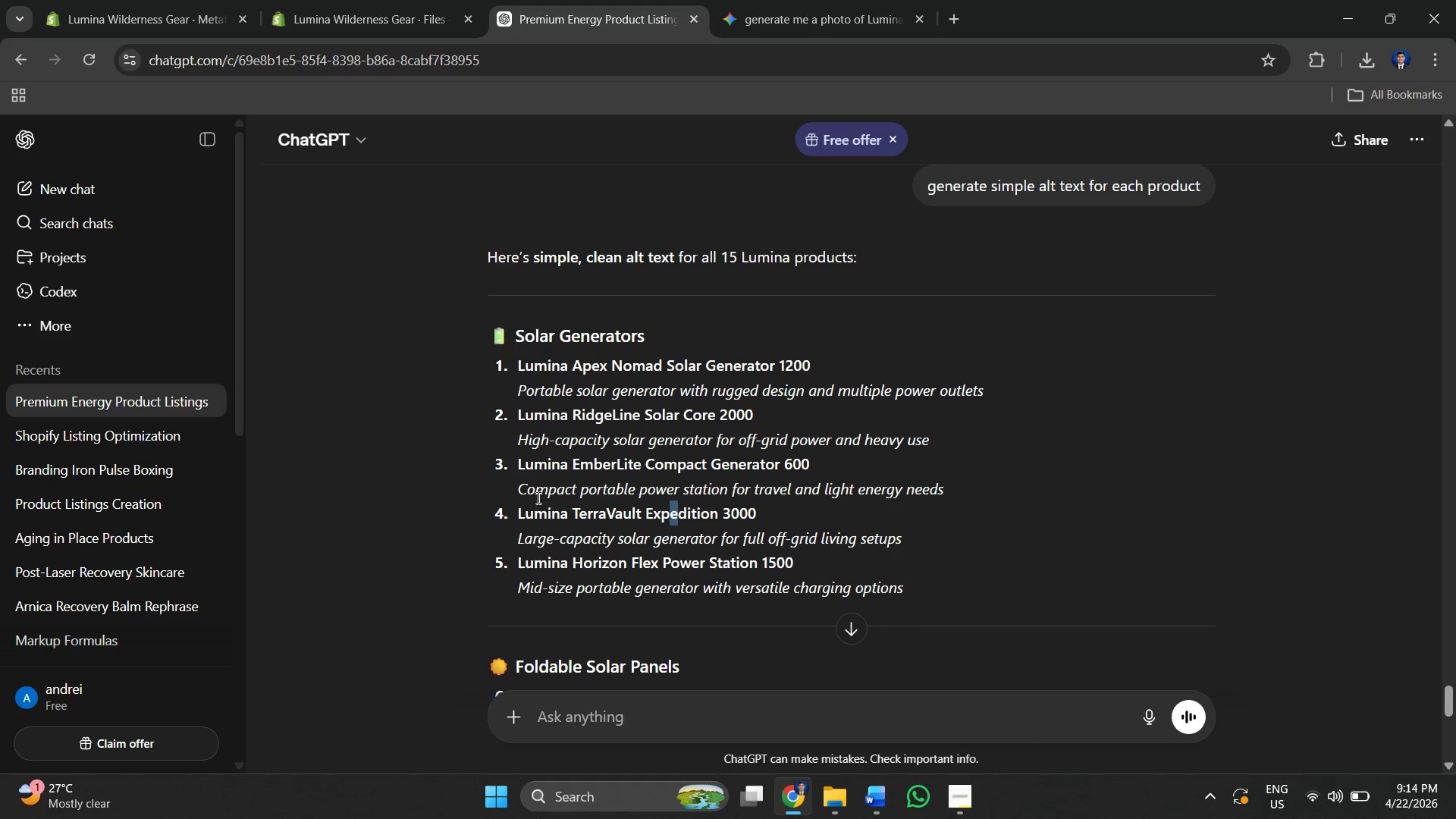 
left_click_drag(start_coordinate=[519, 488], to_coordinate=[956, 483])
 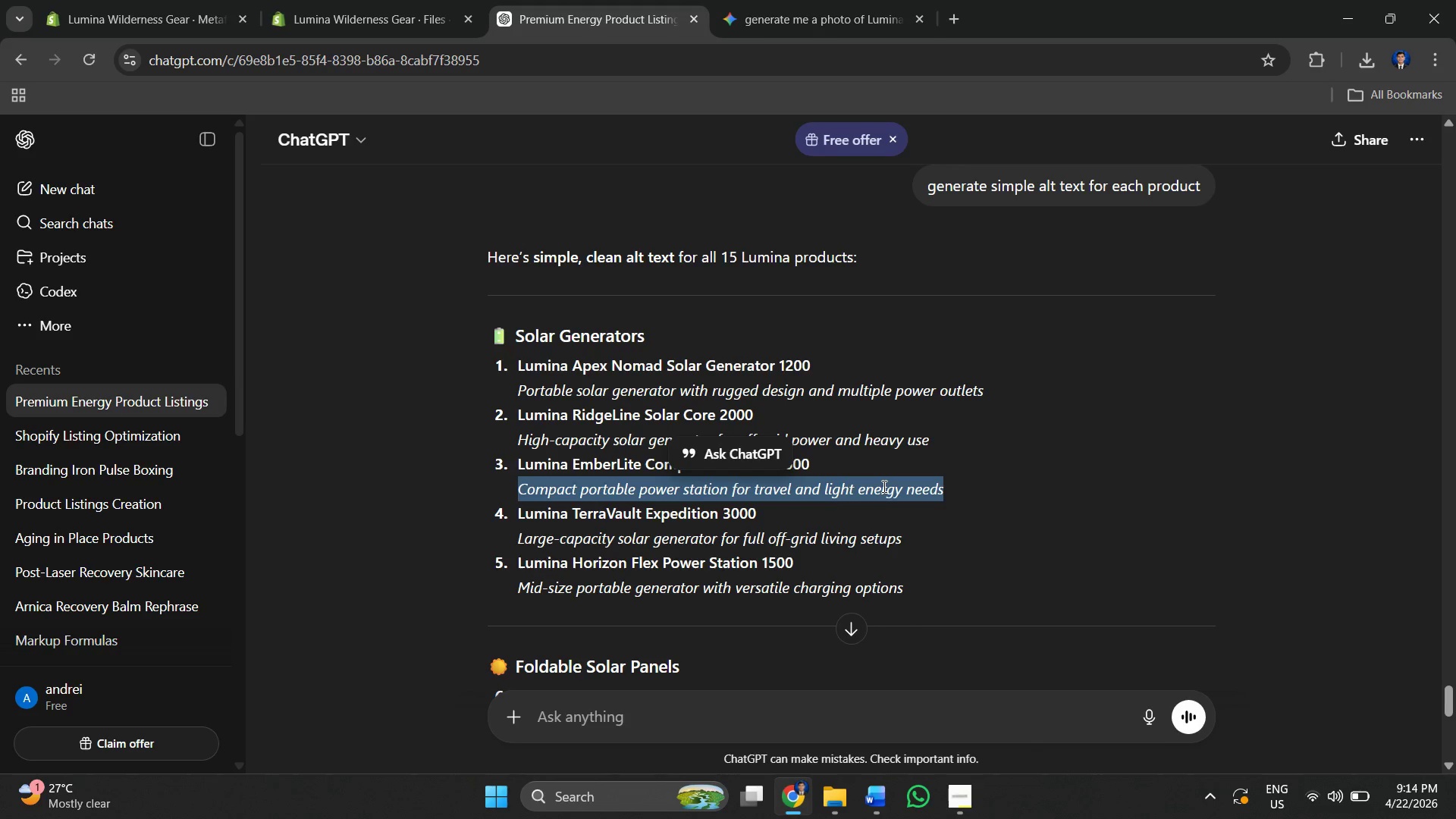 
right_click([883, 486])
 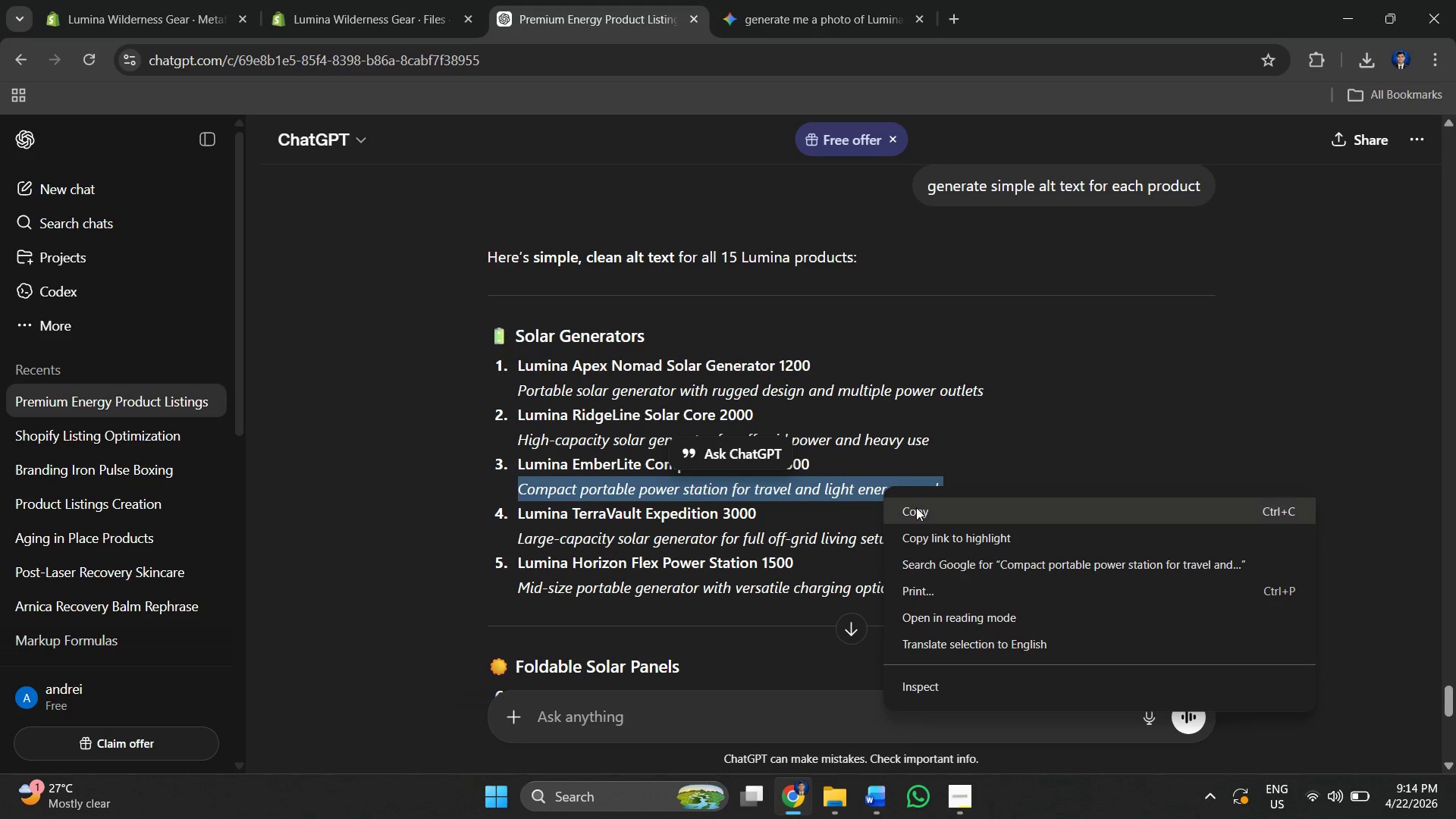 
left_click([921, 510])
 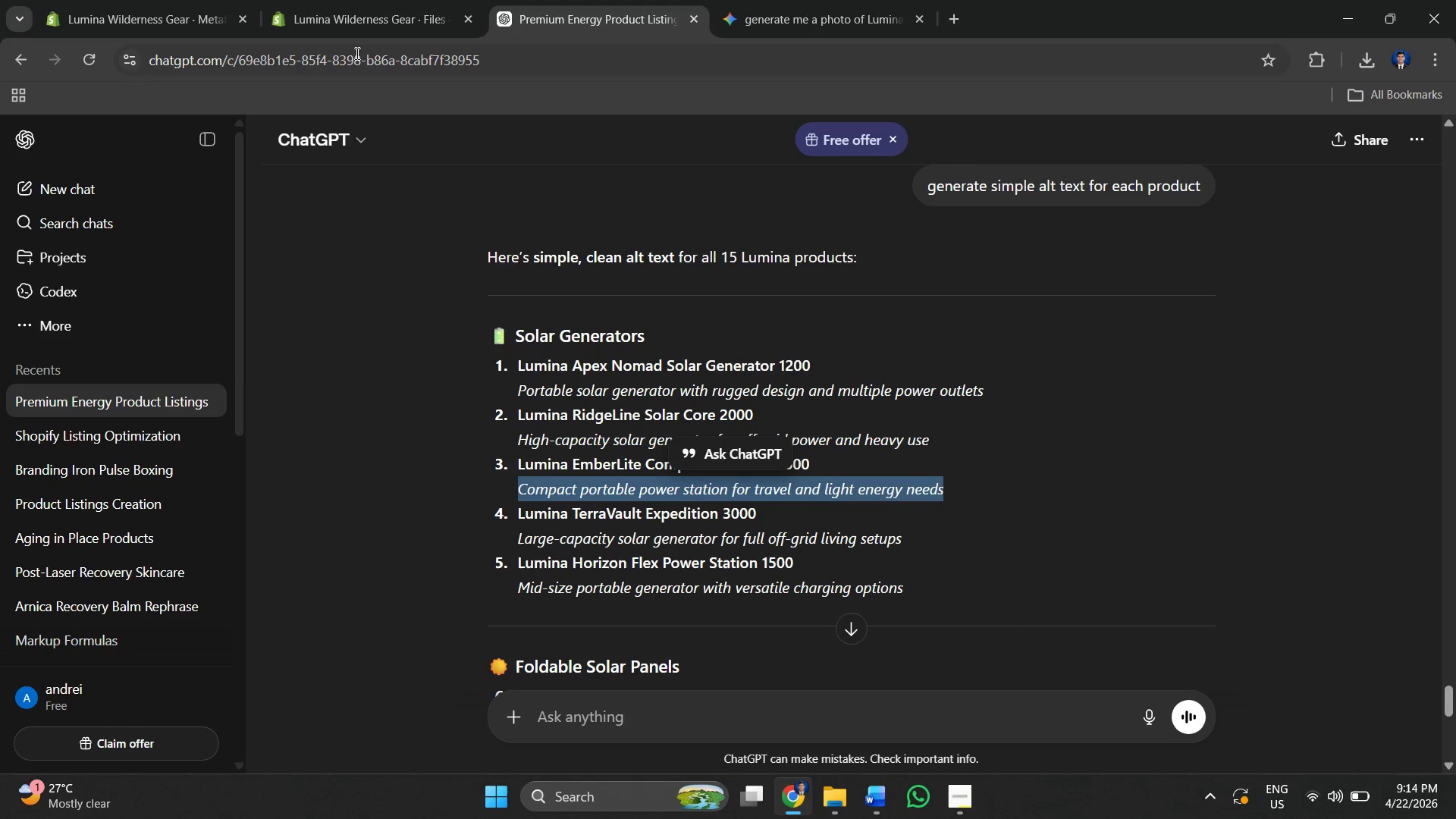 
left_click([358, 4])
 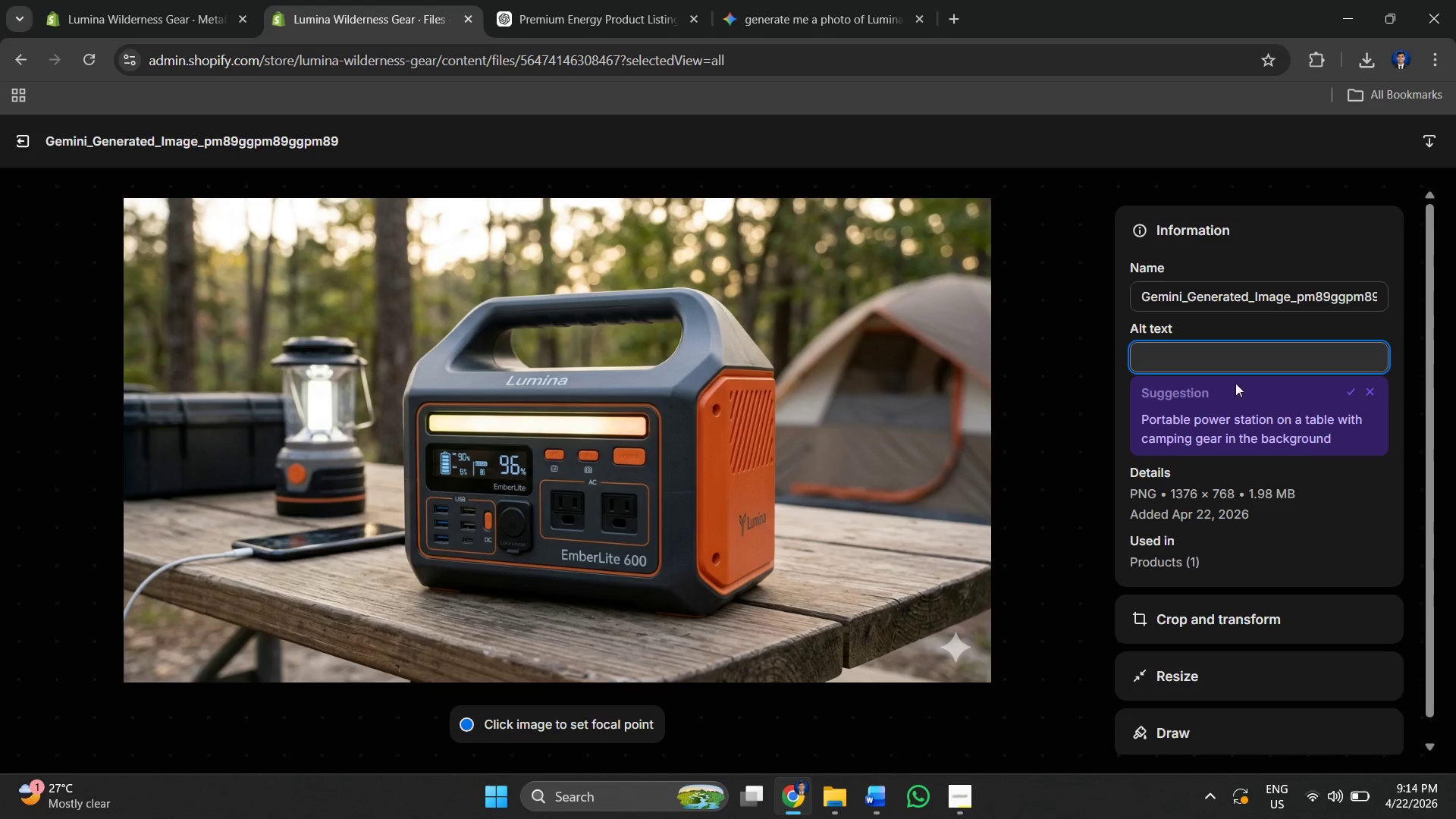 
right_click([1207, 356])
 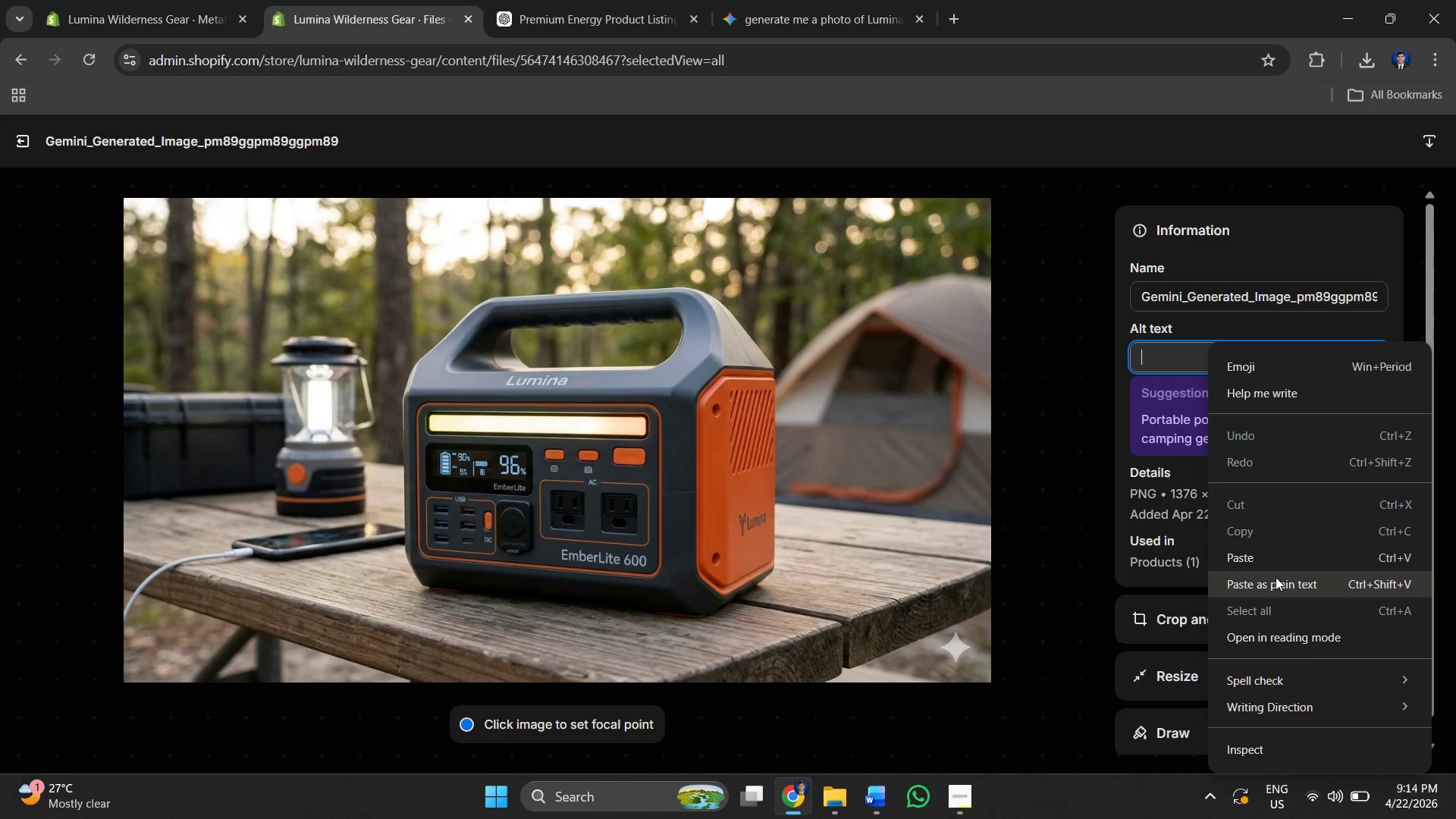 
left_click([1259, 558])
 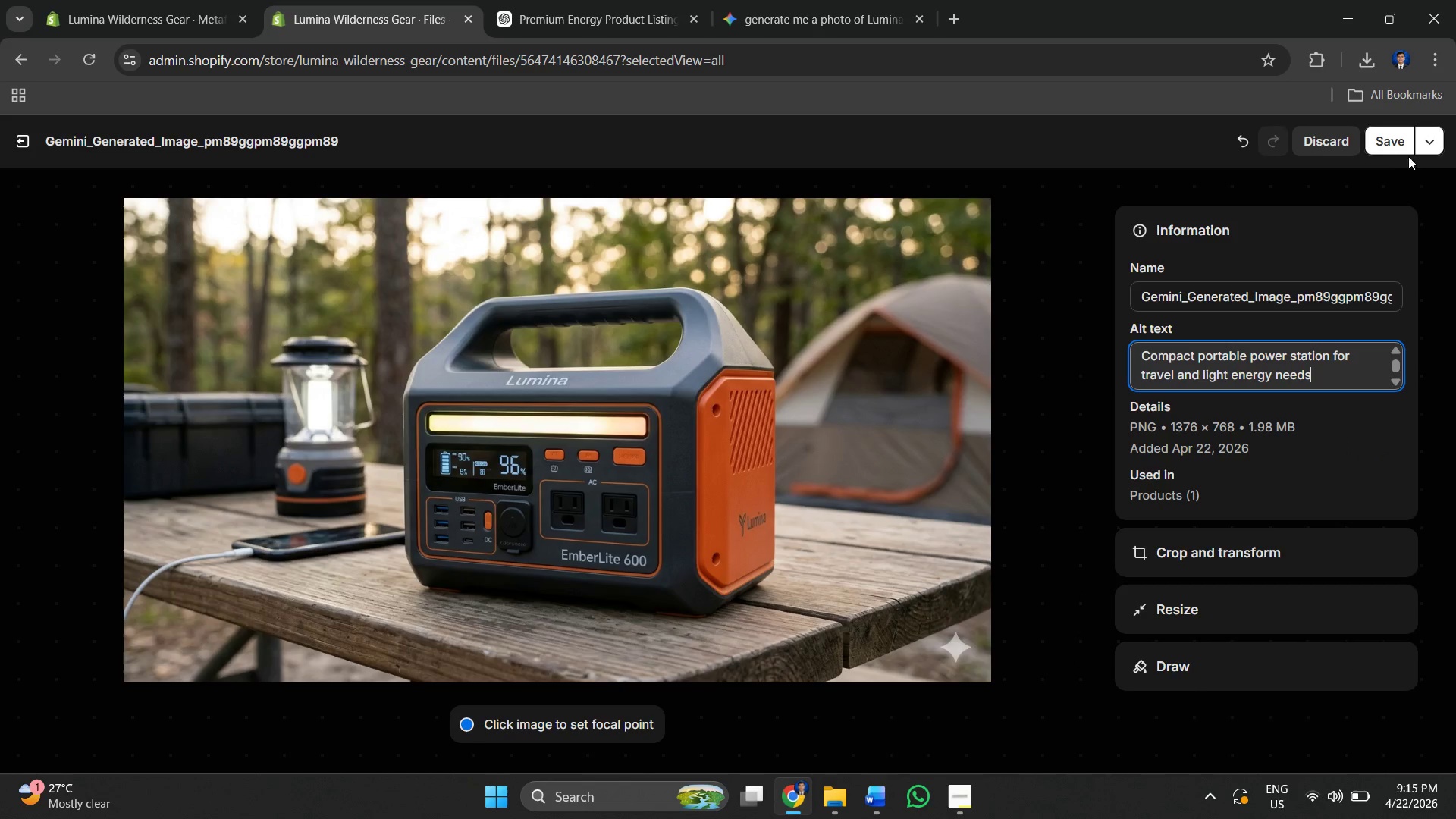 
left_click([1387, 140])
 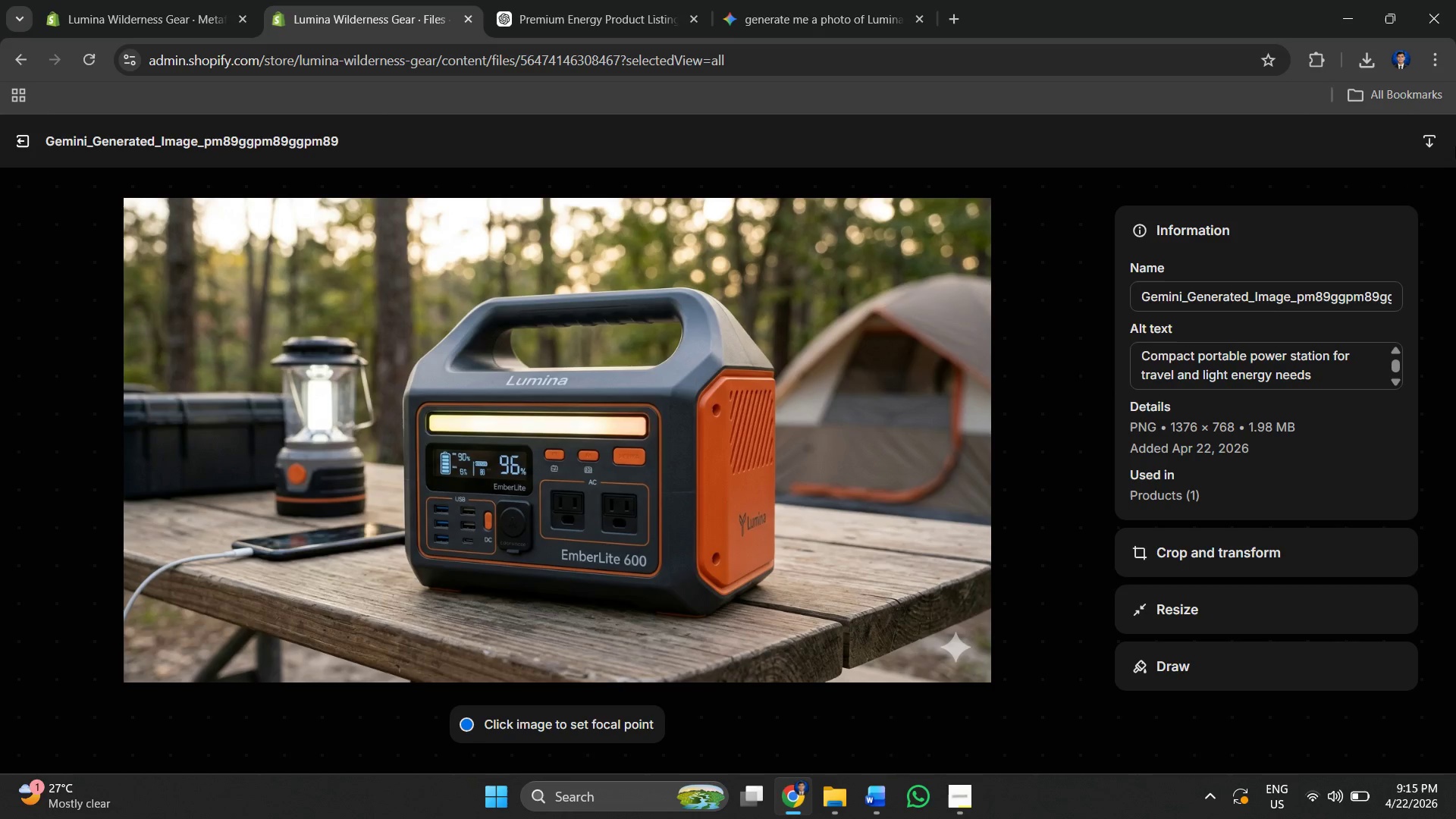 
wait(6.64)
 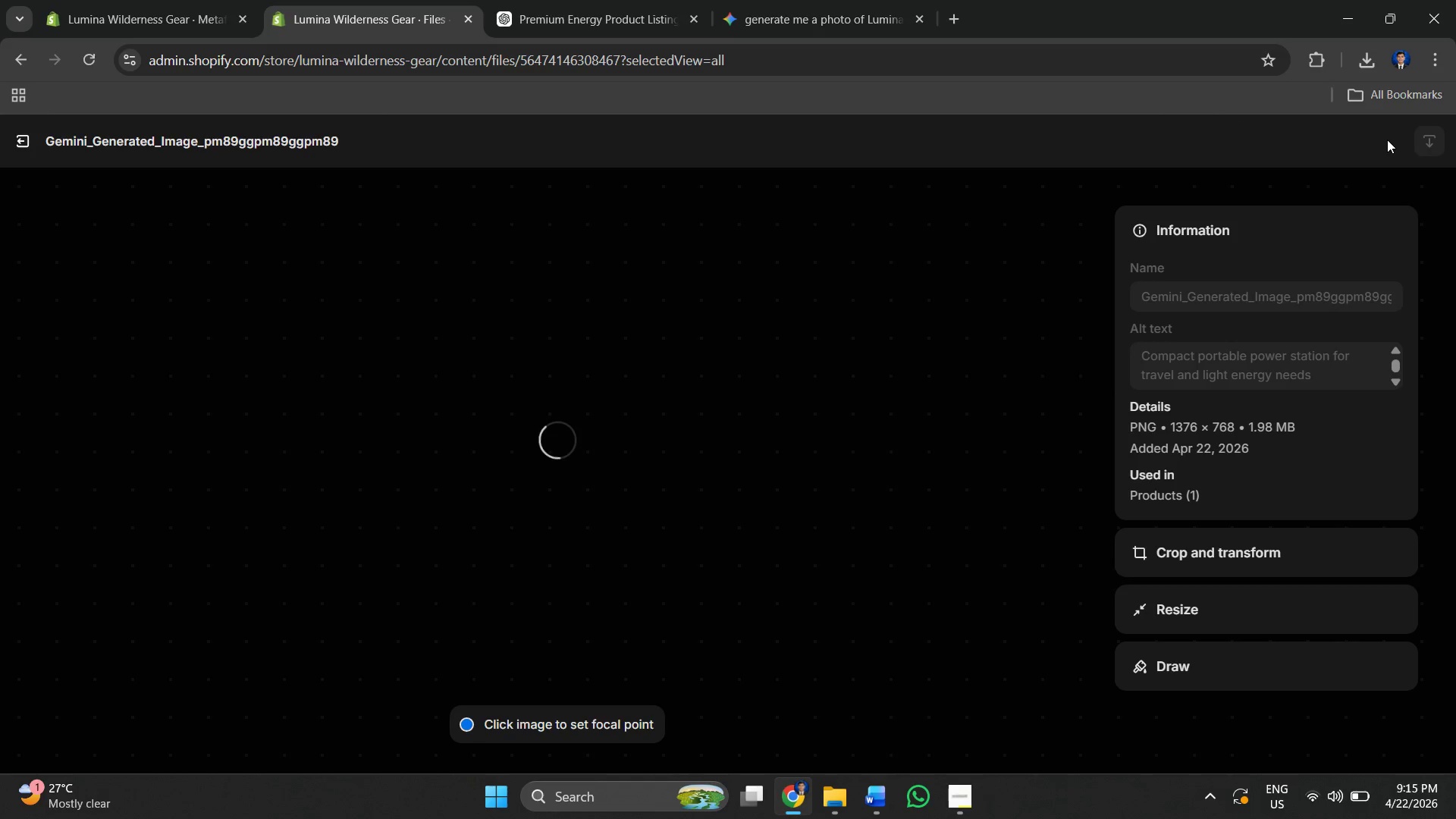 
left_click([25, 148])
 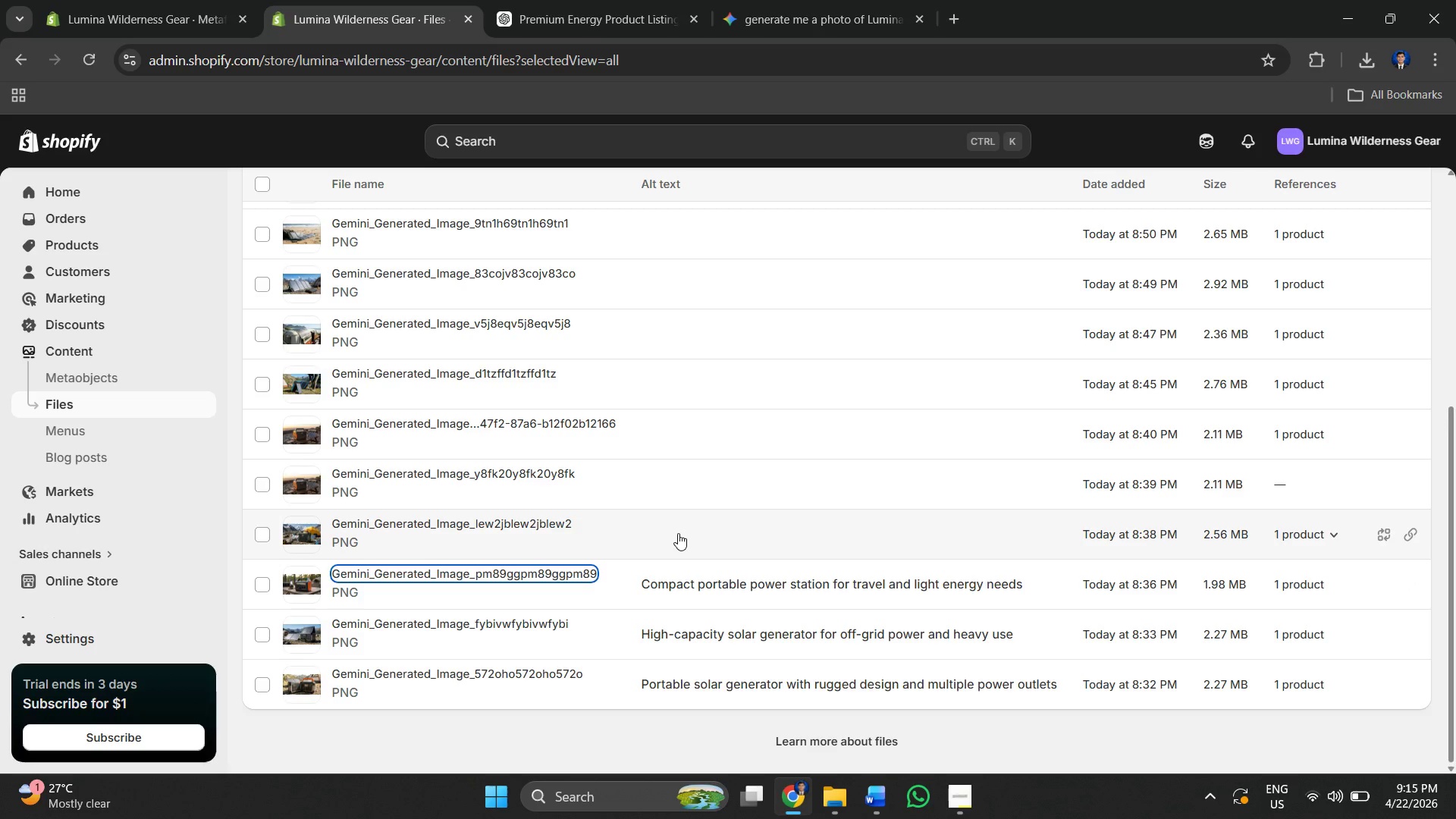 
double_click([678, 533])
 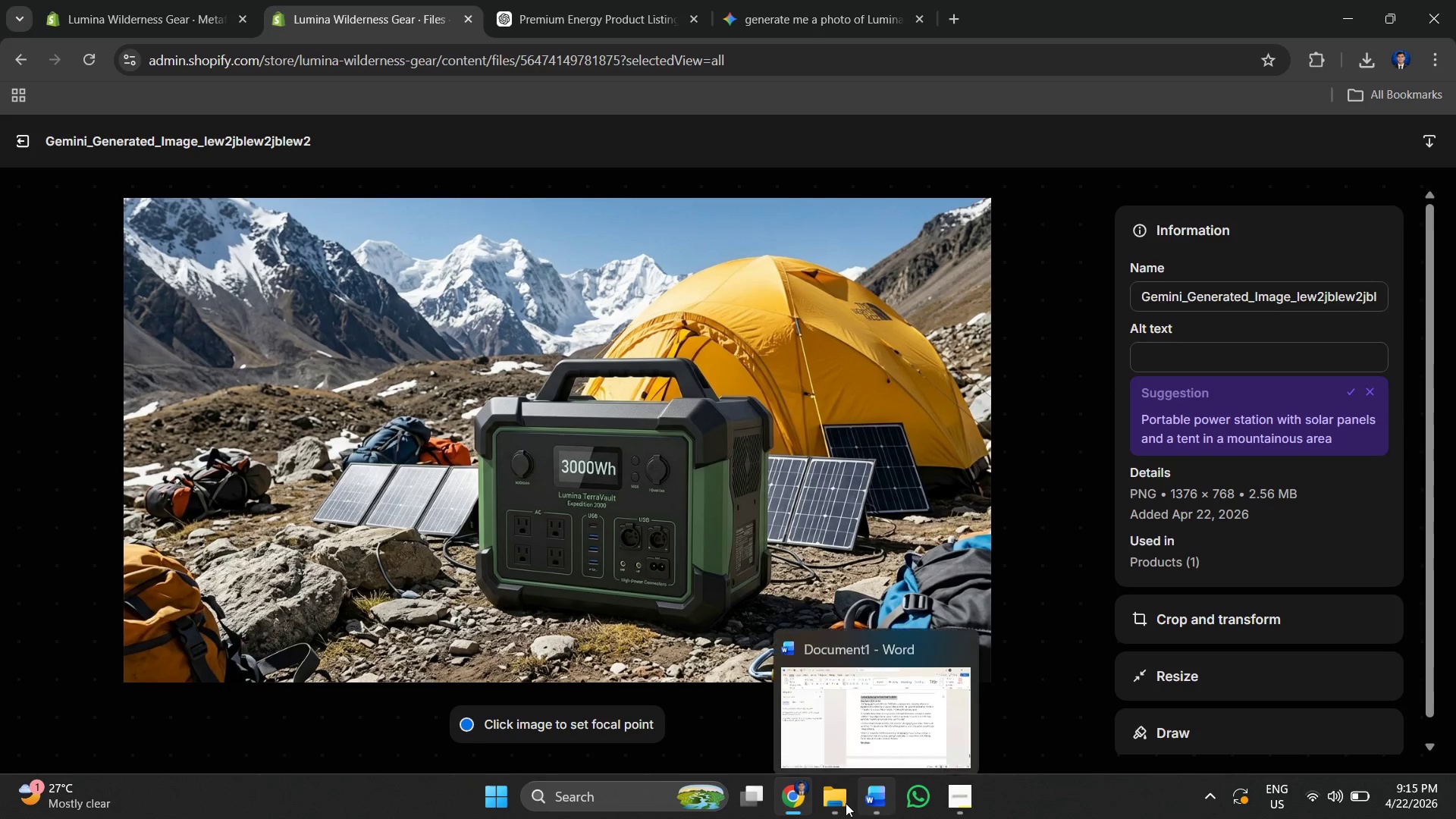 
left_click([835, 708])
 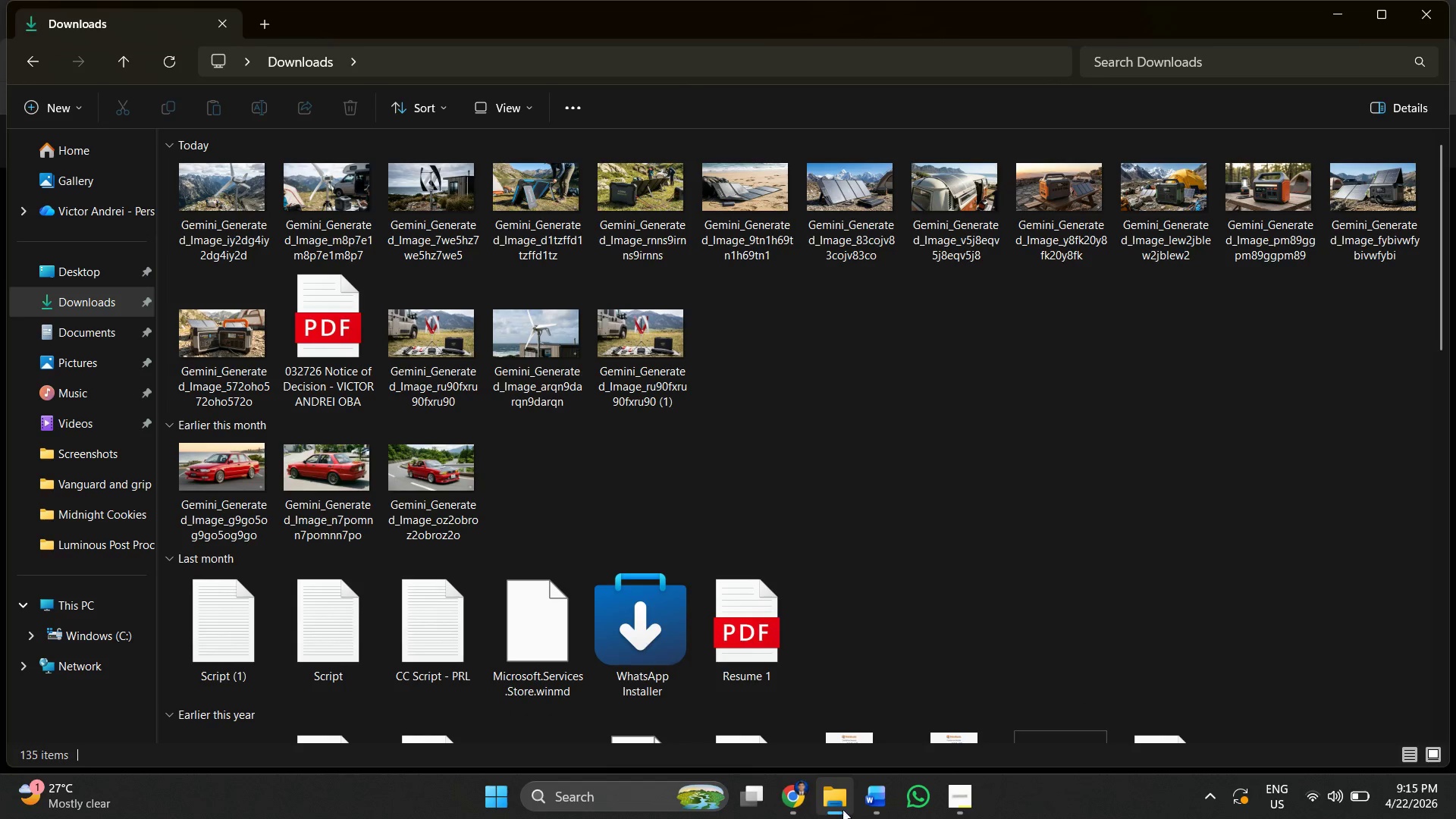 
left_click([802, 803])
 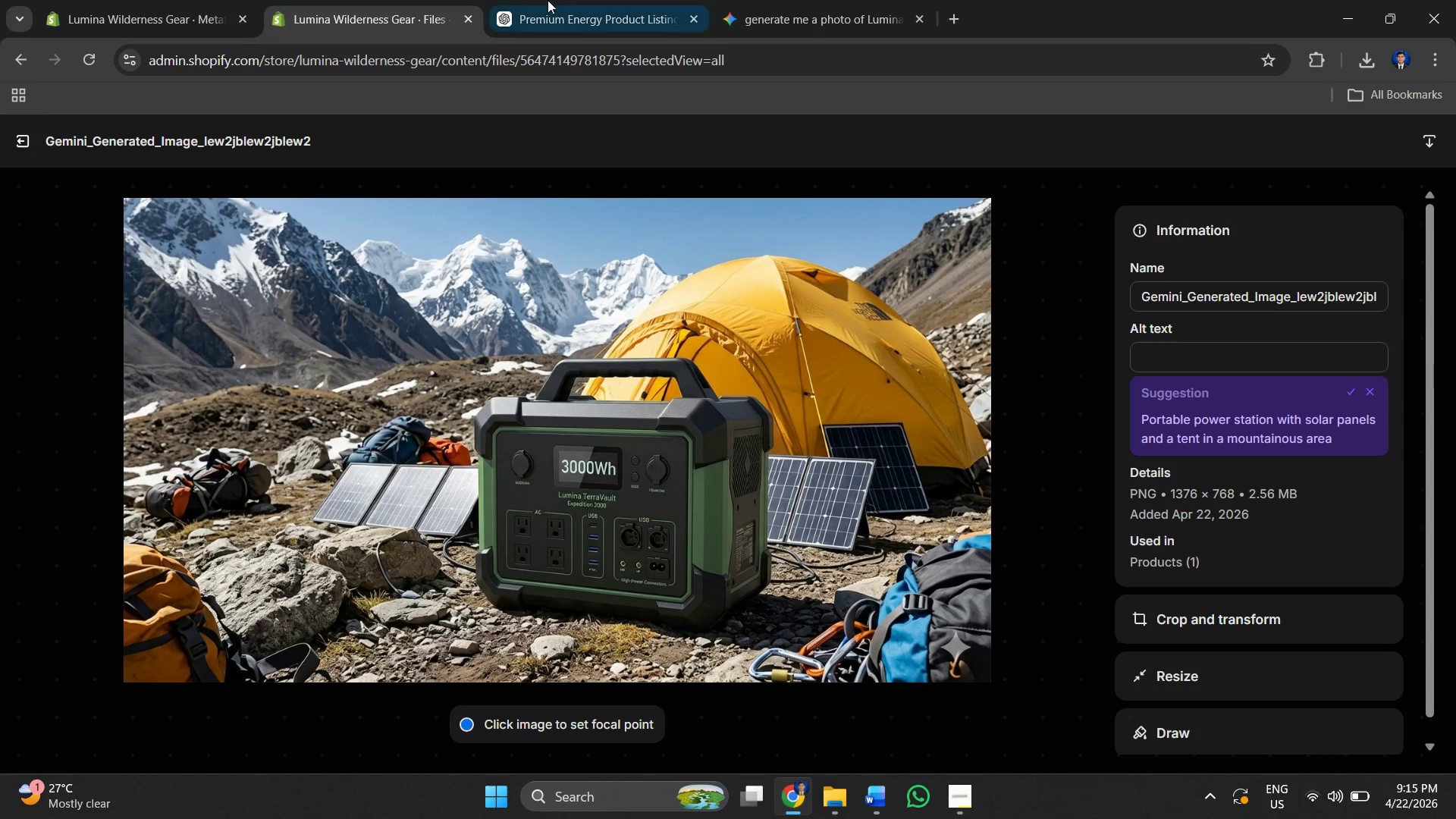 
left_click_drag(start_coordinate=[551, 0], to_coordinate=[568, 158])
 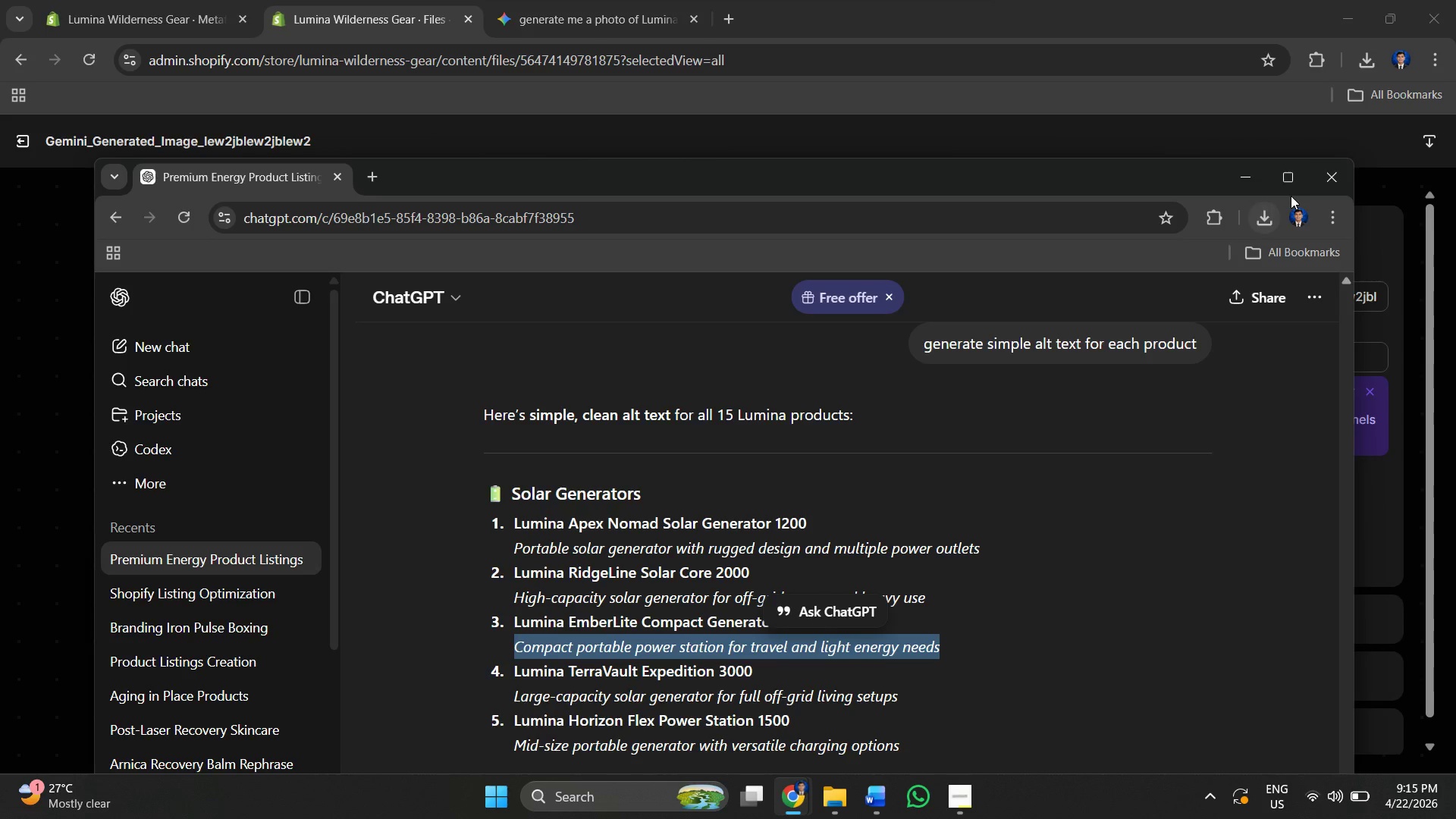 
left_click([1287, 182])
 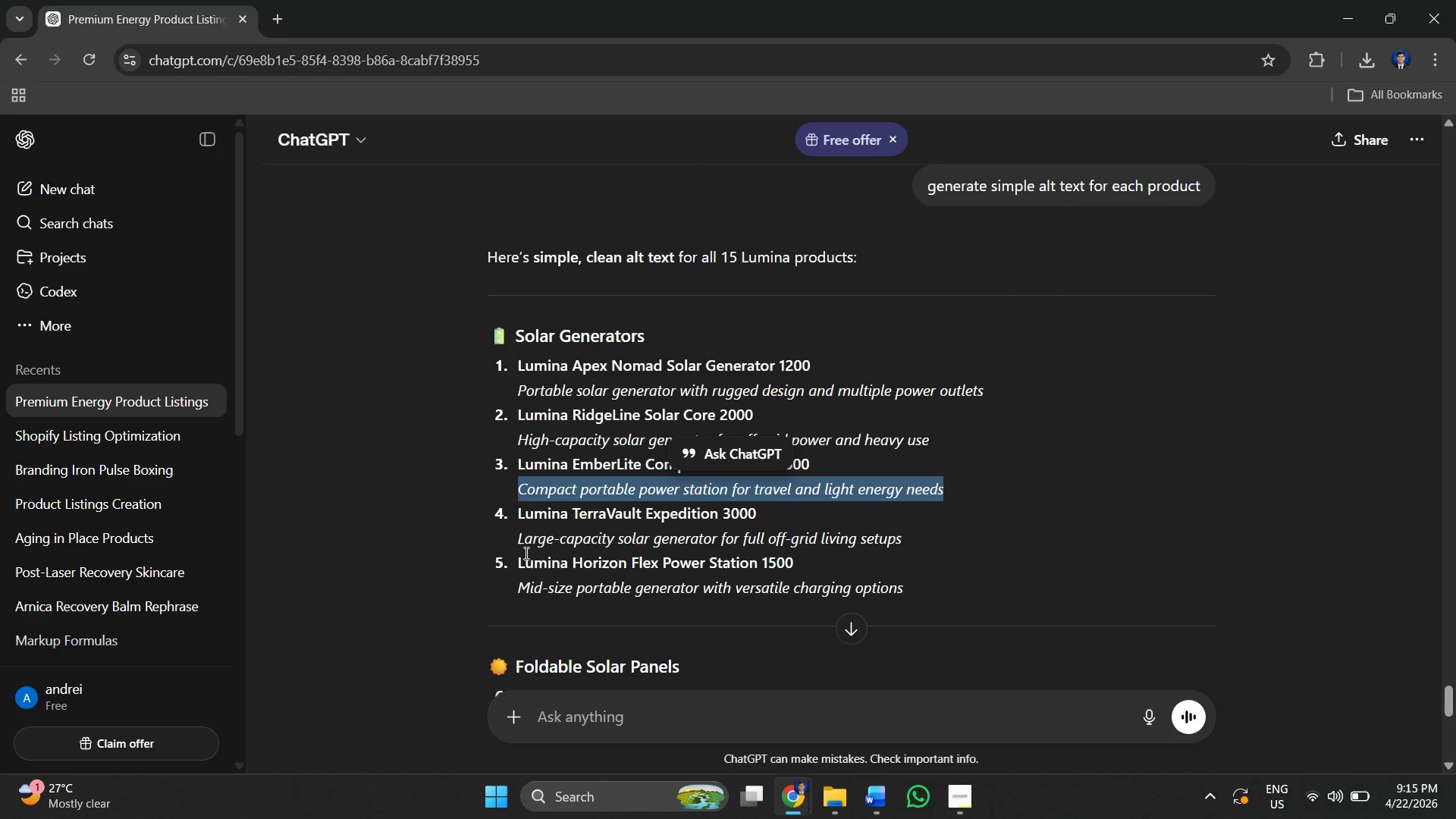 
left_click_drag(start_coordinate=[515, 545], to_coordinate=[901, 533])
 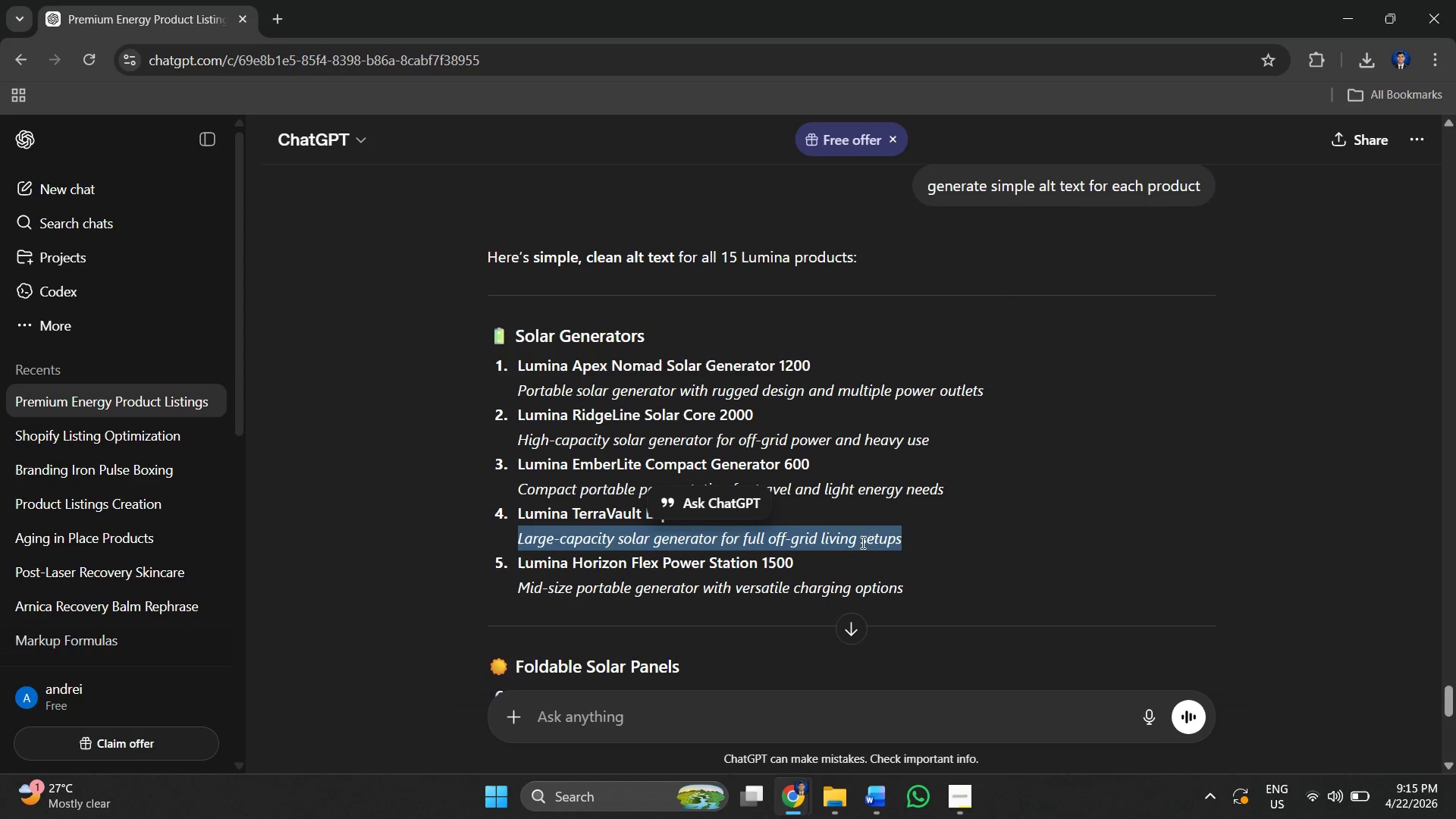 
right_click([861, 542])
 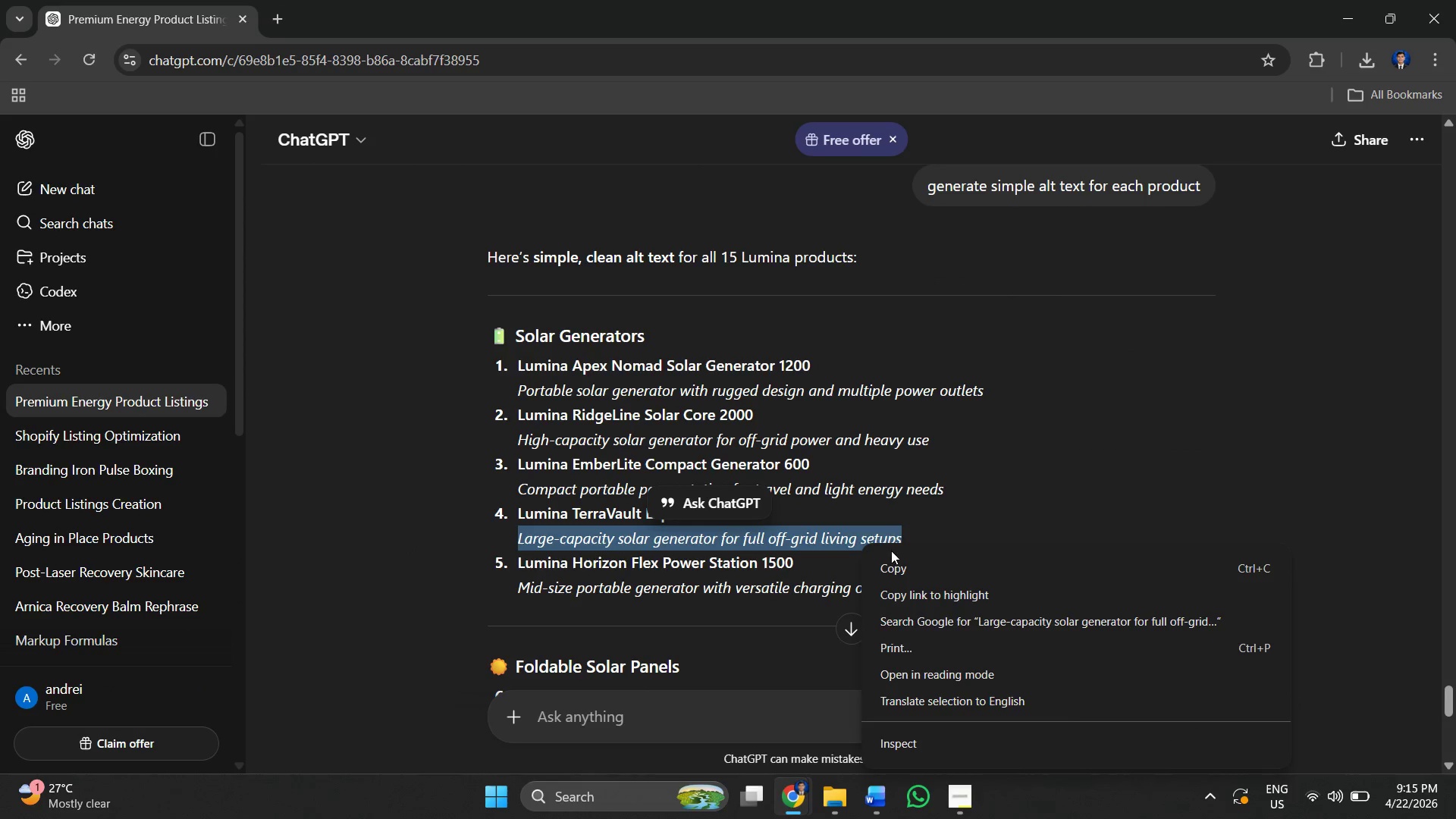 
left_click([896, 559])
 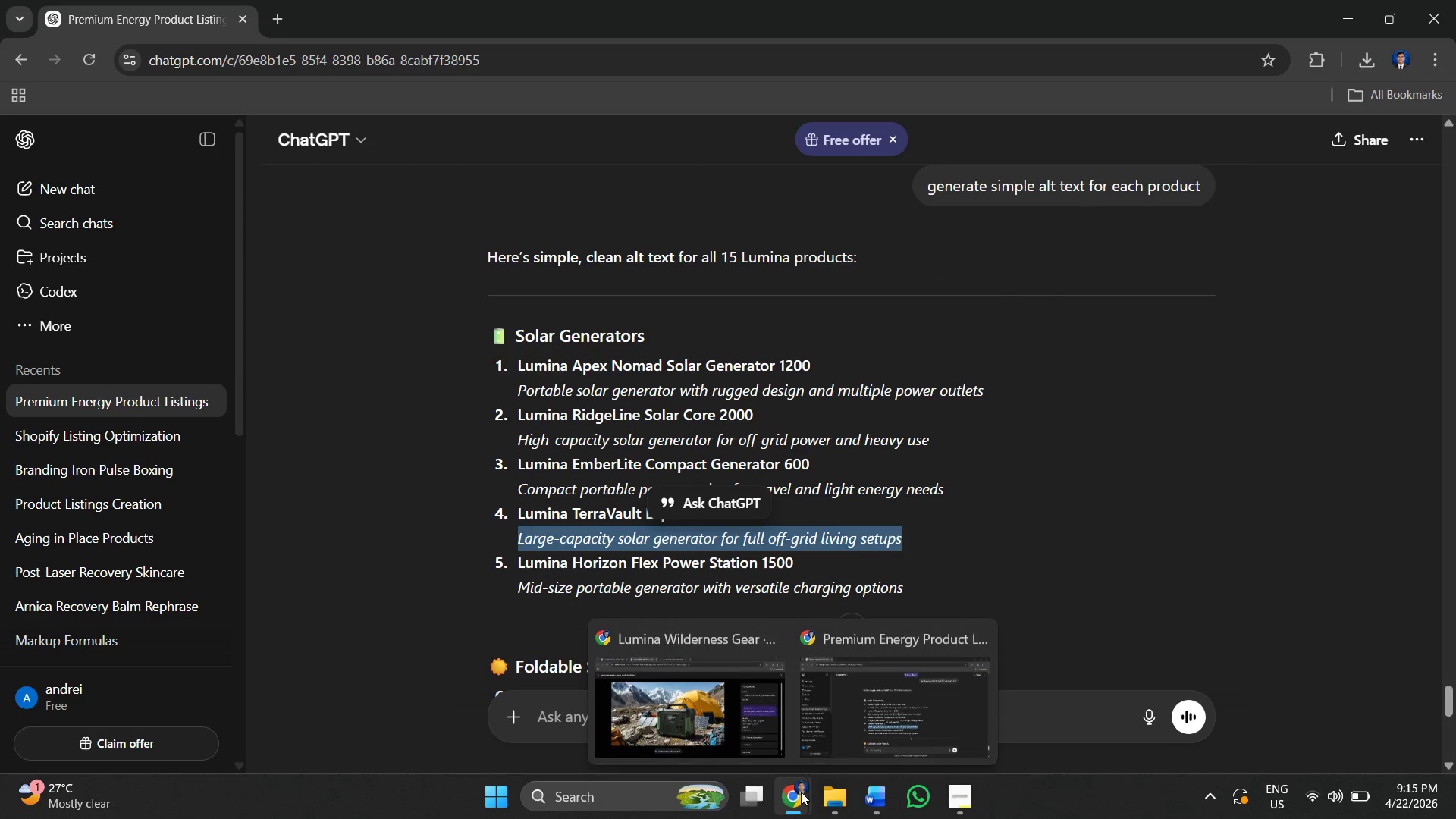 
left_click([695, 720])
 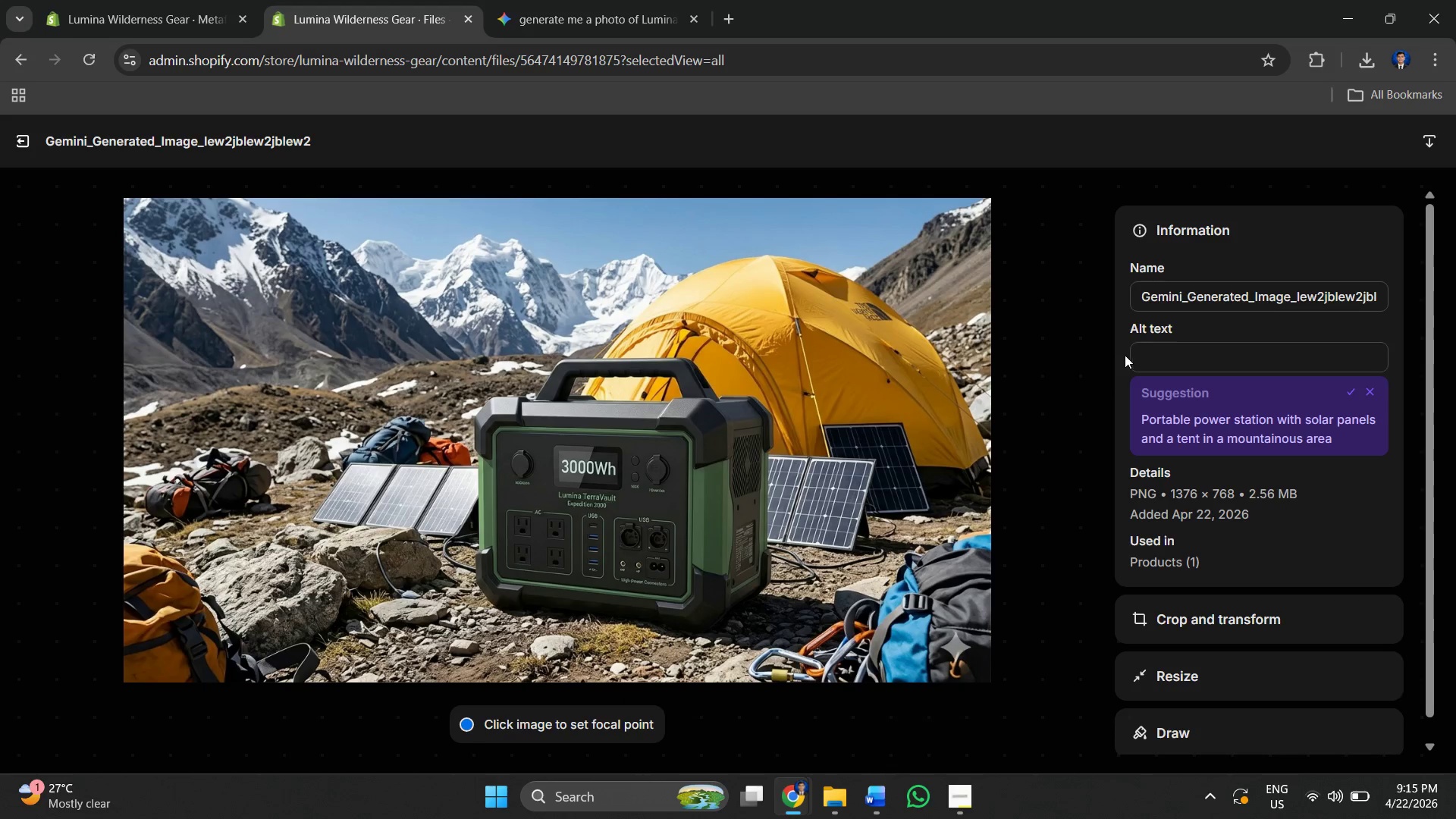 
left_click([1166, 356])
 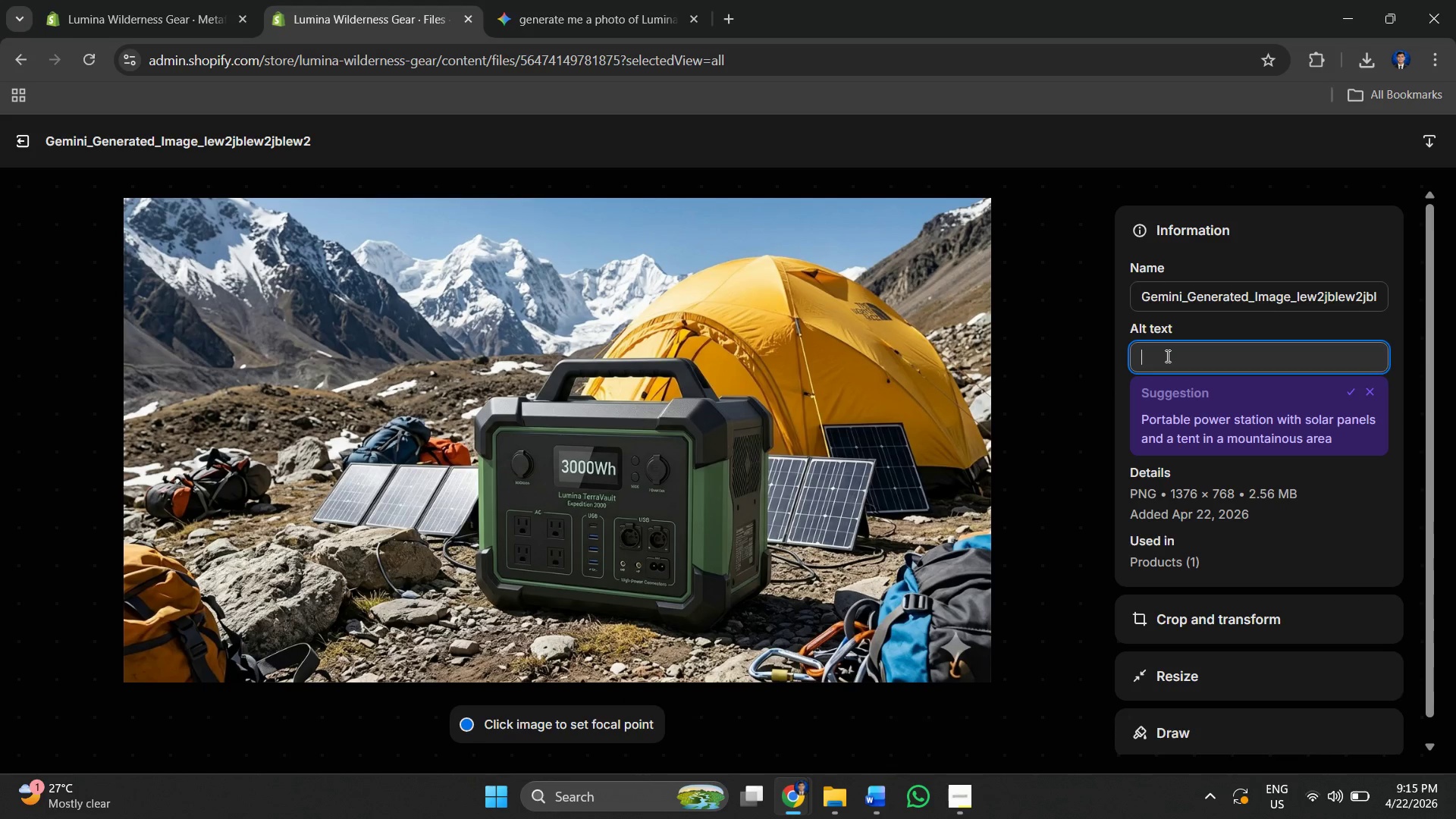 
right_click([1166, 356])
 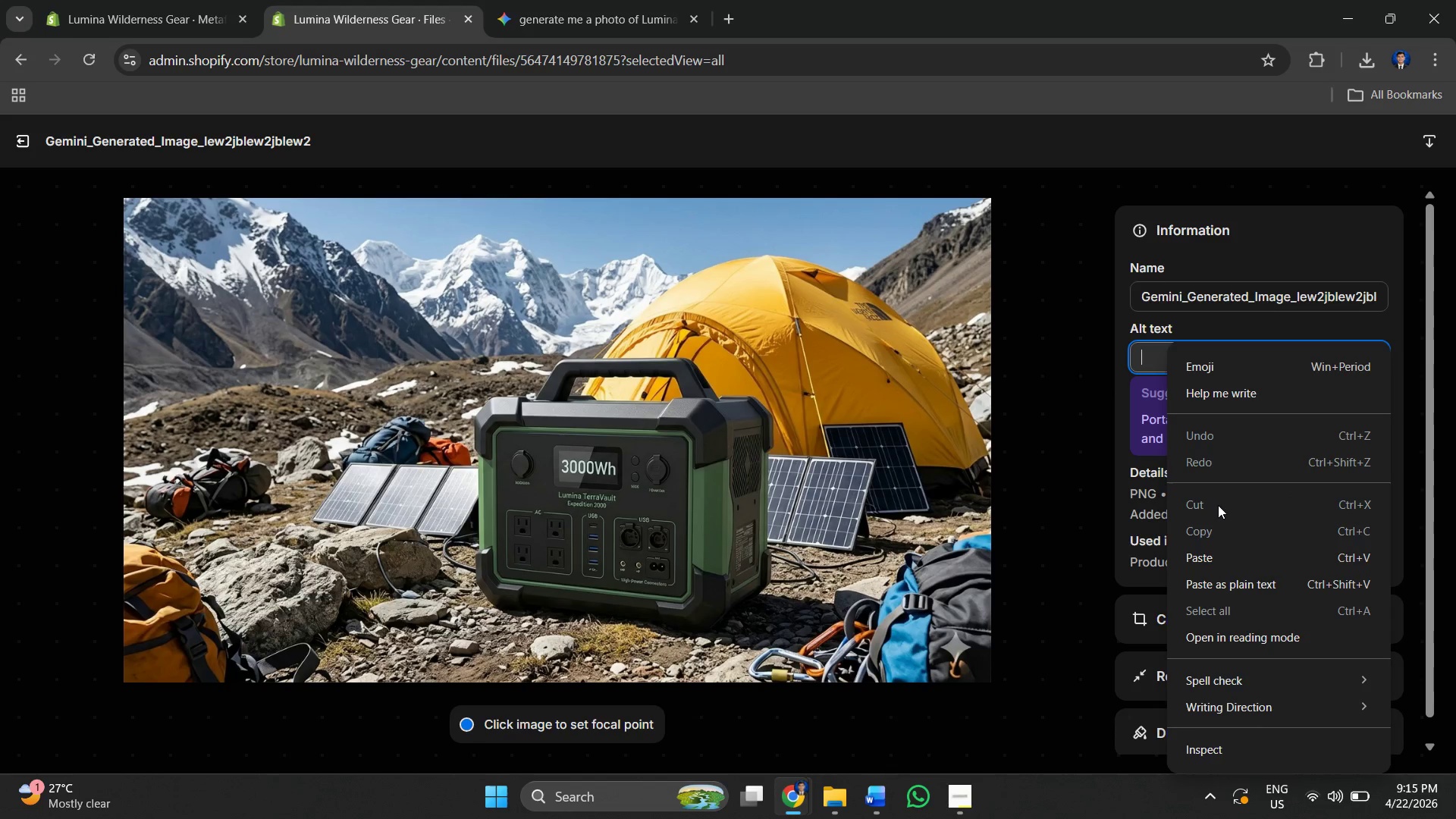 
left_click_drag(start_coordinate=[1218, 535], to_coordinate=[1218, 542])
 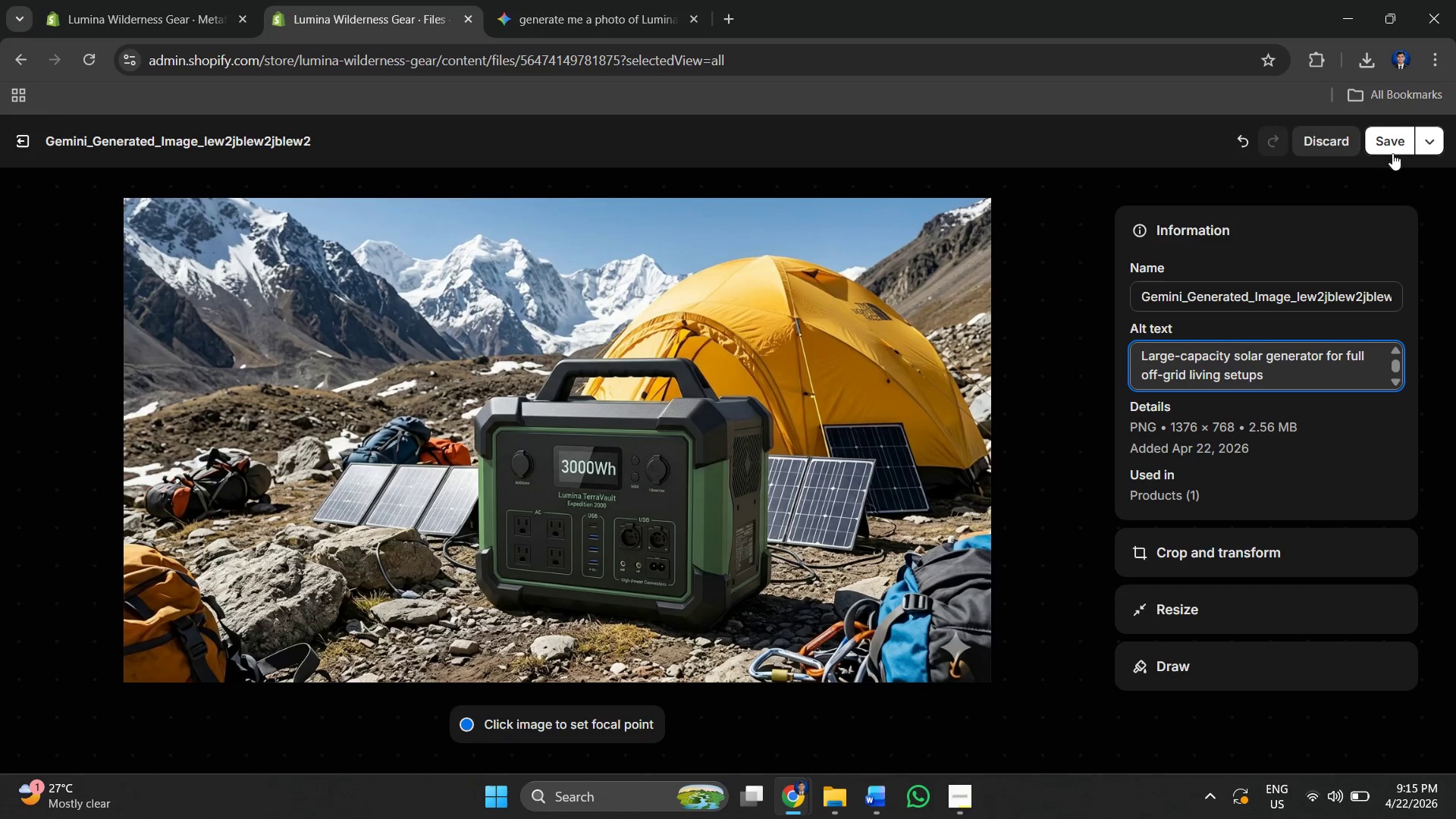 
left_click([1398, 137])
 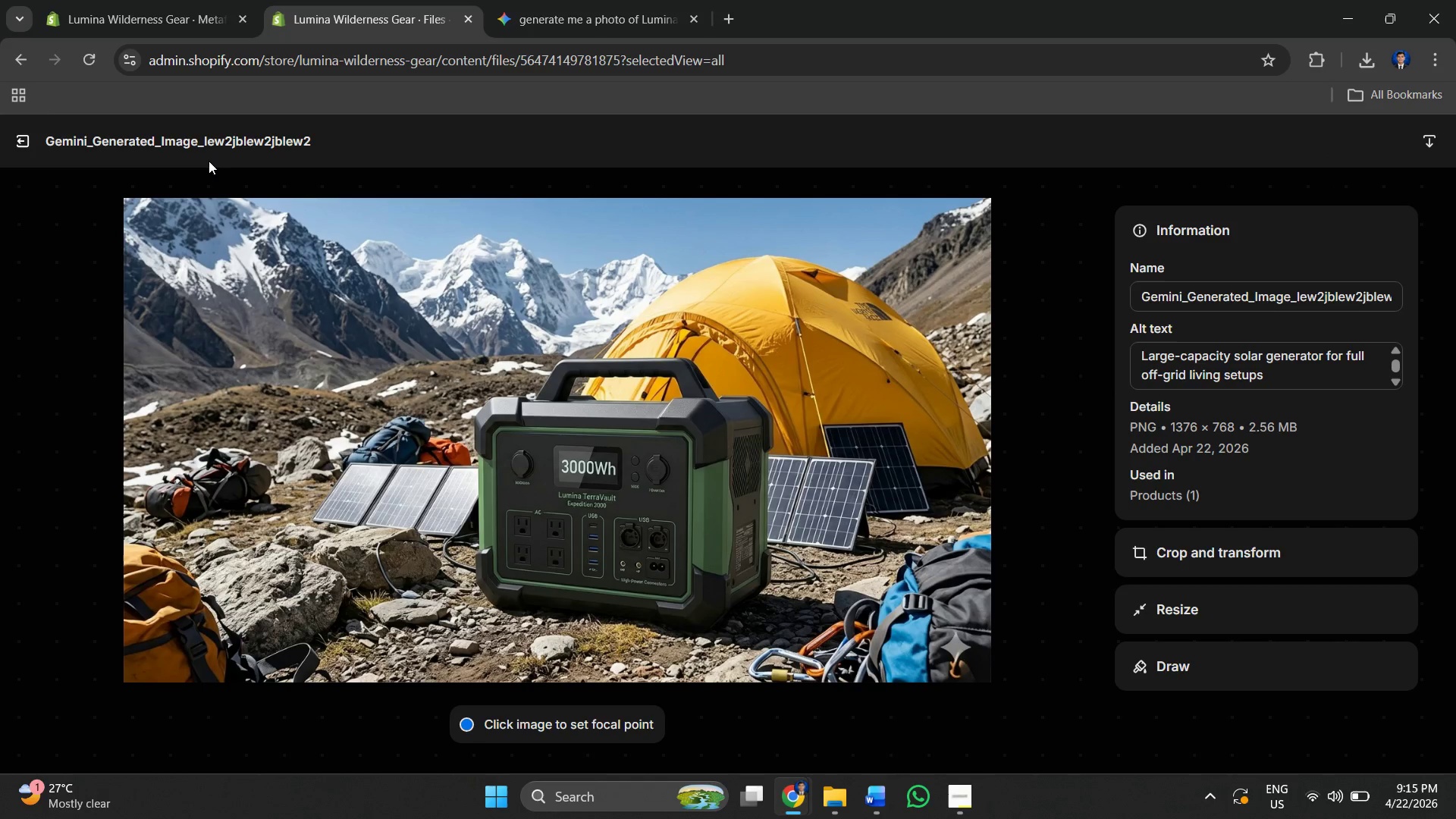 
left_click([21, 138])
 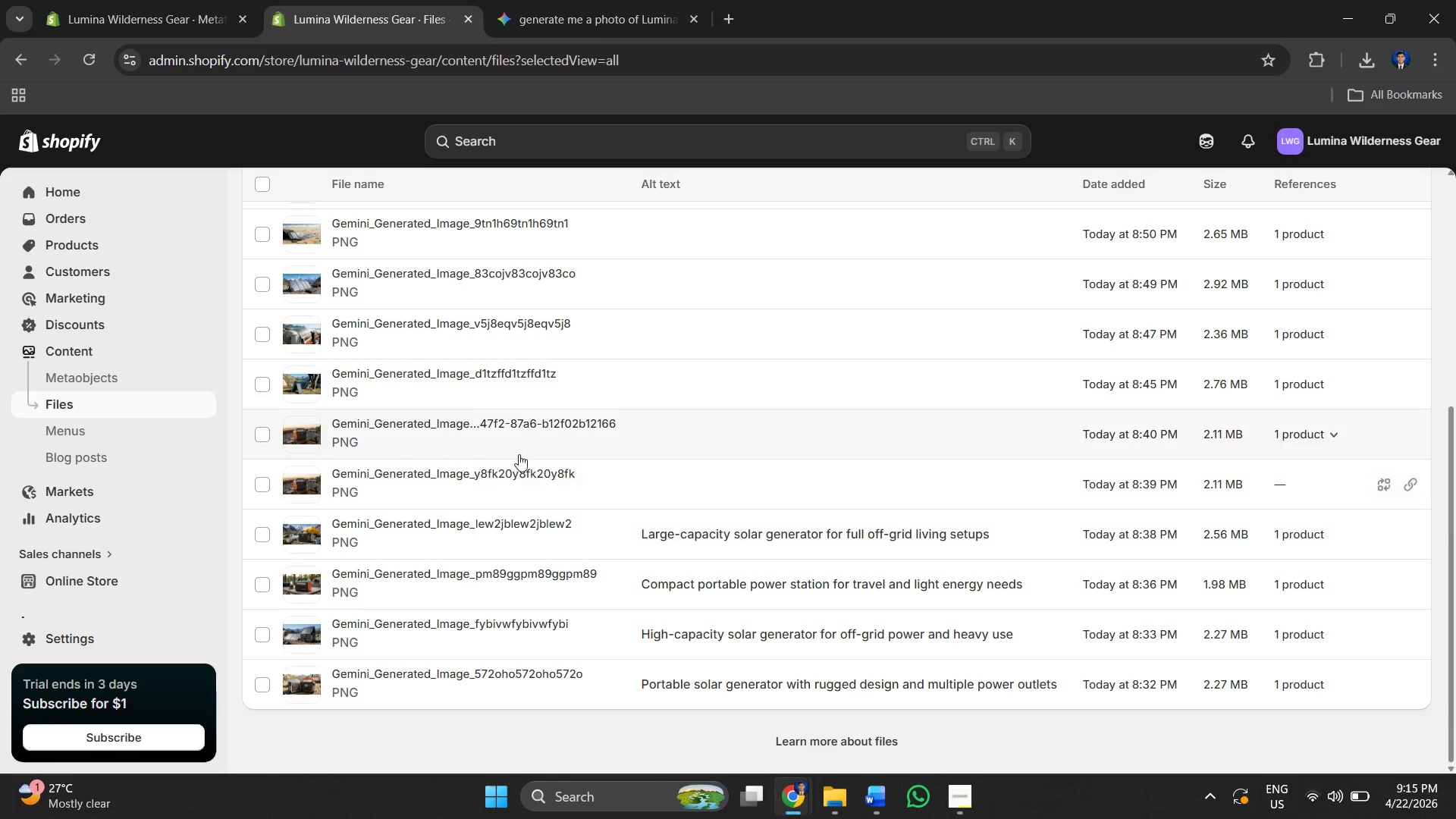 
left_click([491, 436])
 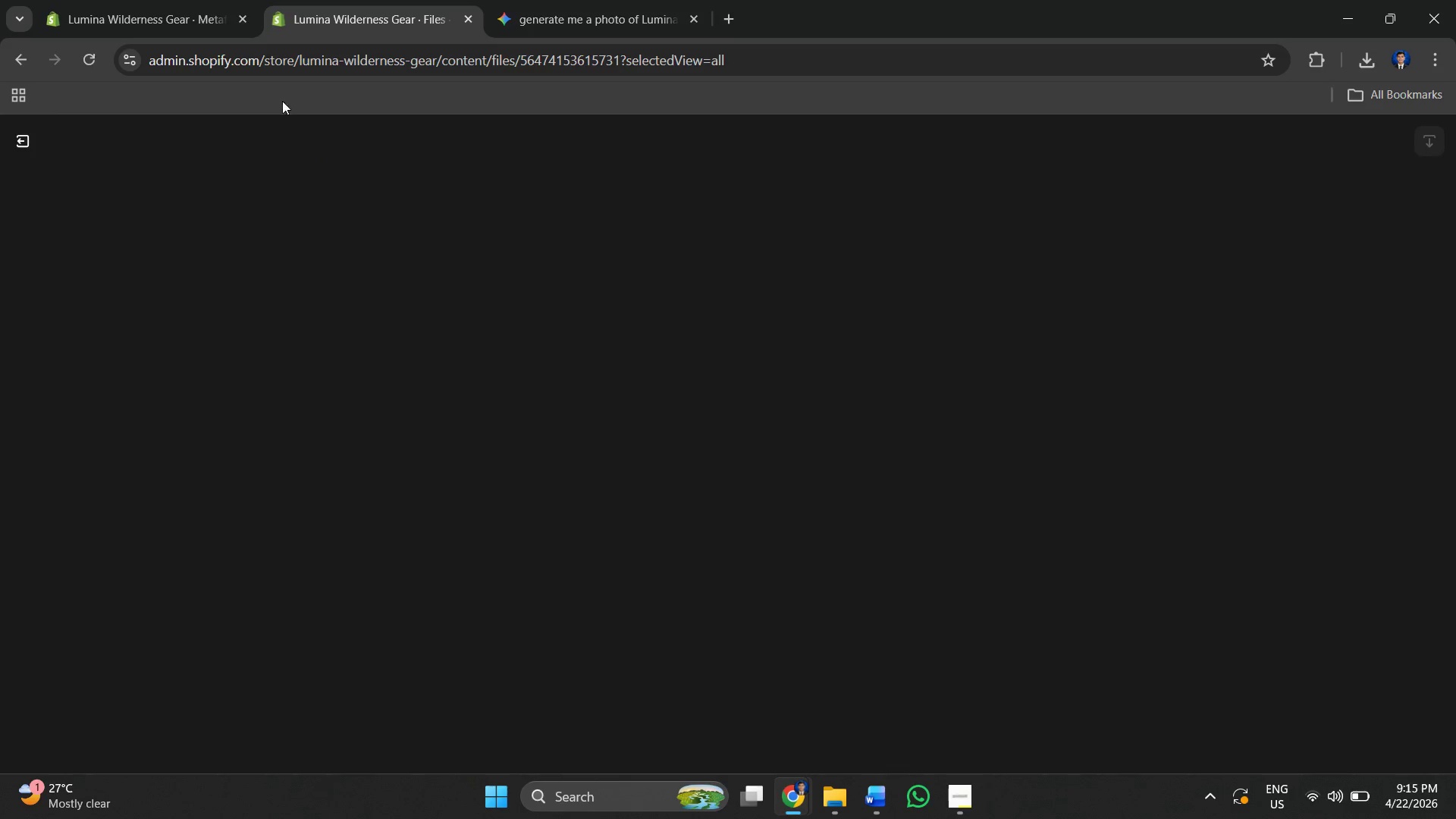 
left_click([149, 0])
 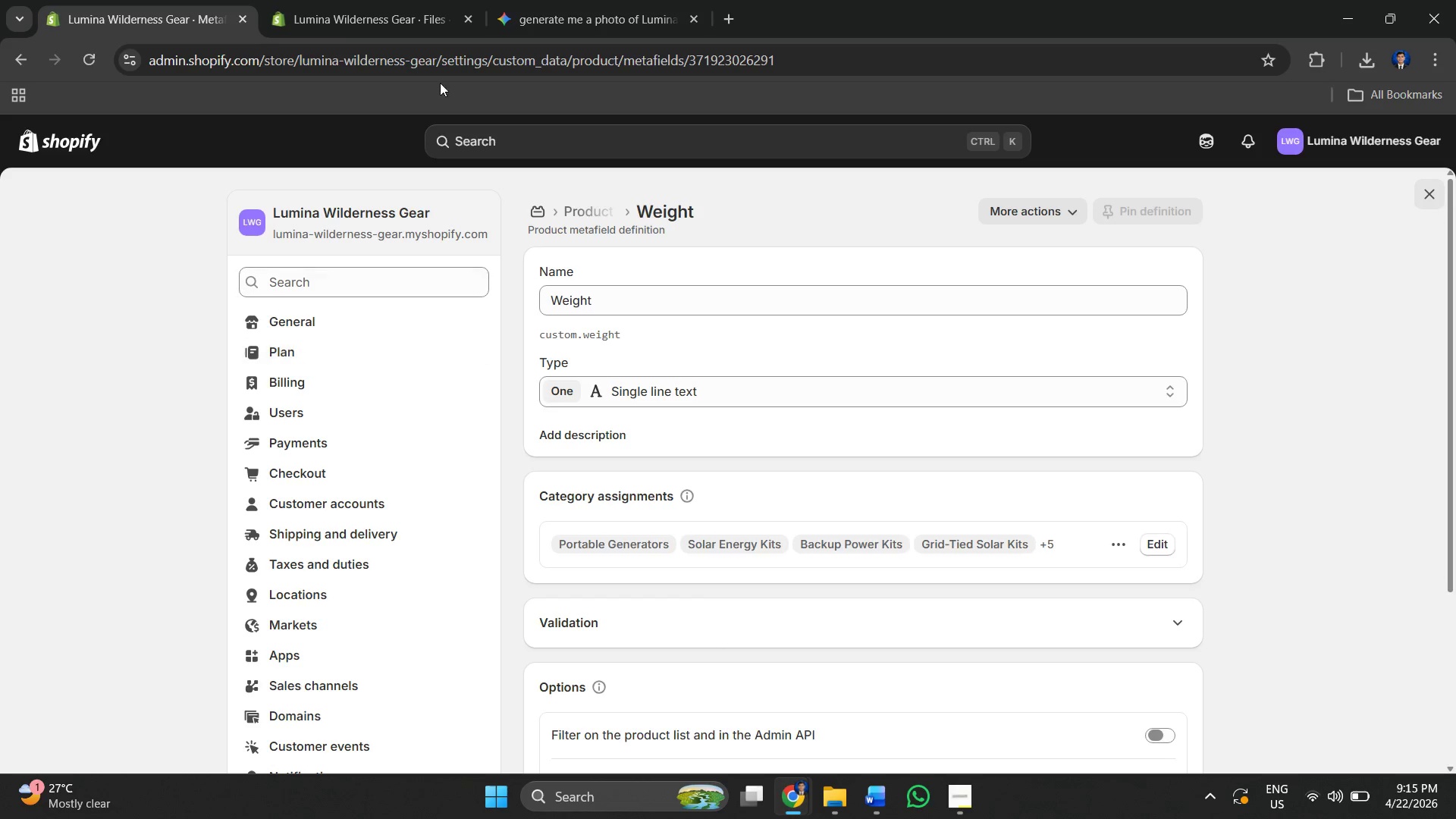 
left_click_drag(start_coordinate=[434, 58], to_coordinate=[419, 56])
 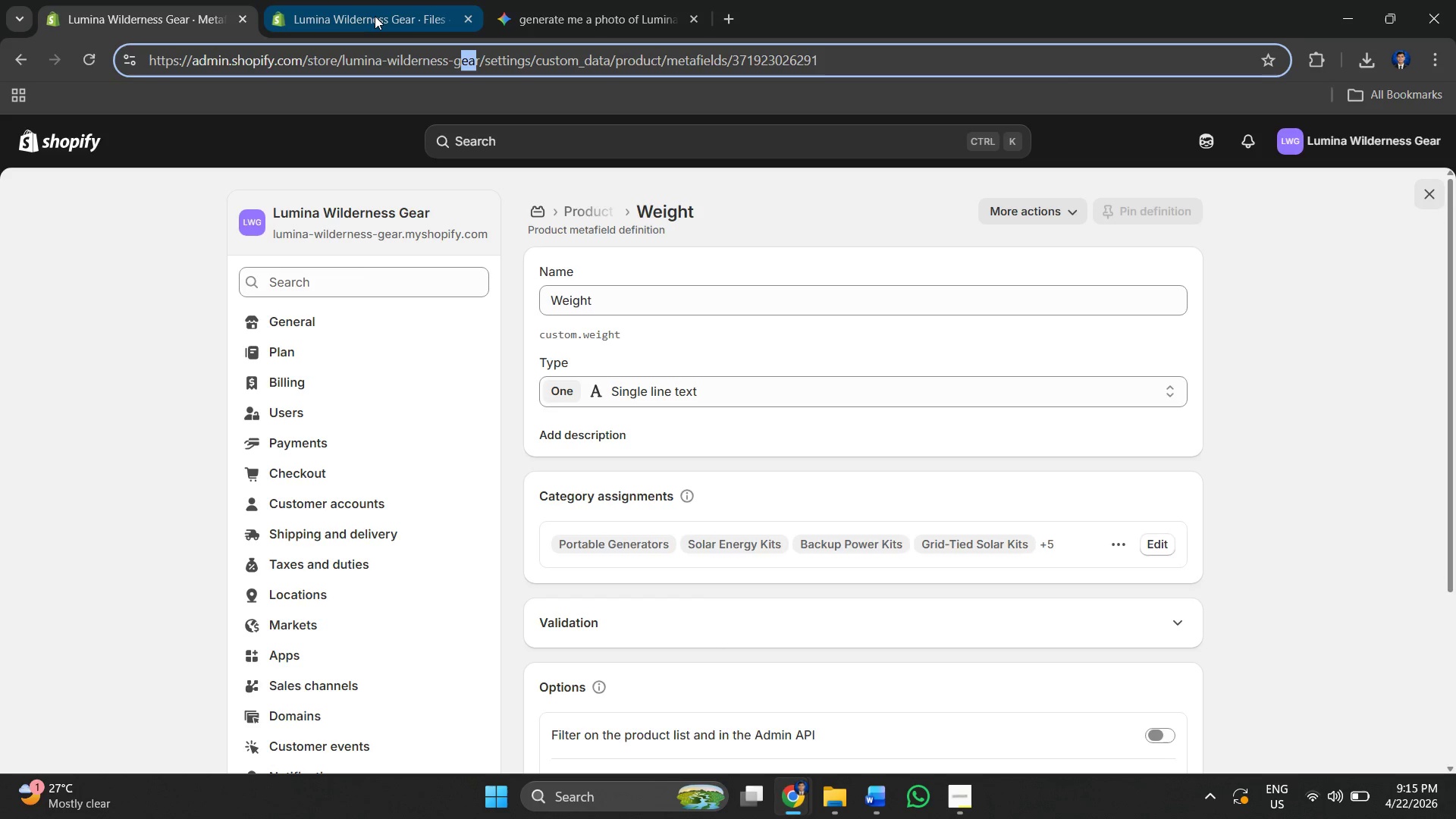 
left_click([375, 16])
 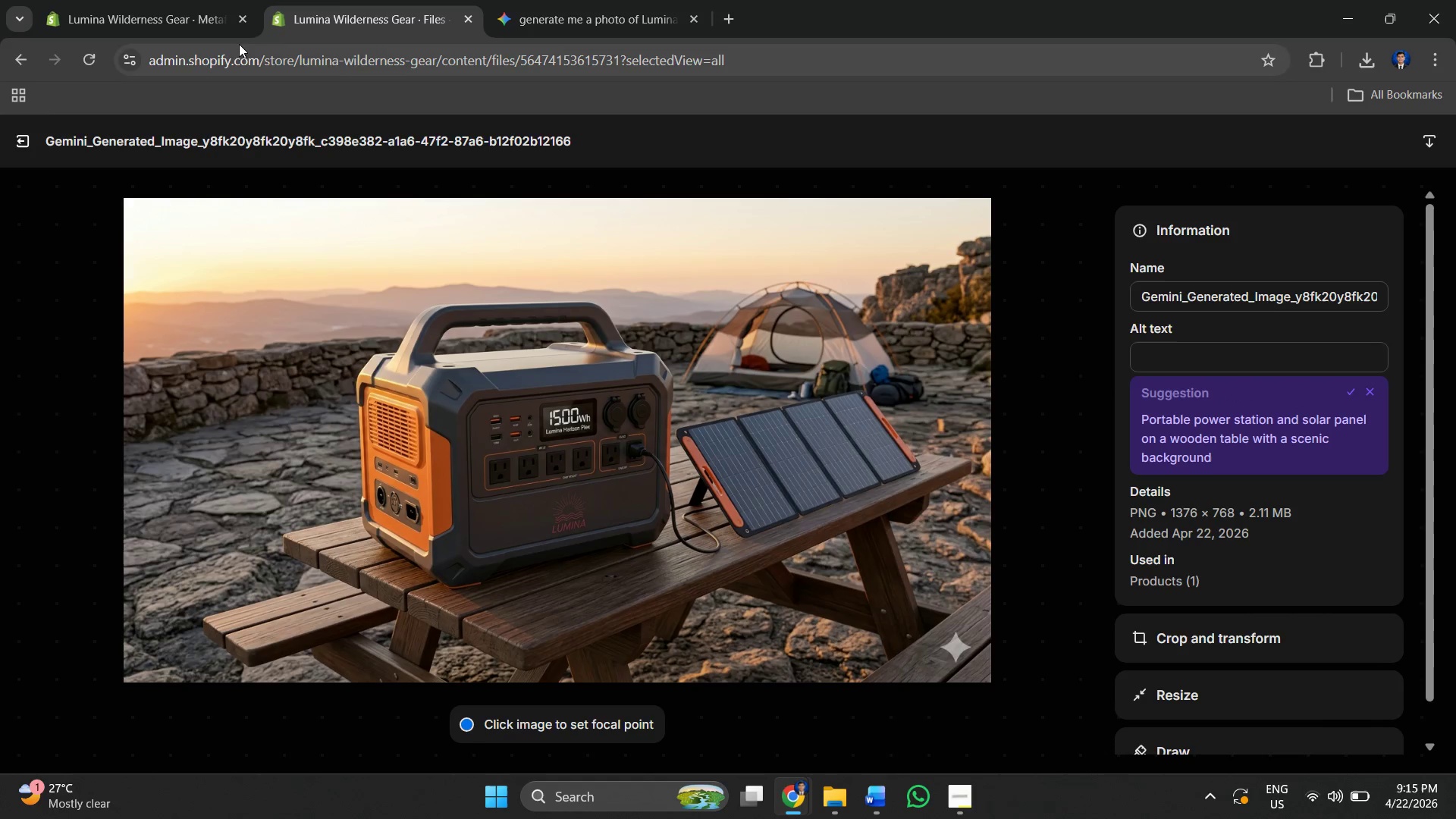 
left_click([119, 0])
 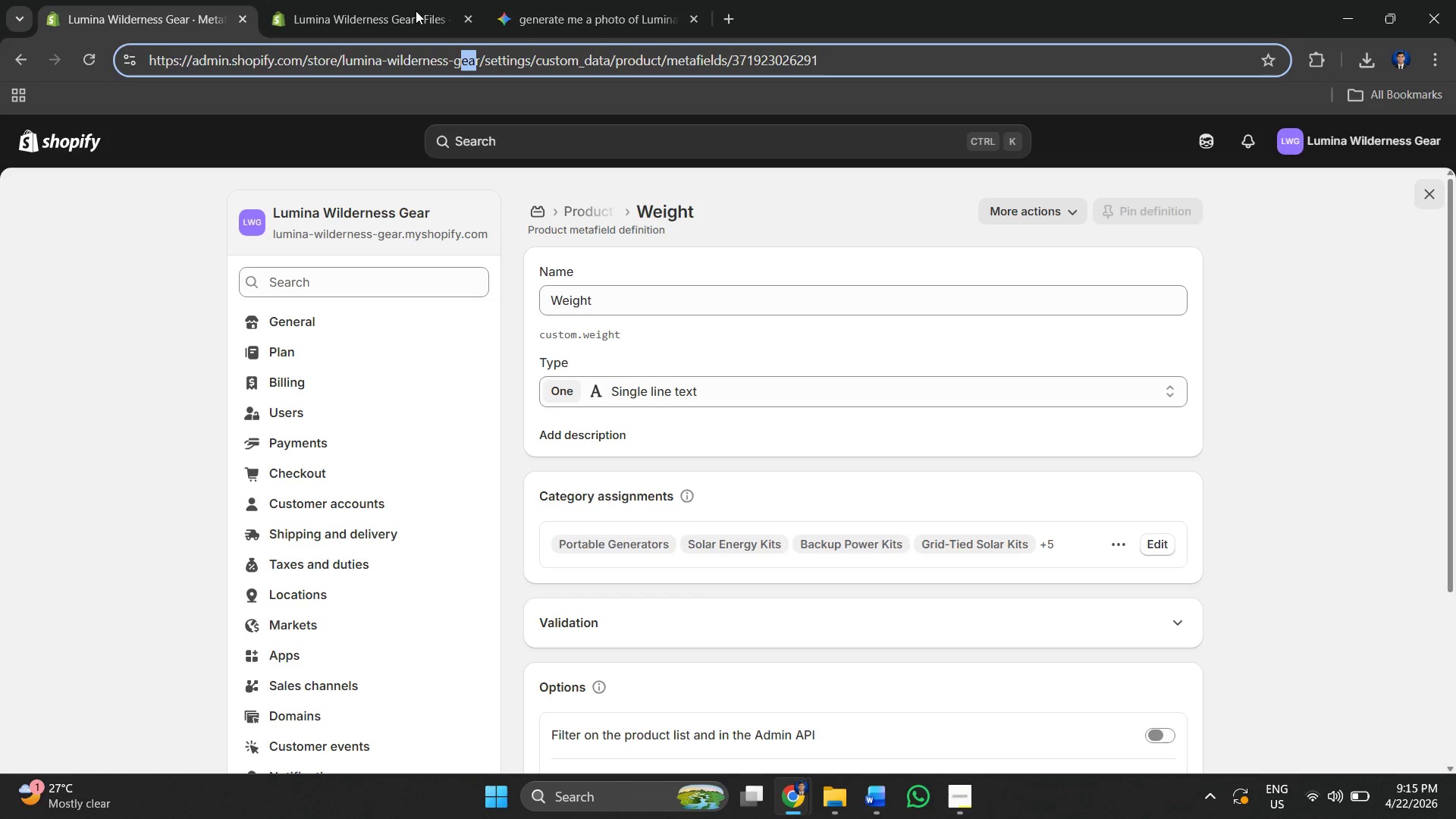 
left_click([375, 0])
 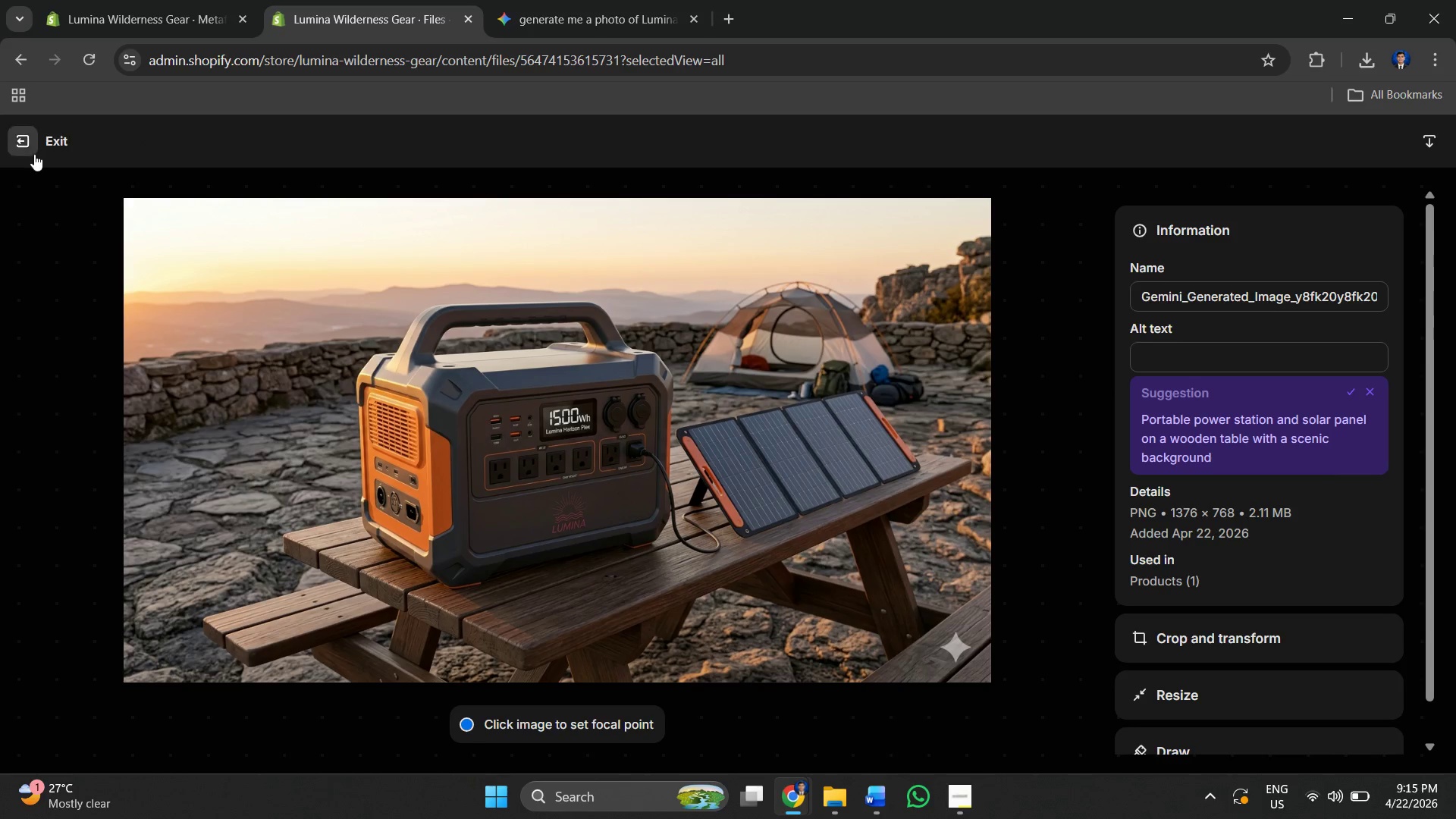 
left_click([18, 145])
 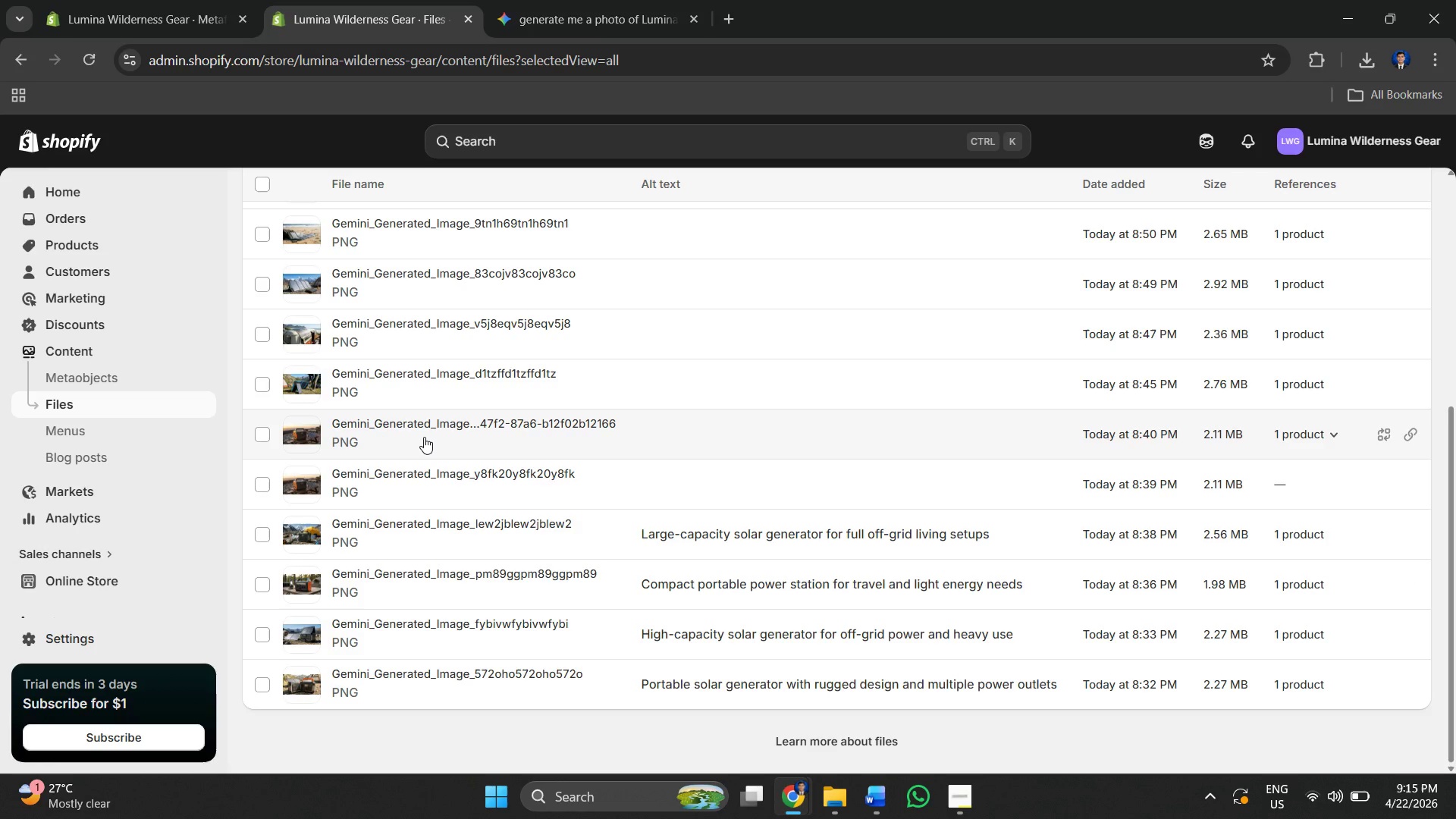 
wait(7.44)
 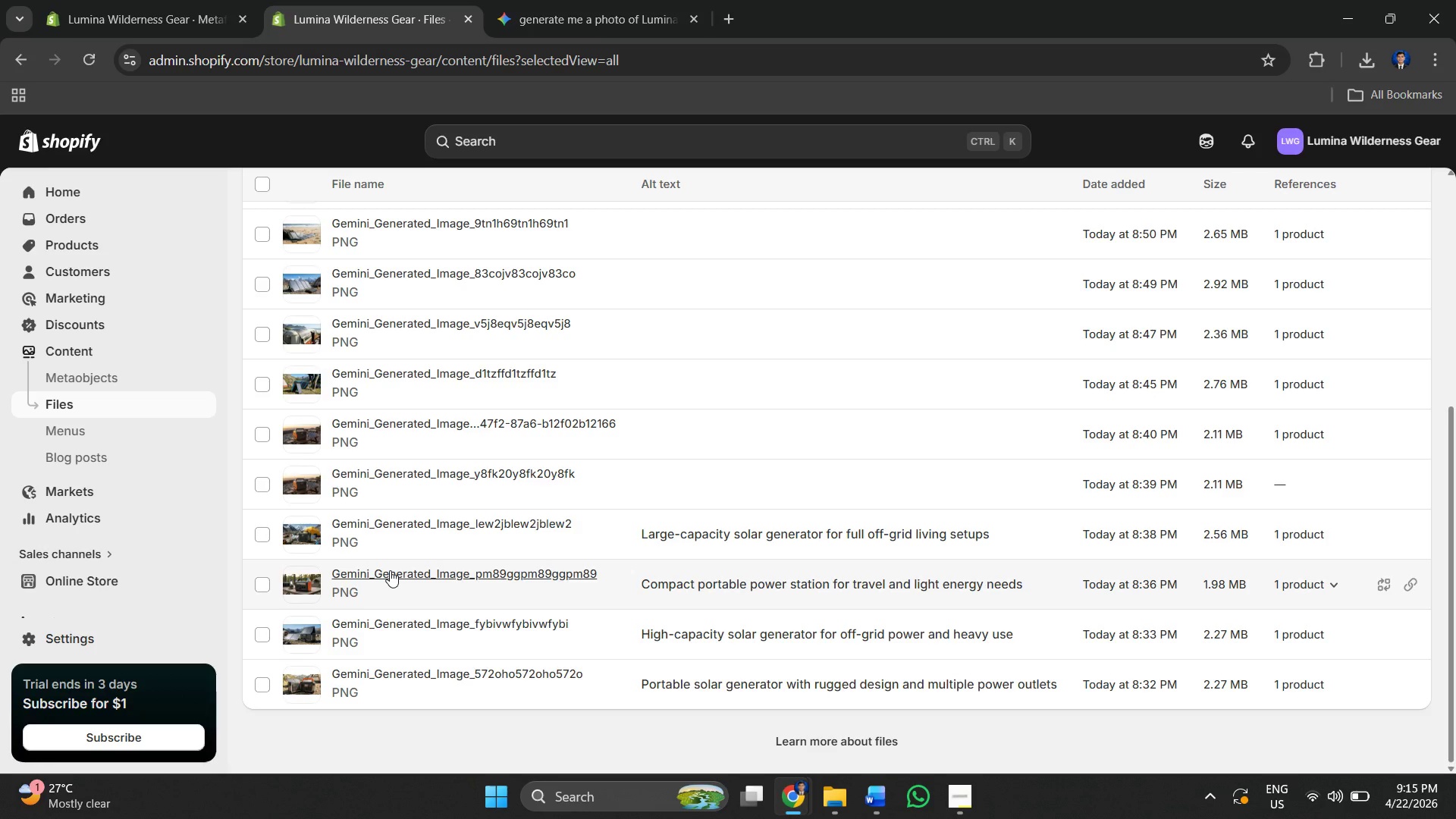 
left_click([259, 476])
 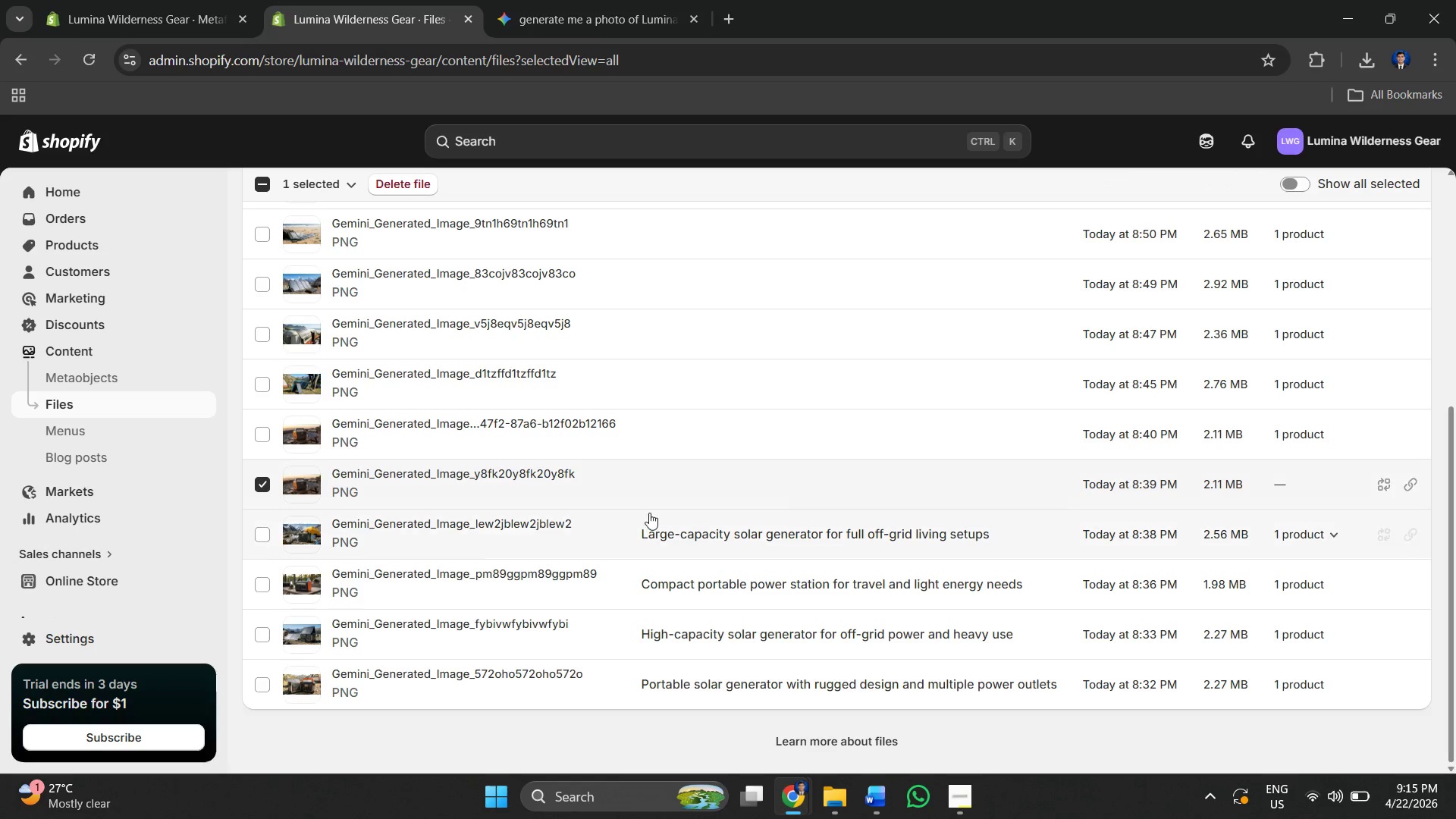 
right_click([585, 489])
 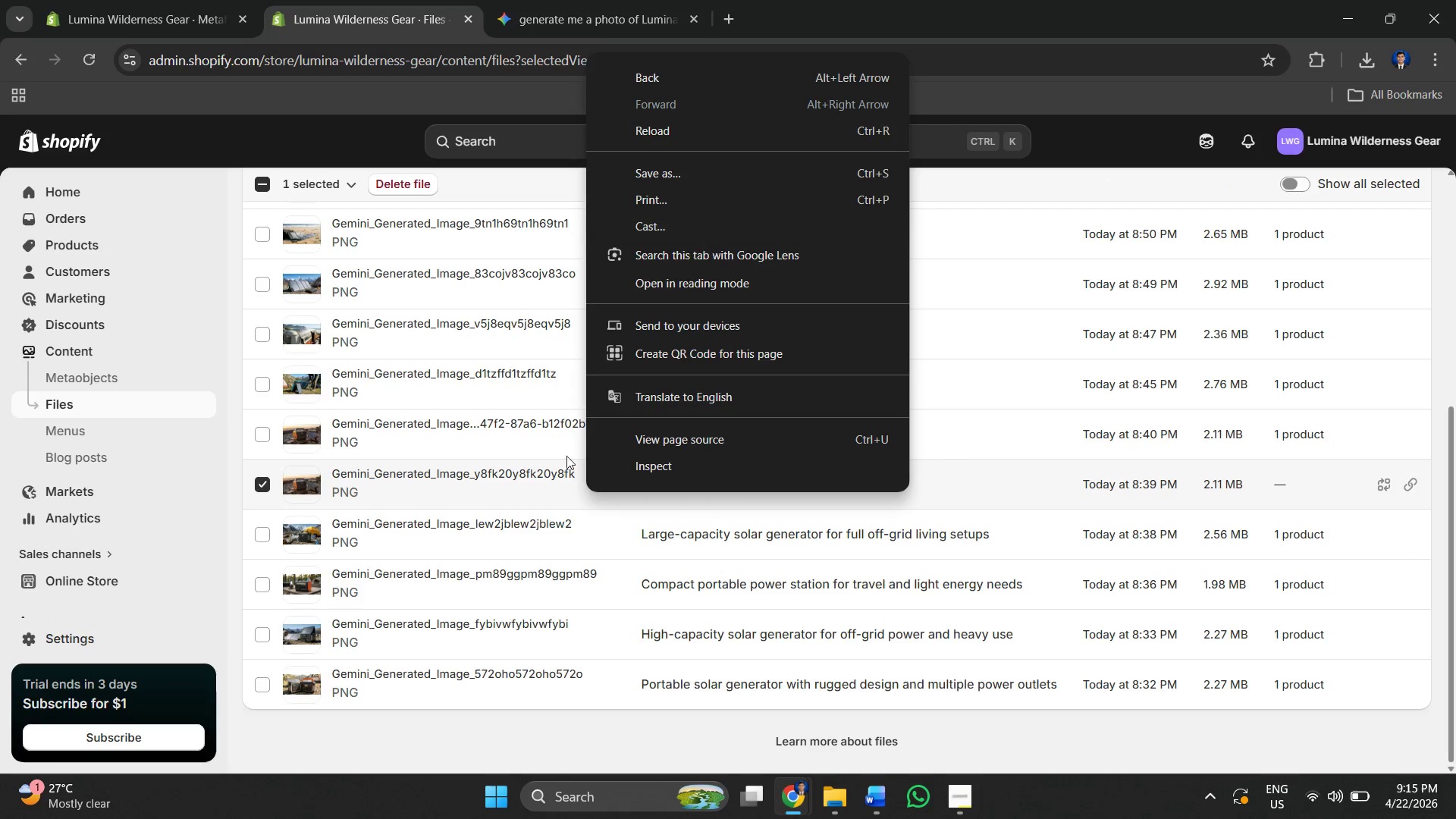 
left_click([361, 485])
 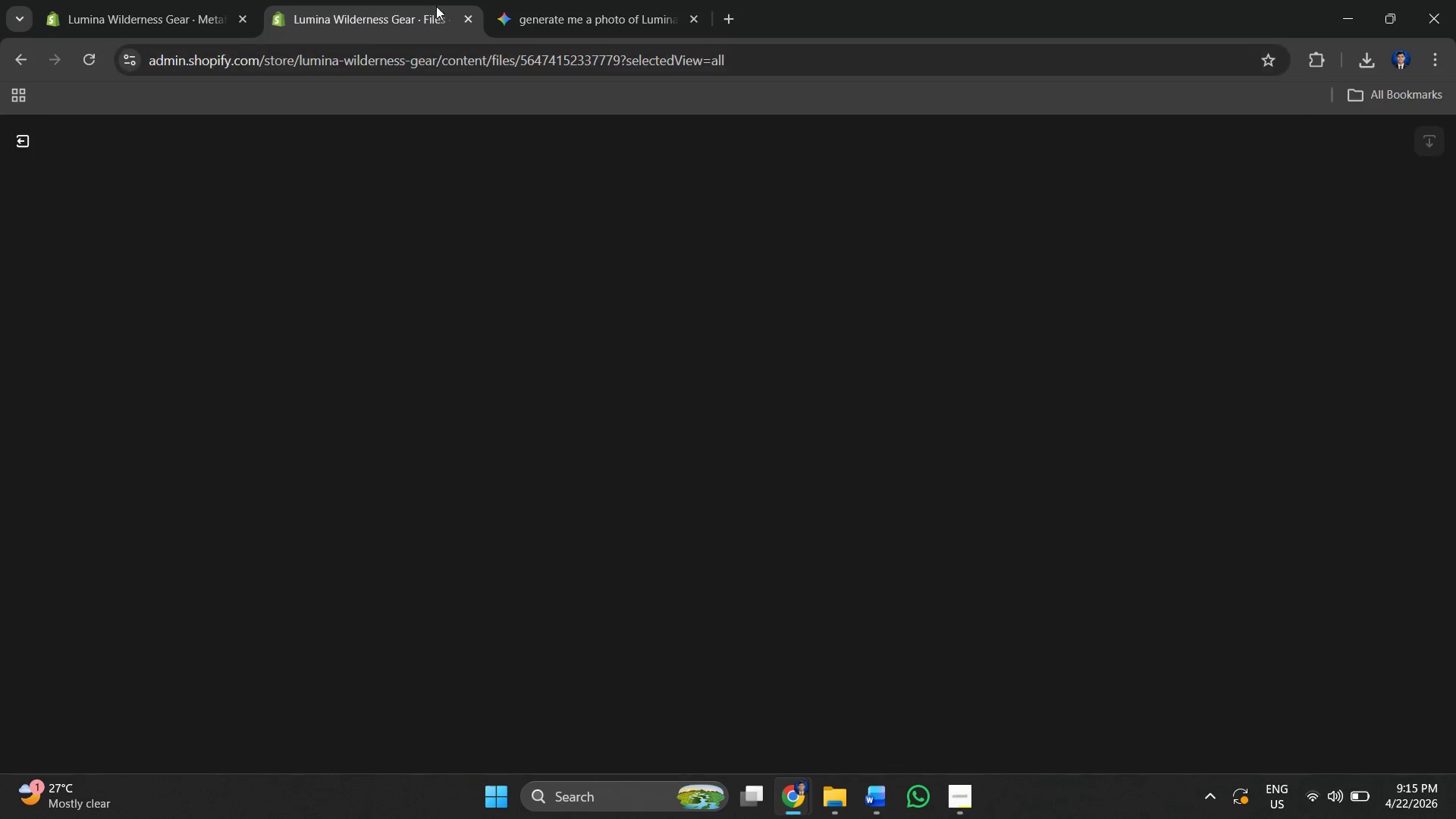 
left_click([473, 13])
 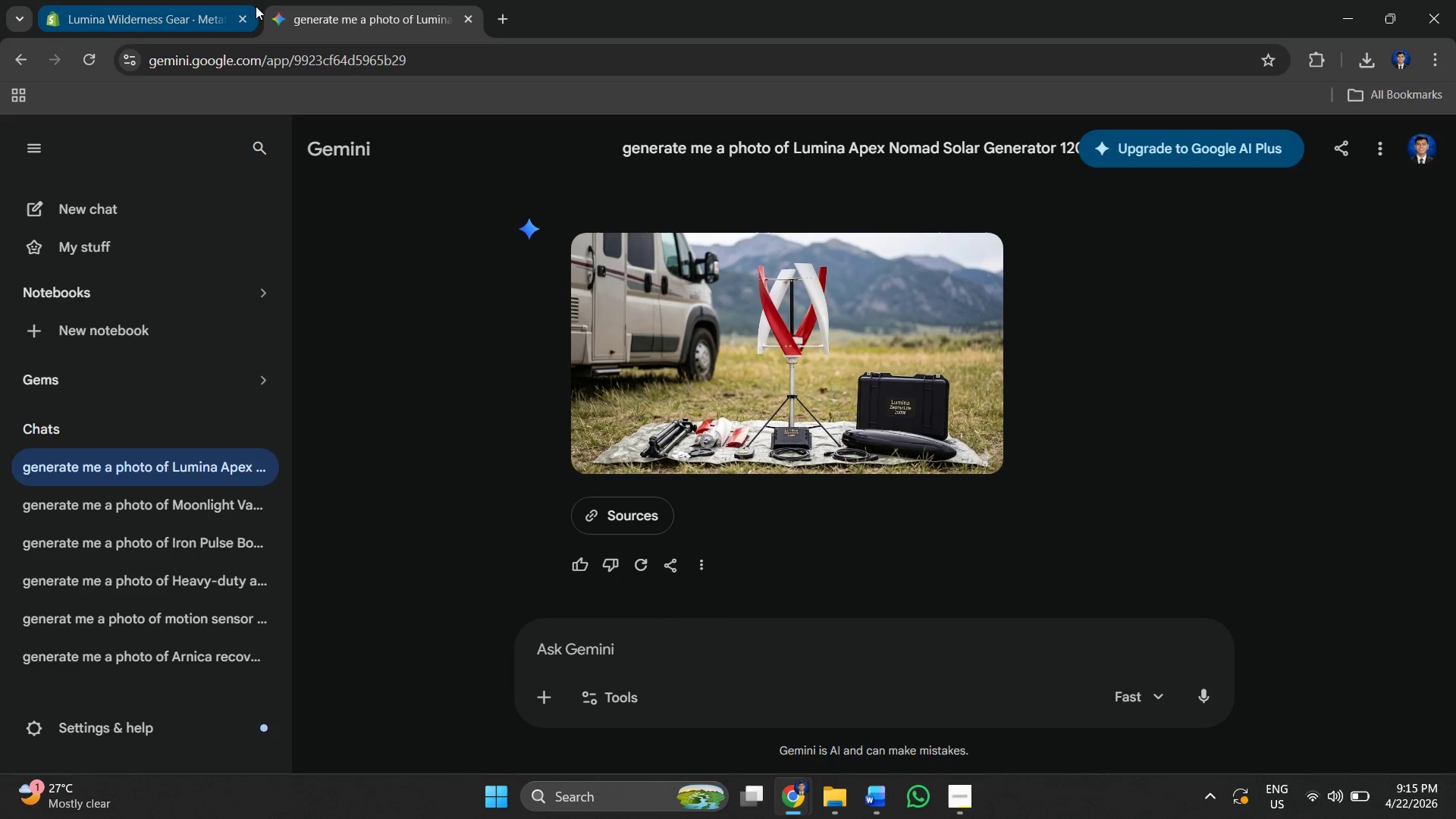 
left_click([156, 15])
 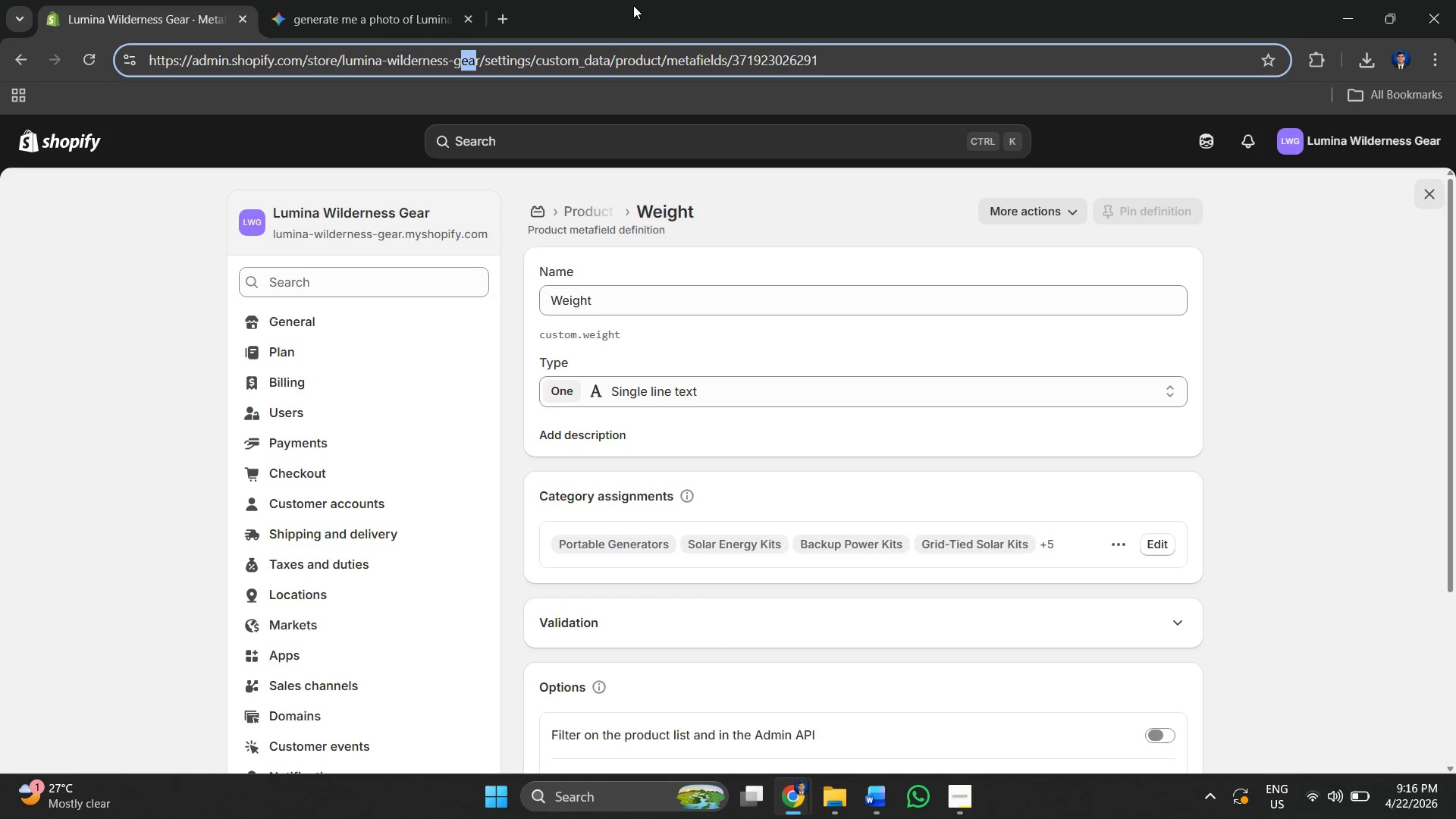 
double_click([508, 11])
 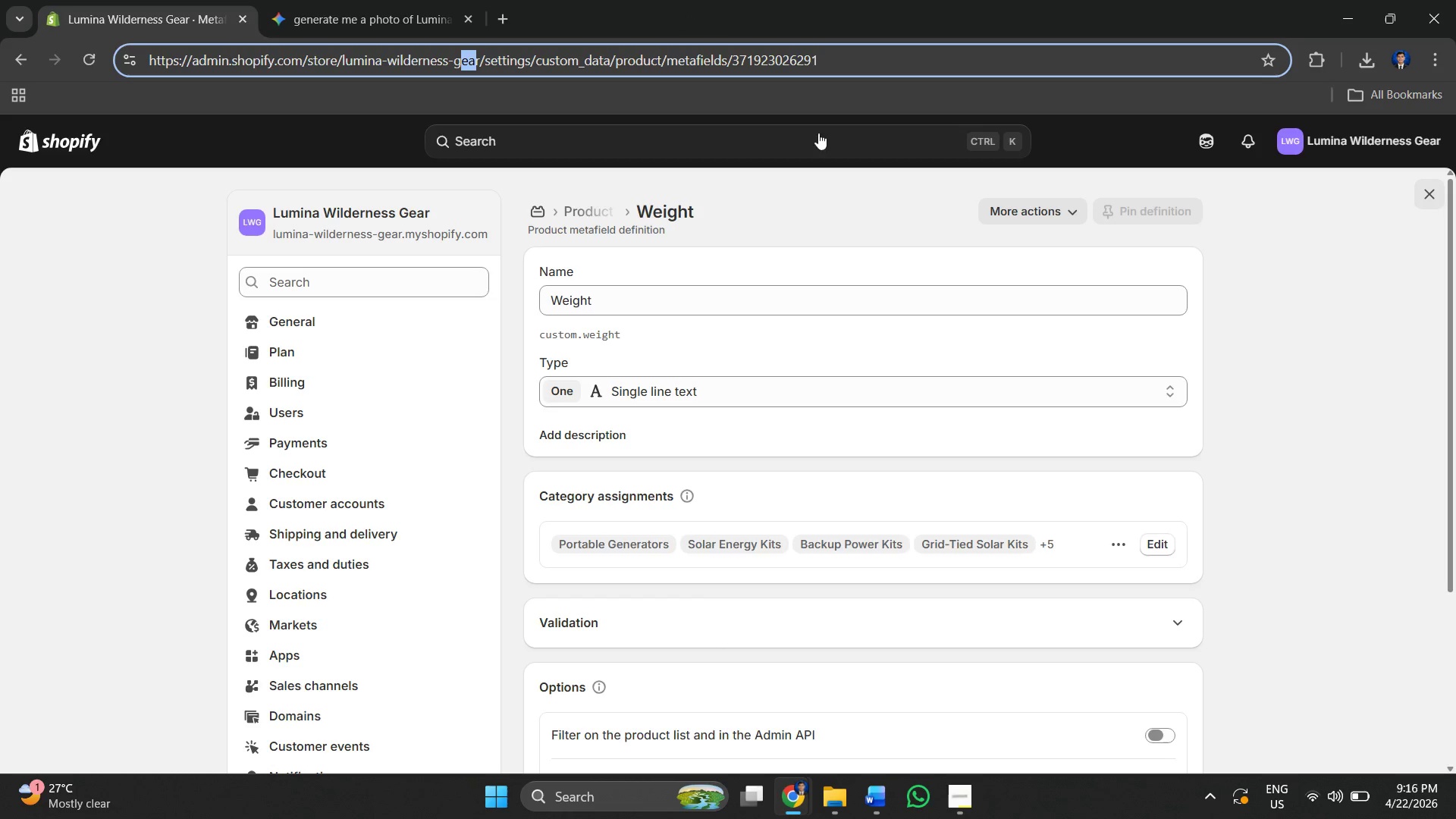 
left_click([515, 21])
 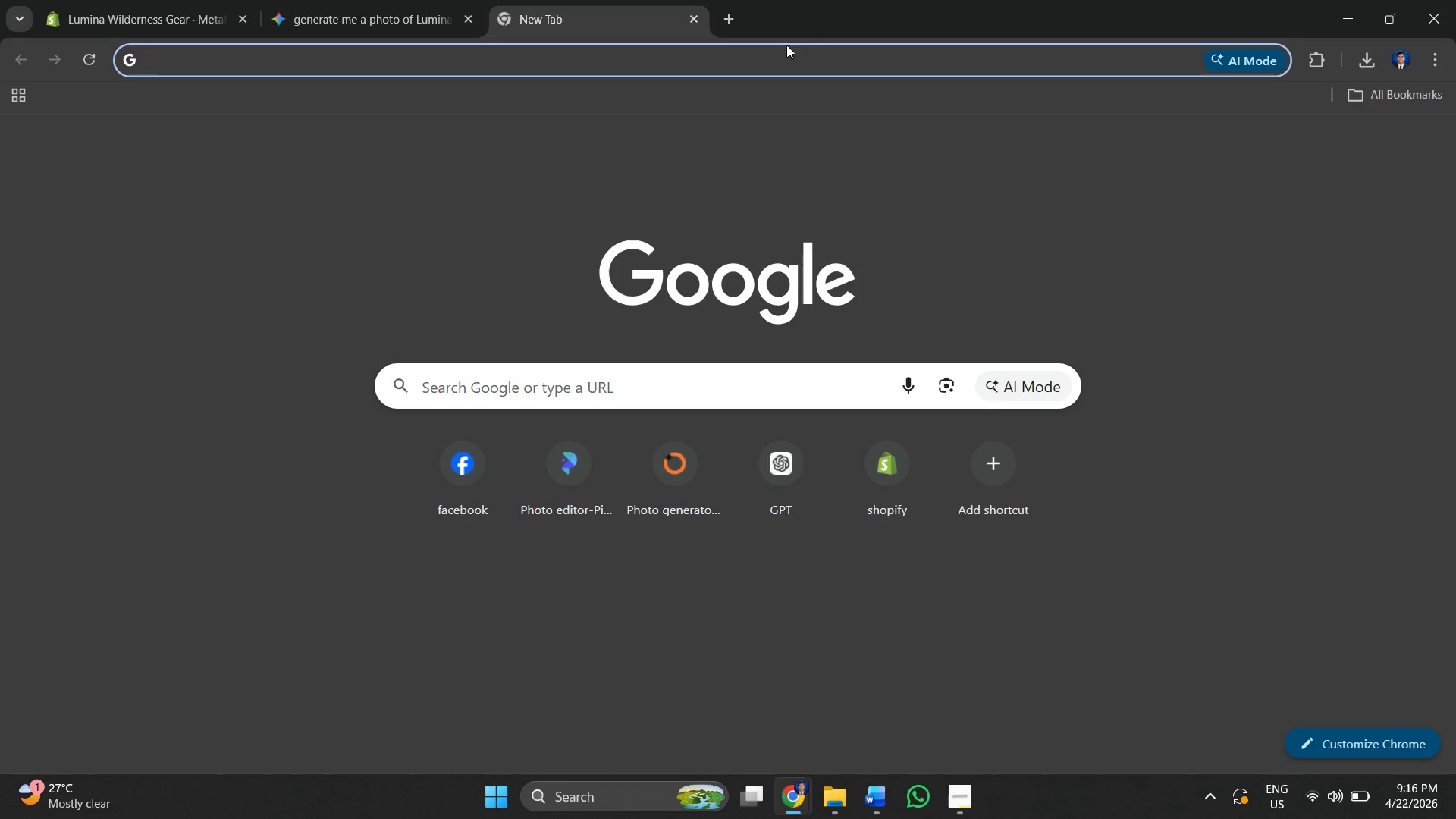 
right_click([755, 151])
 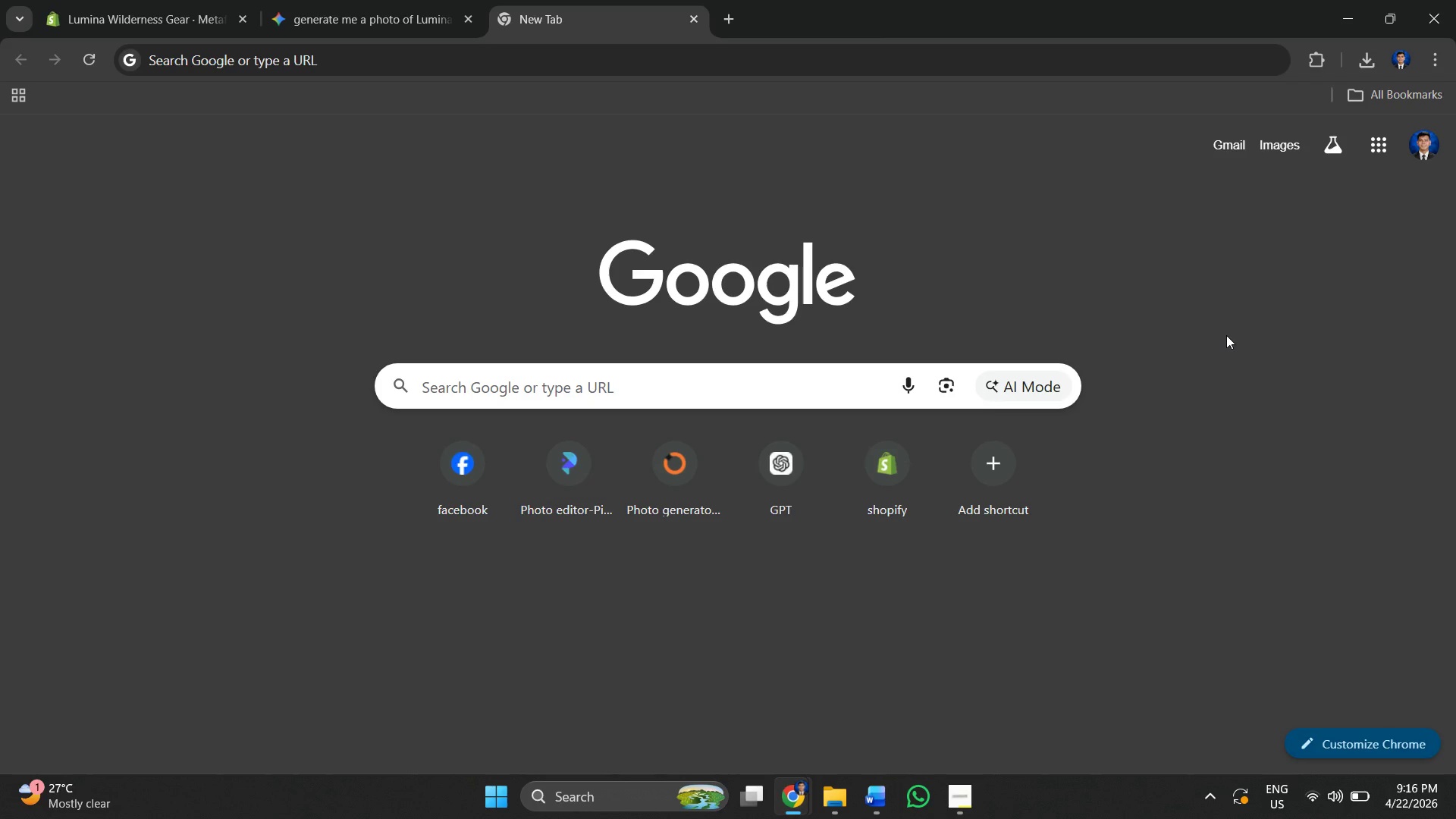 
key(Control+Z)
 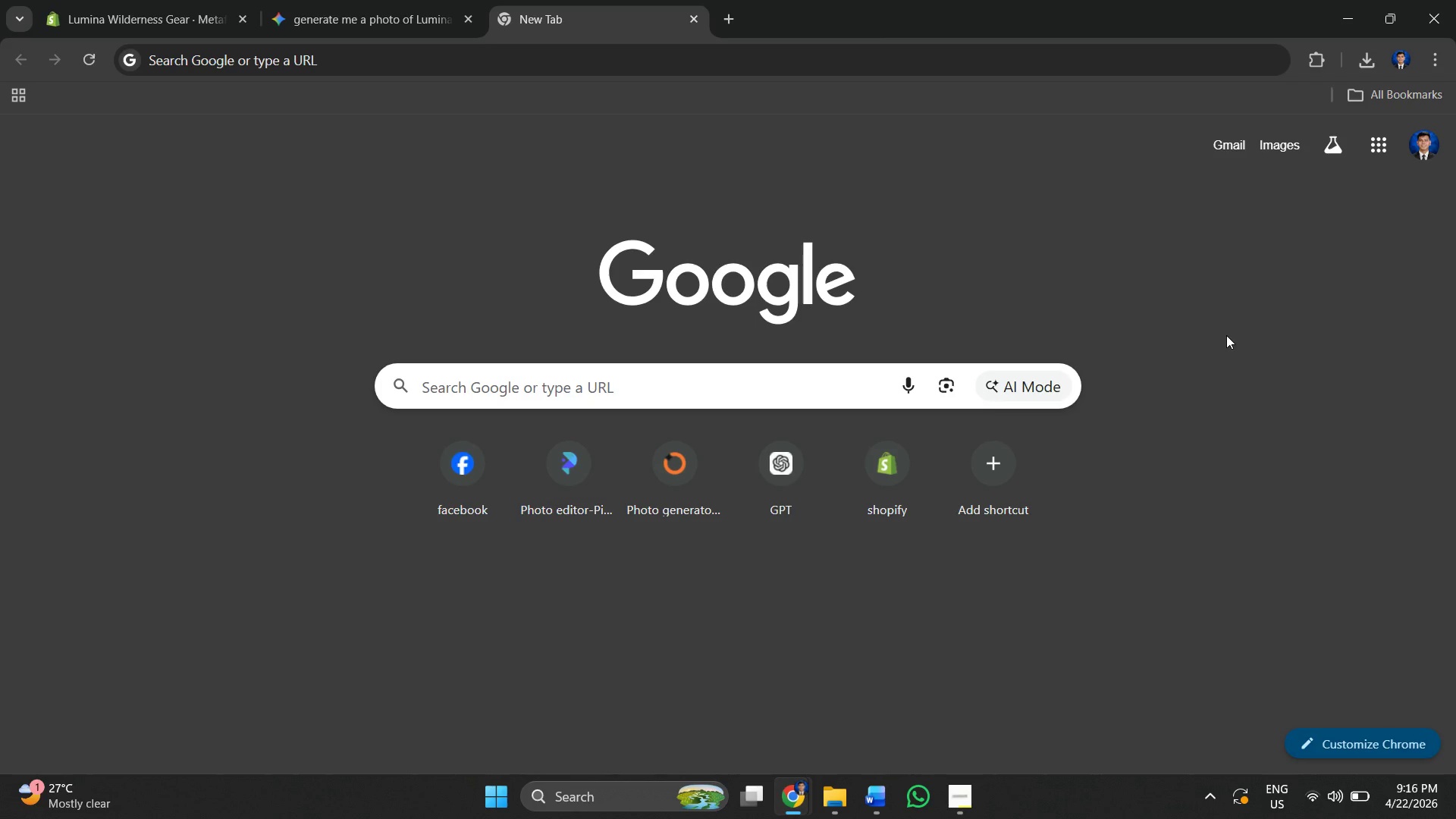 
key(Control+Z)
 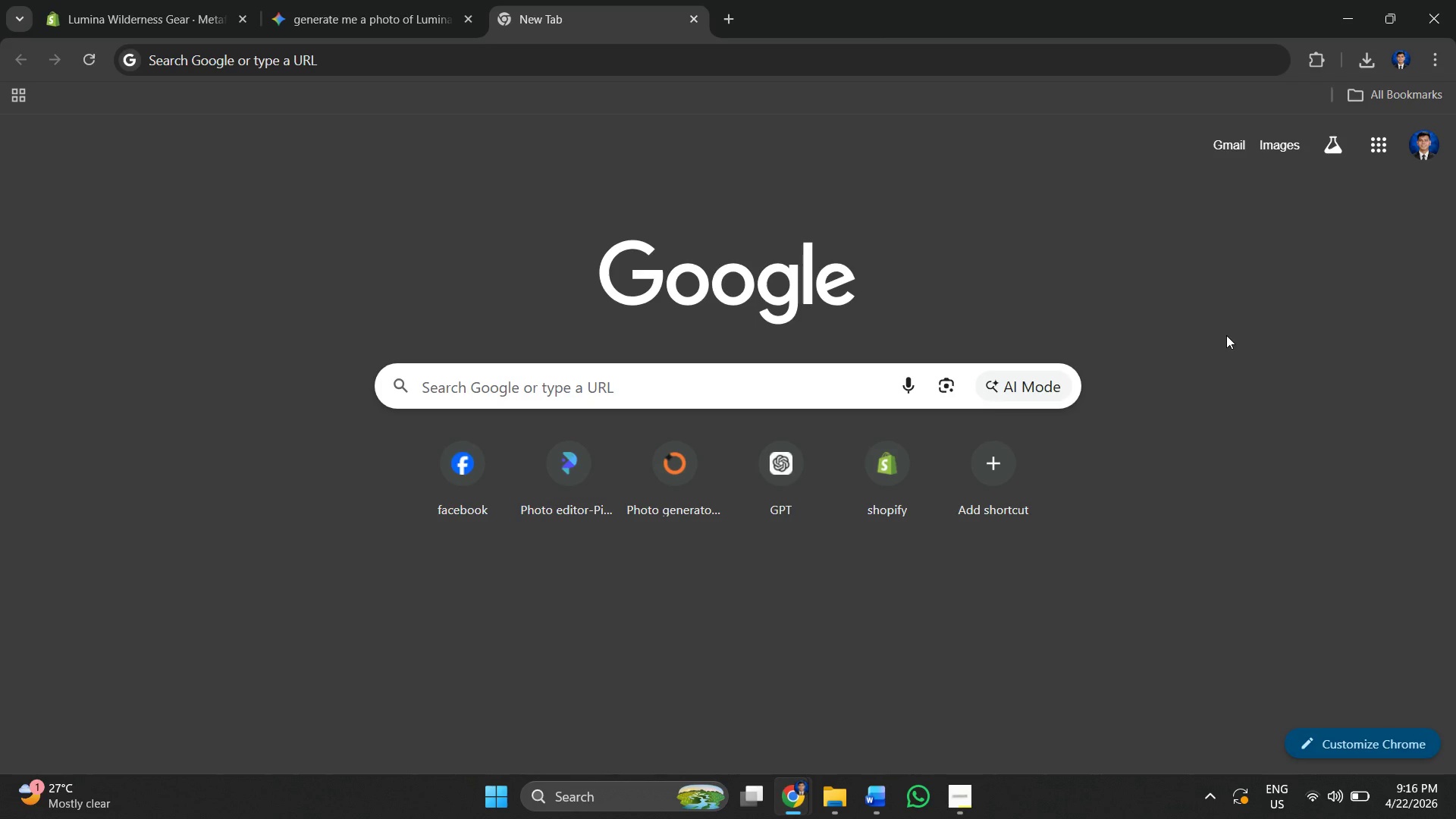 
key(Control+Z)
 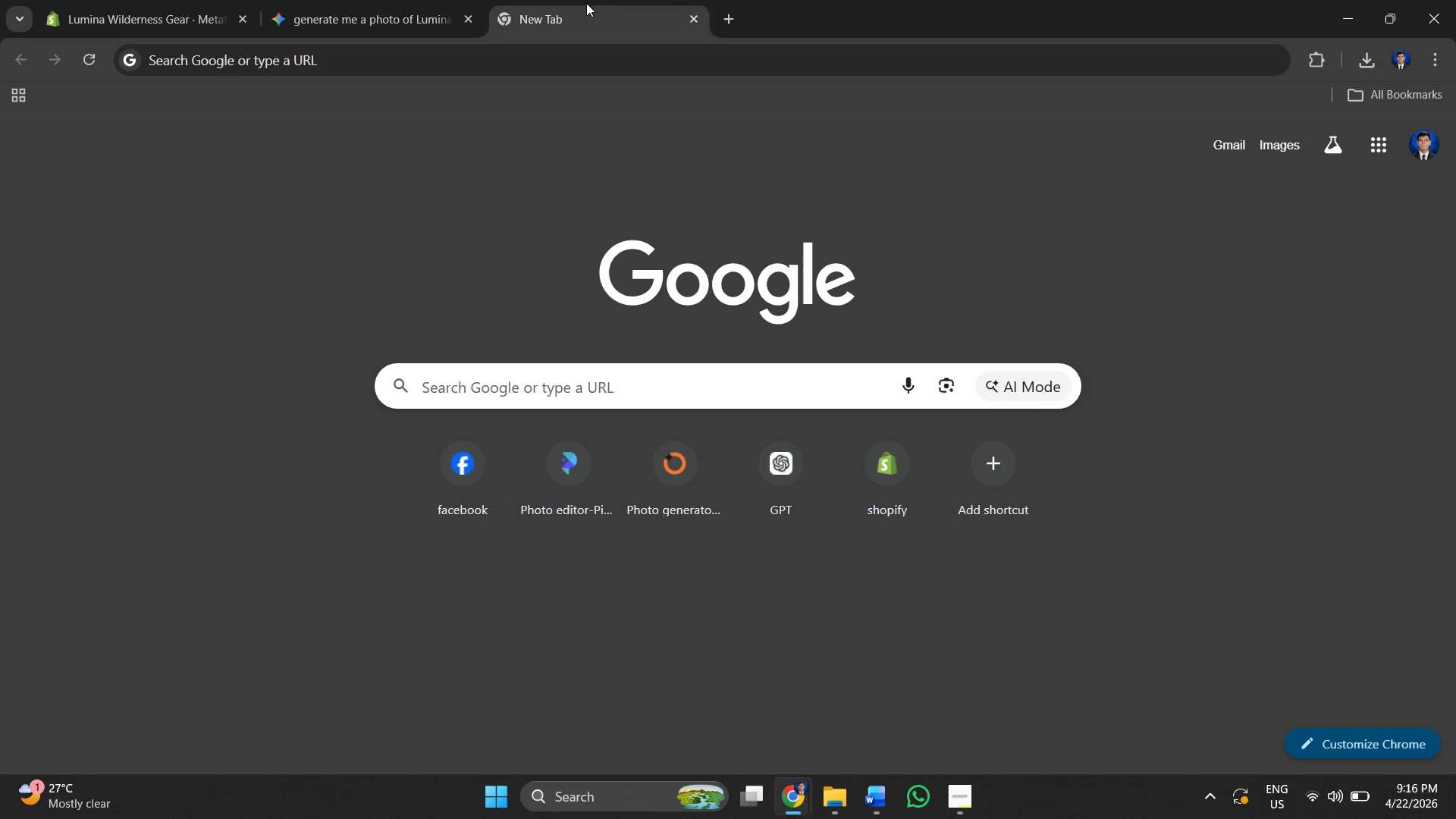 
left_click([692, 28])
 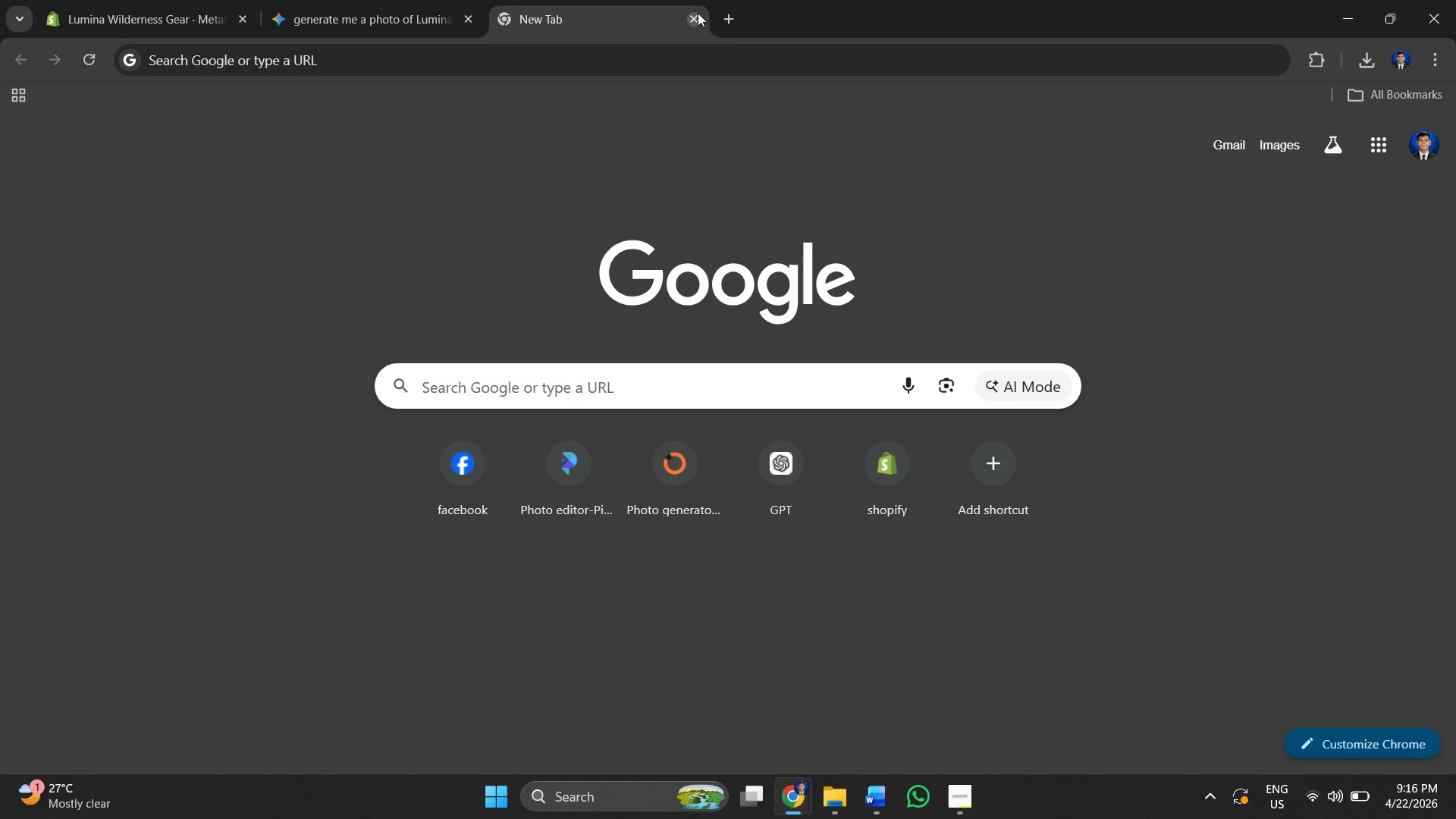 
left_click([698, 13])
 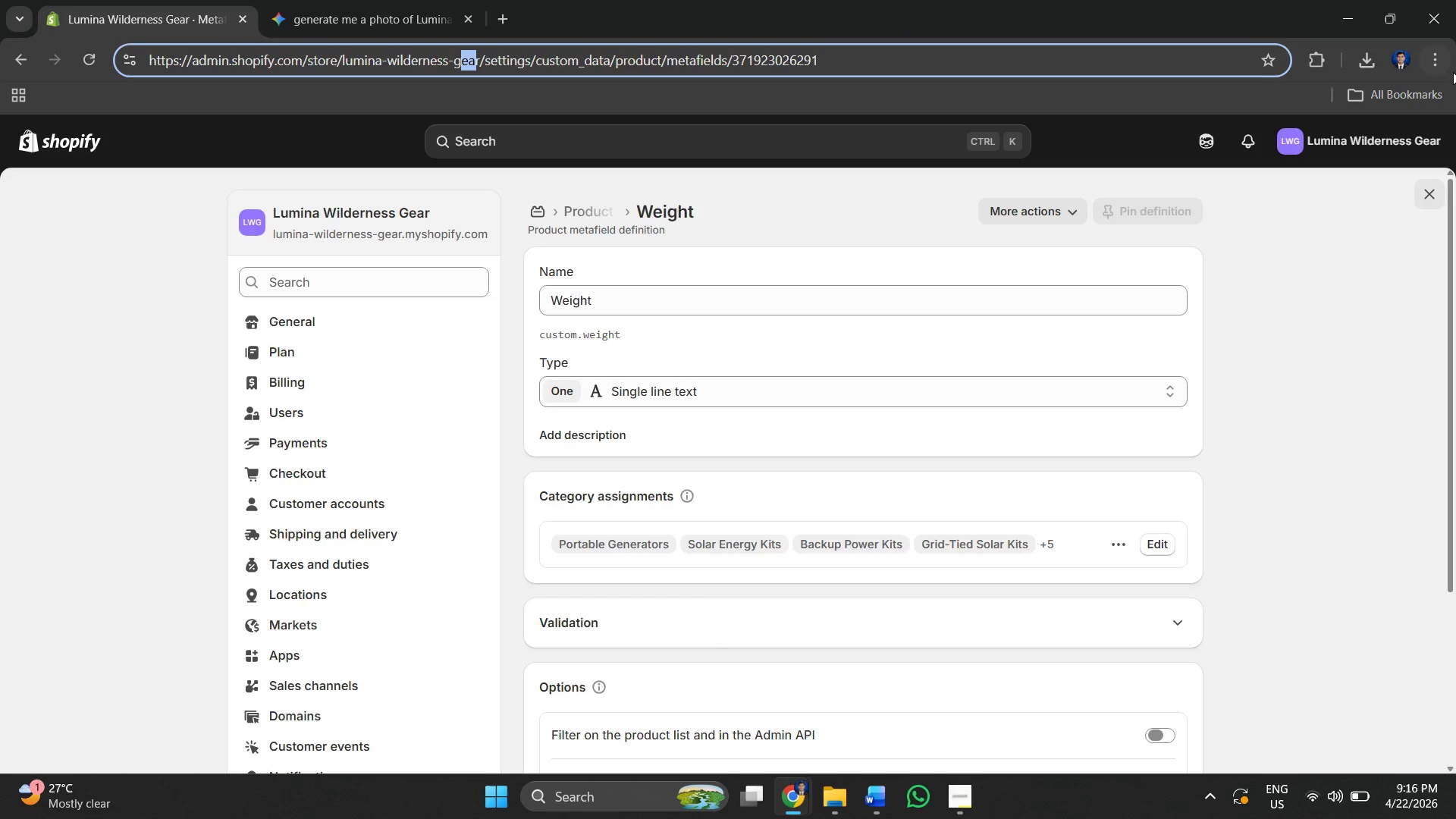 
left_click([1448, 65])
 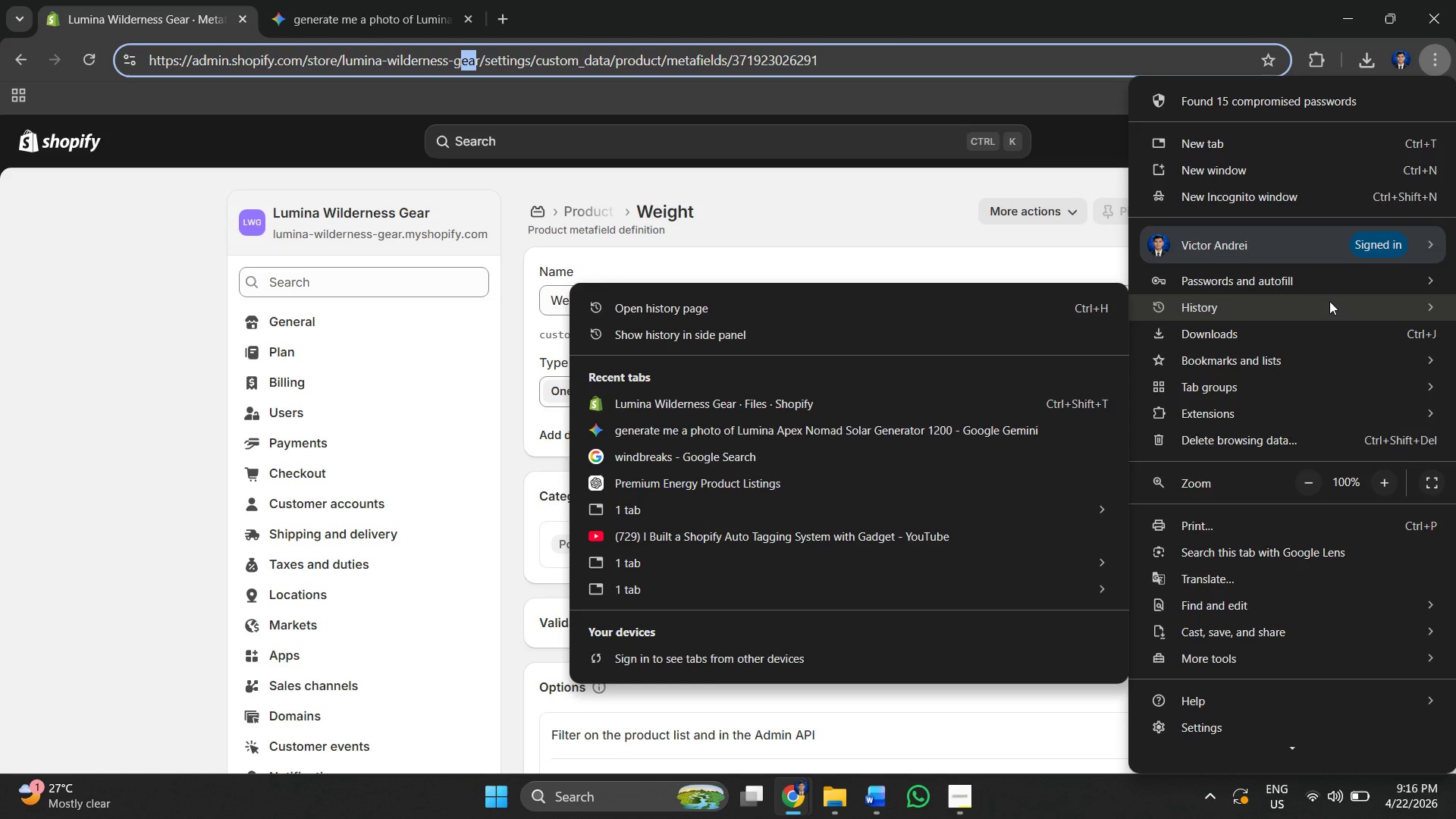 
wait(5.05)
 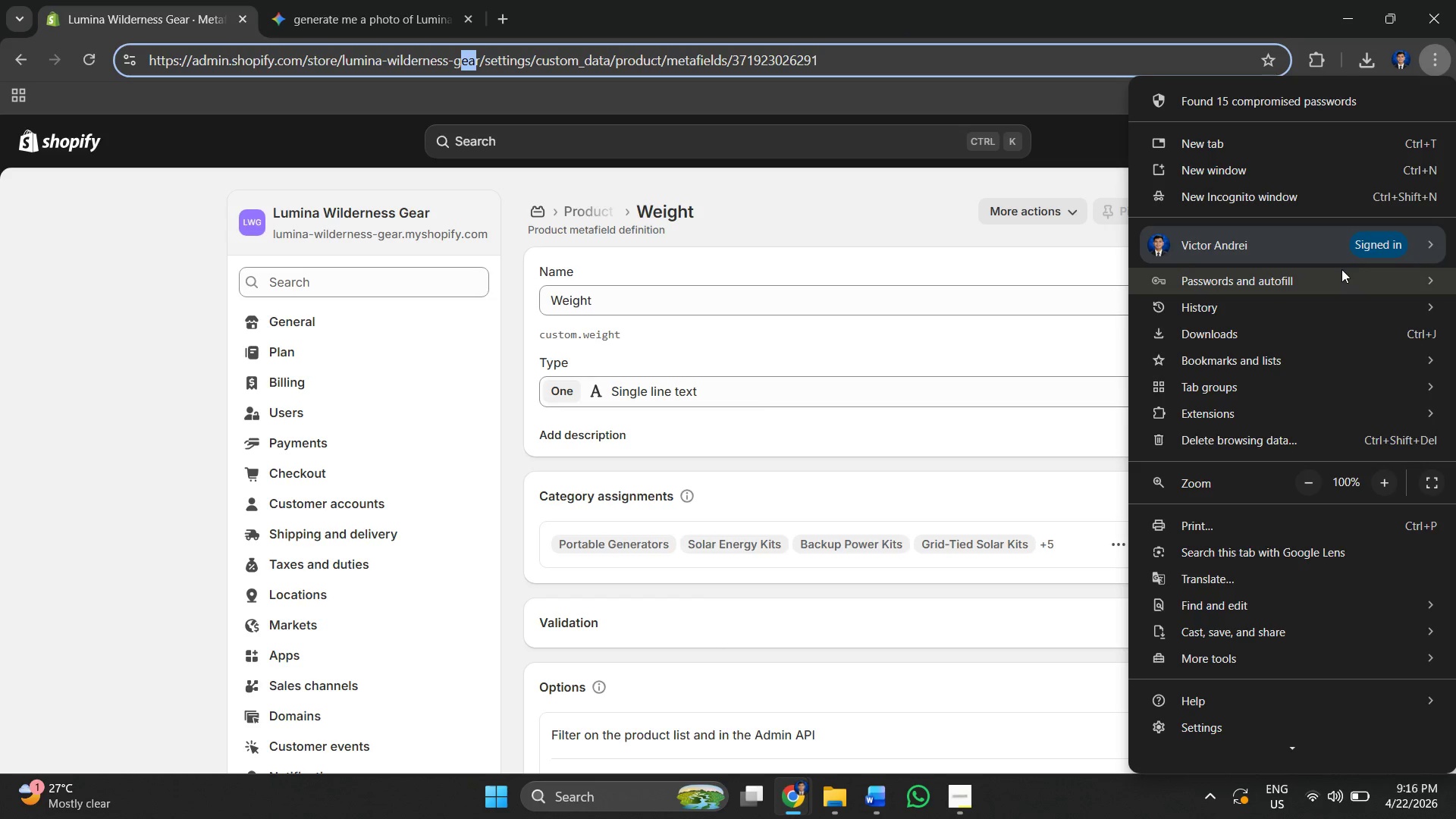 
left_click([788, 409])
 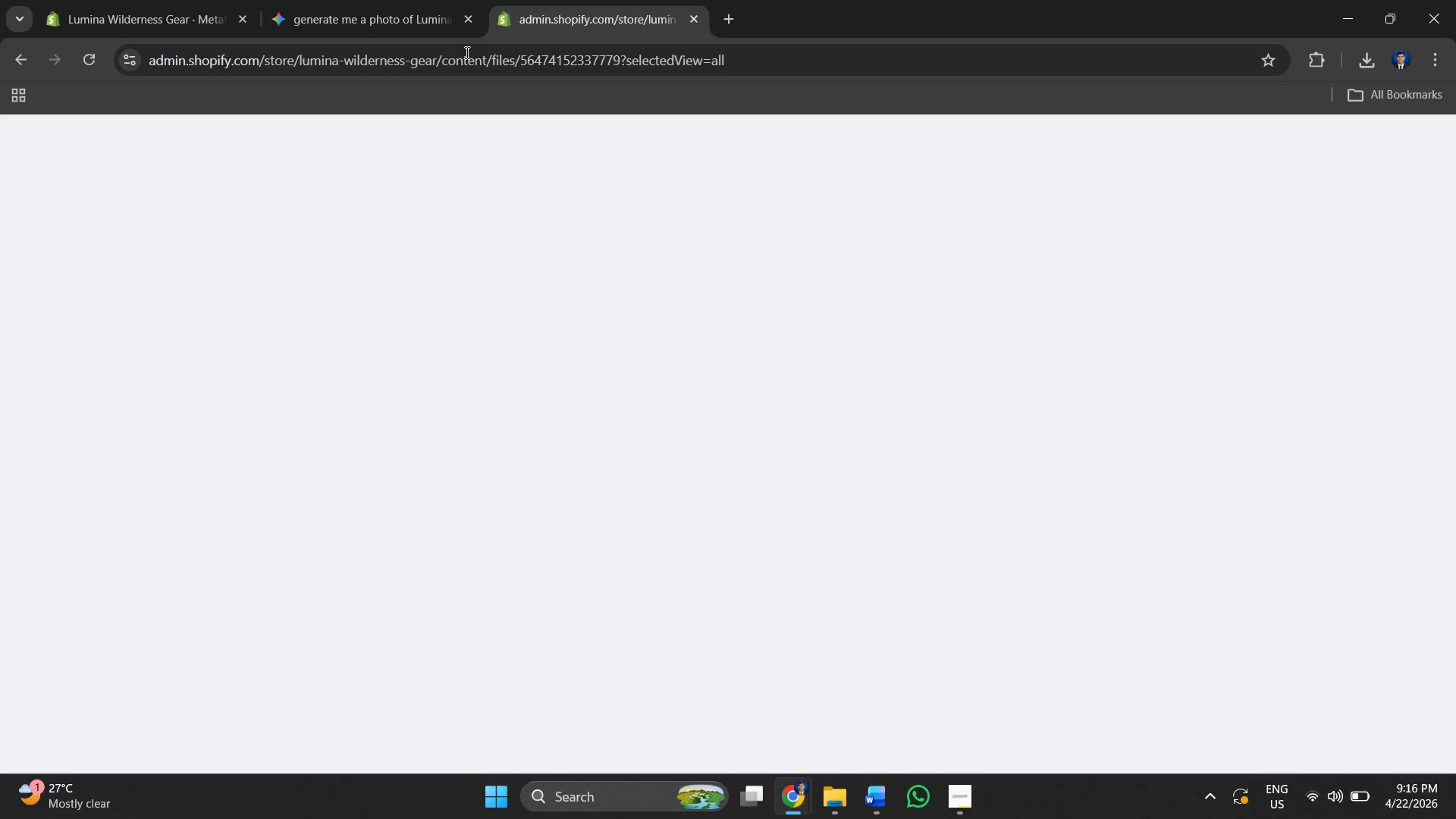 
left_click_drag(start_coordinate=[578, 14], to_coordinate=[355, 12])
 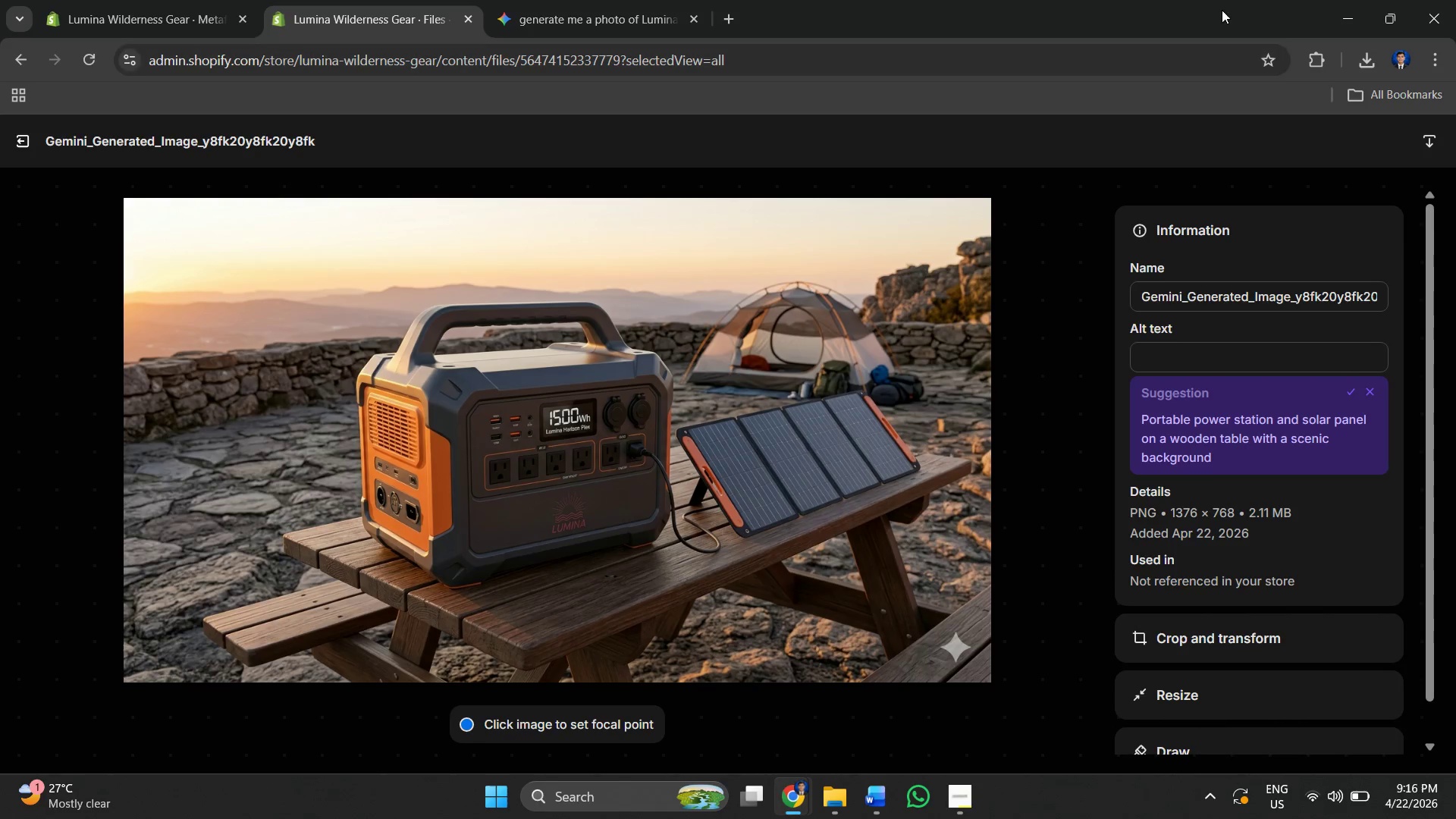 
wait(5.69)
 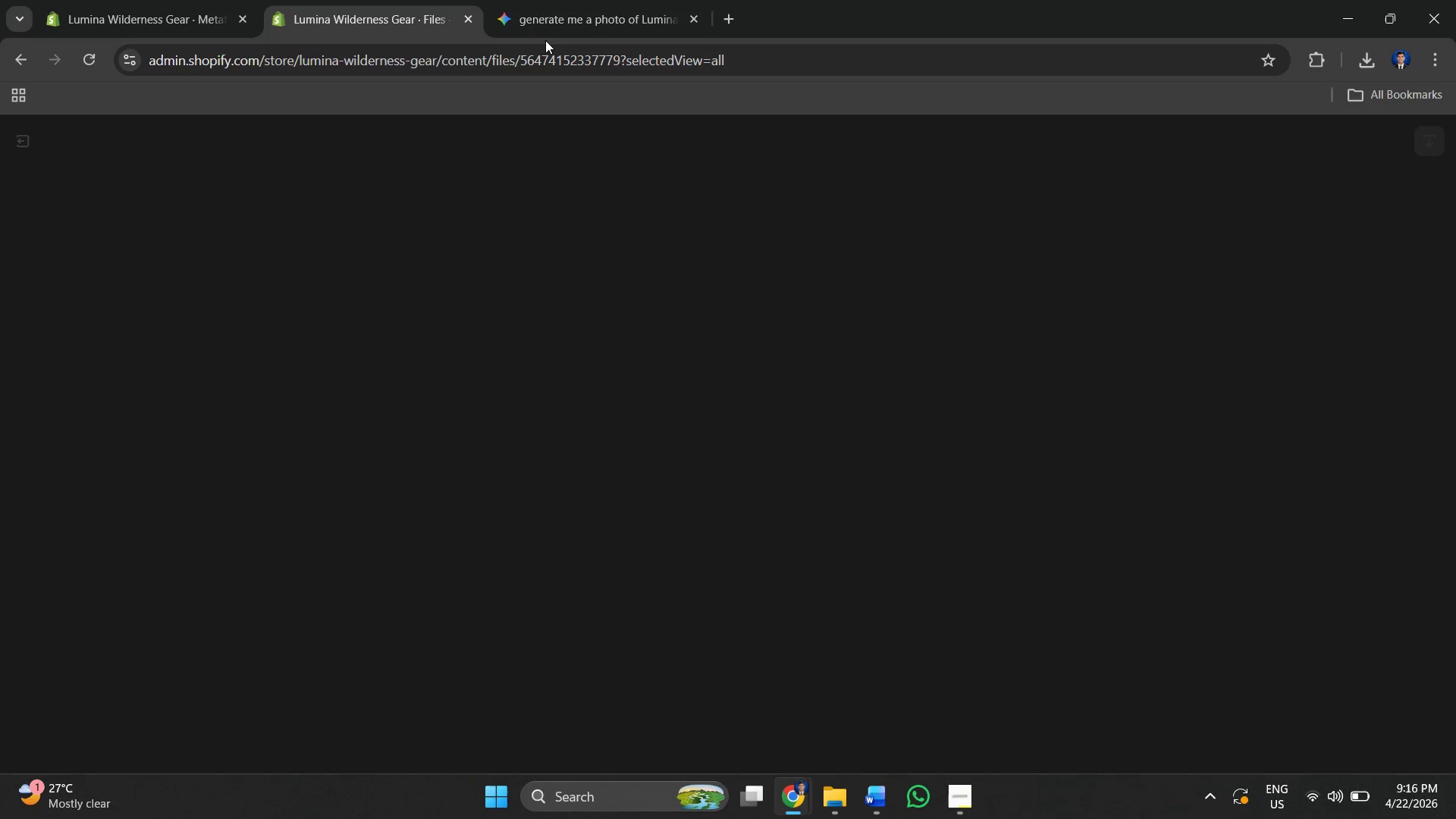 
left_click([27, 143])
 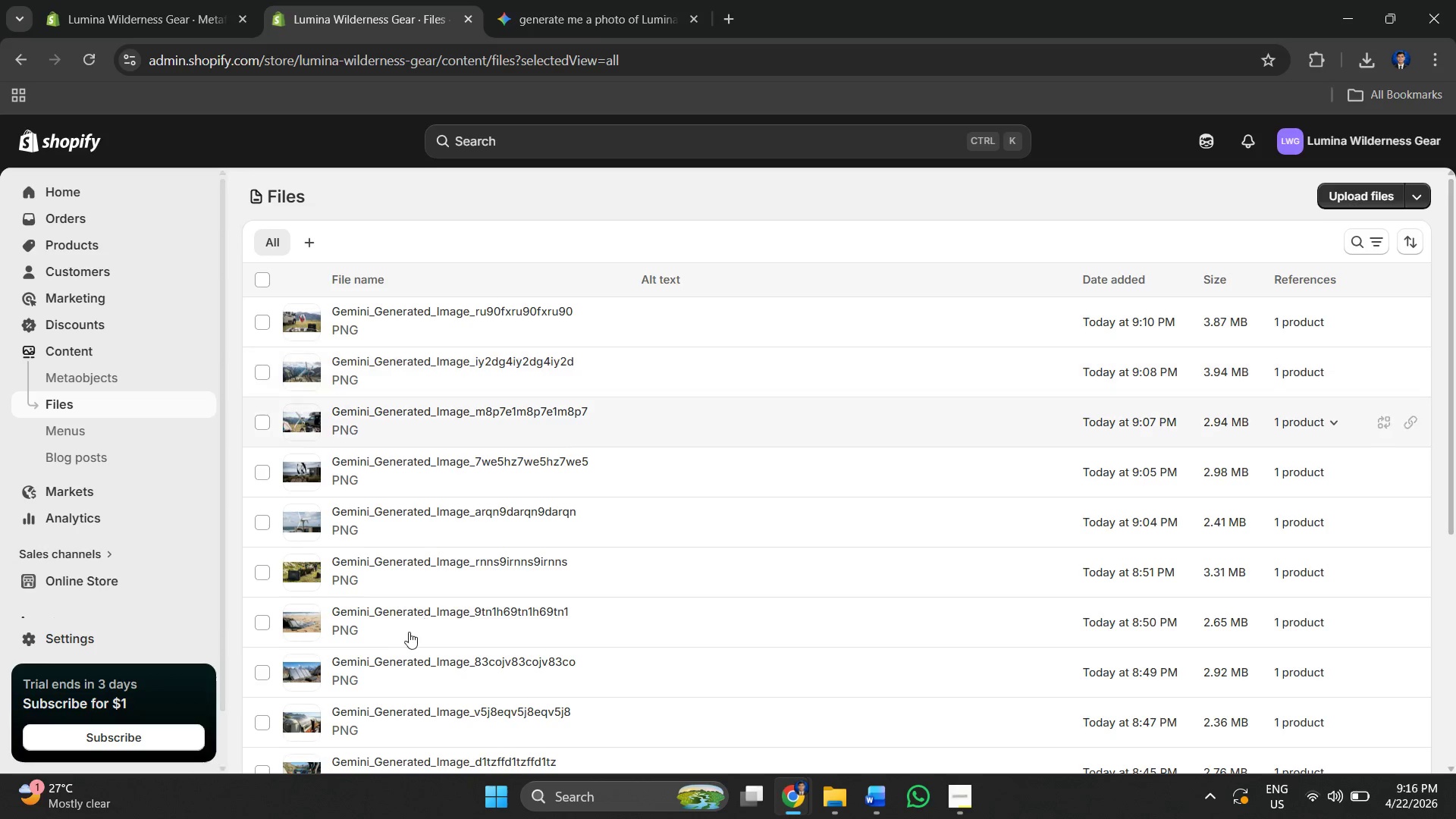 
scroll: coordinate [422, 545], scroll_direction: down, amount: 4.0
 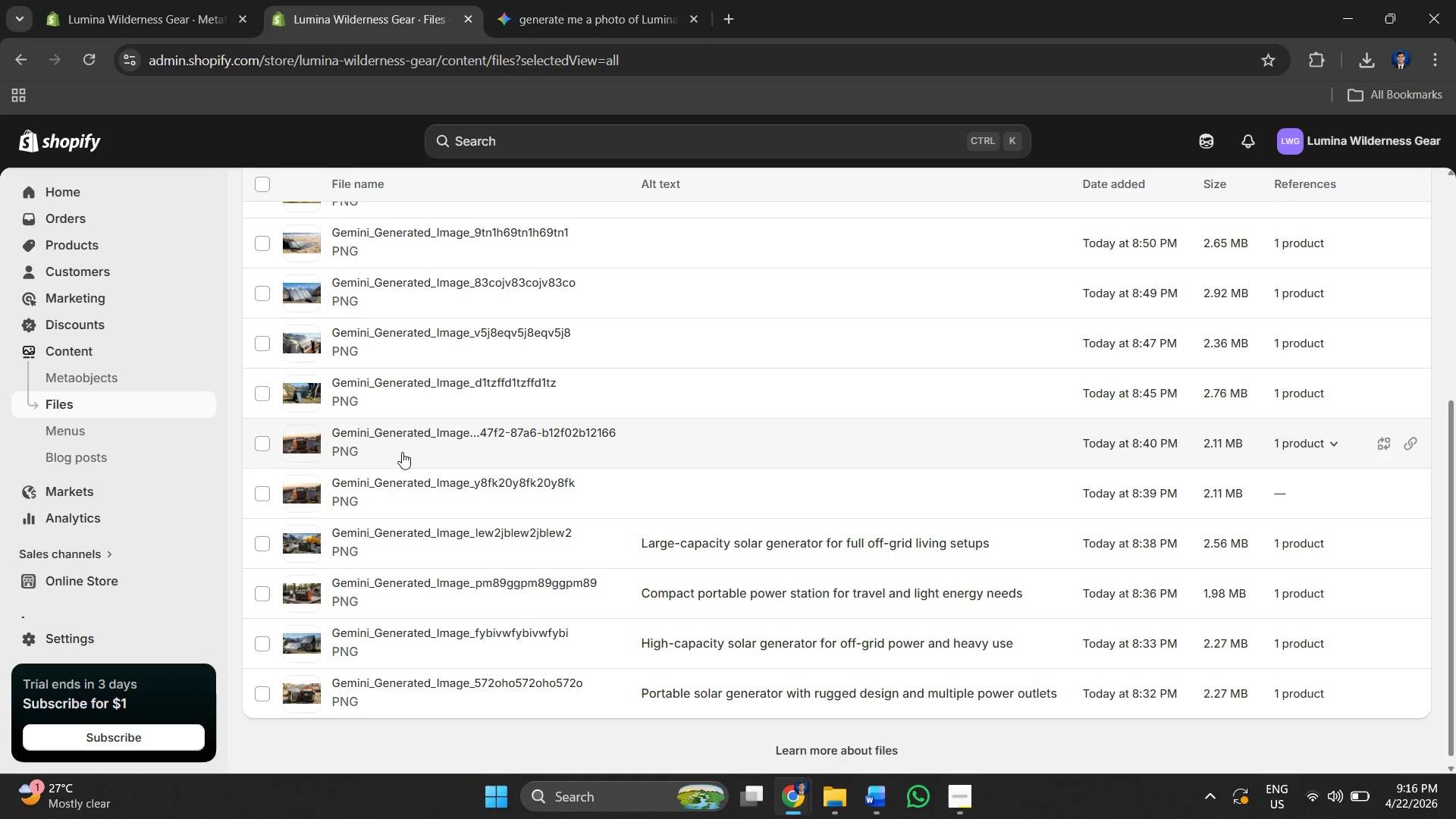 
left_click([402, 444])
 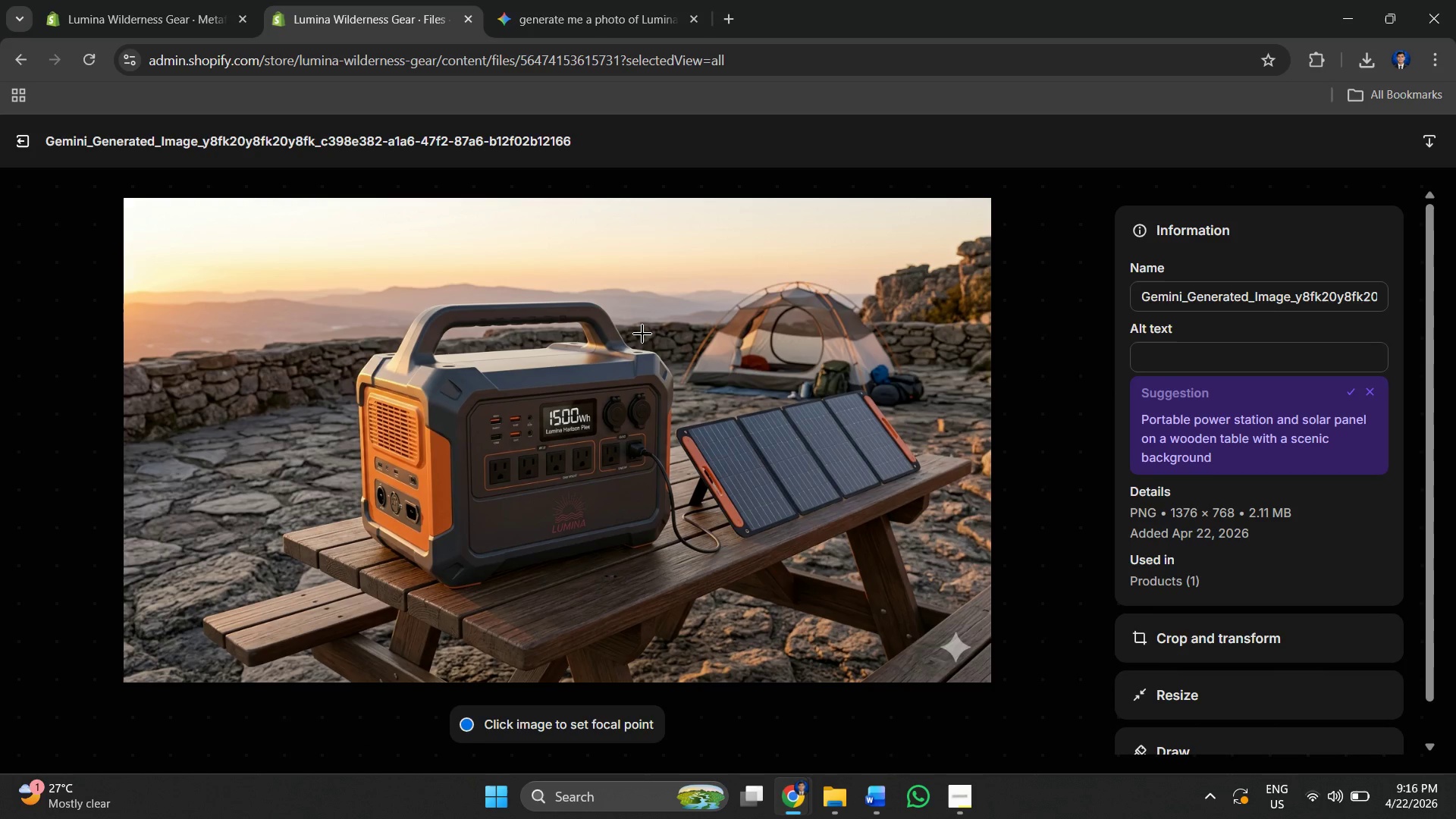 
wait(5.59)
 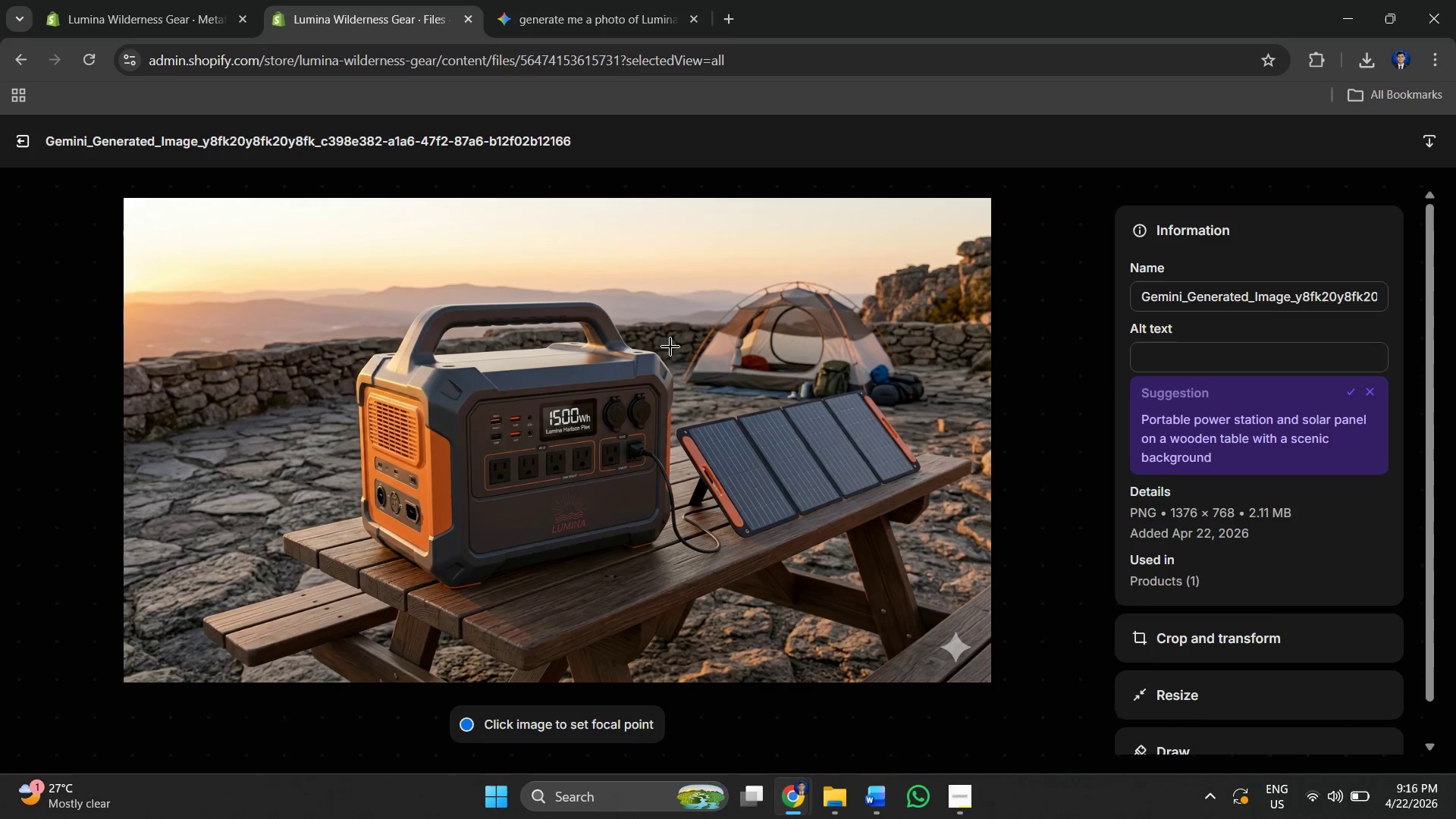 
left_click([1220, 351])
 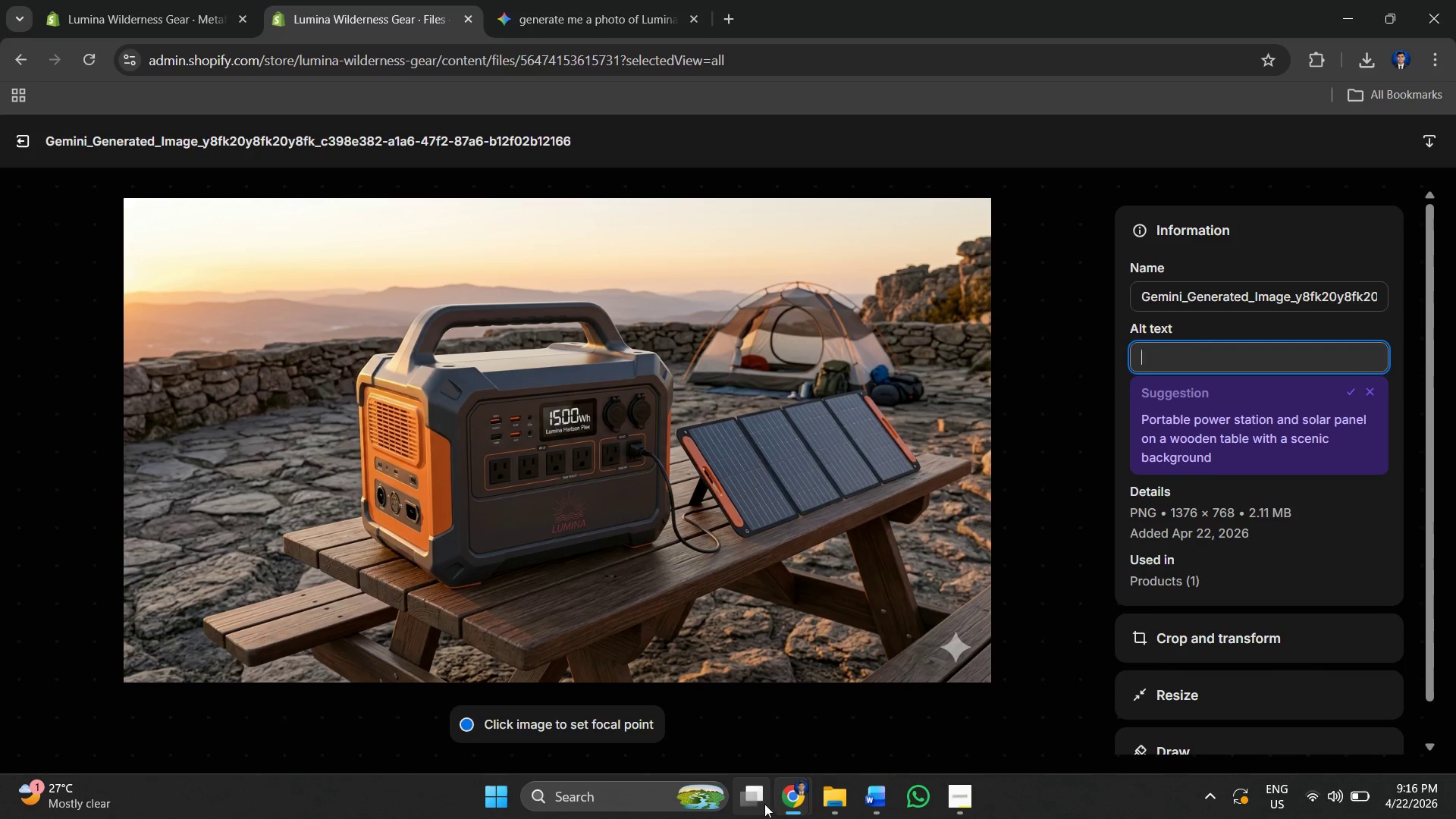 
left_click([870, 710])
 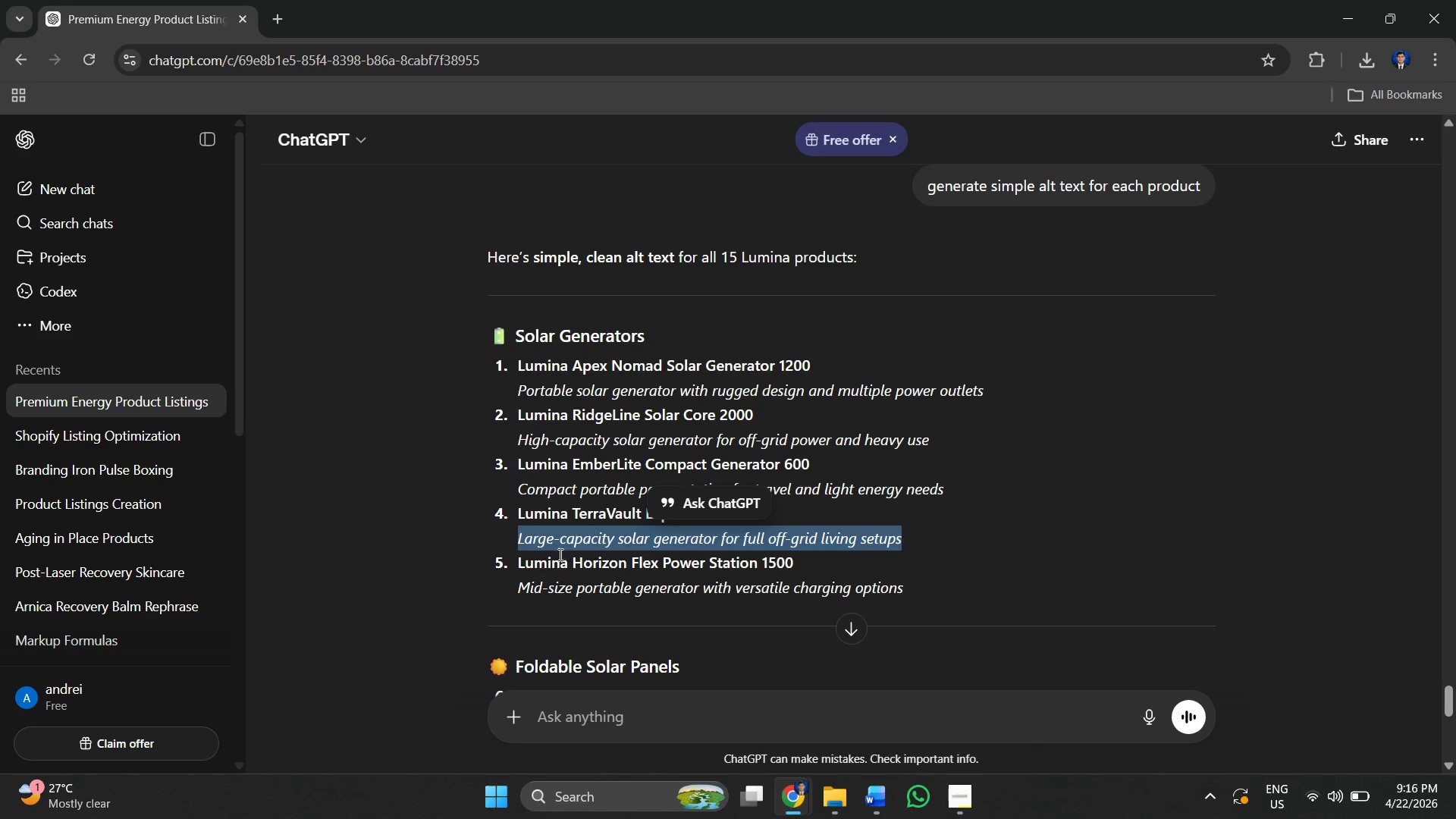 
right_click([564, 540])
 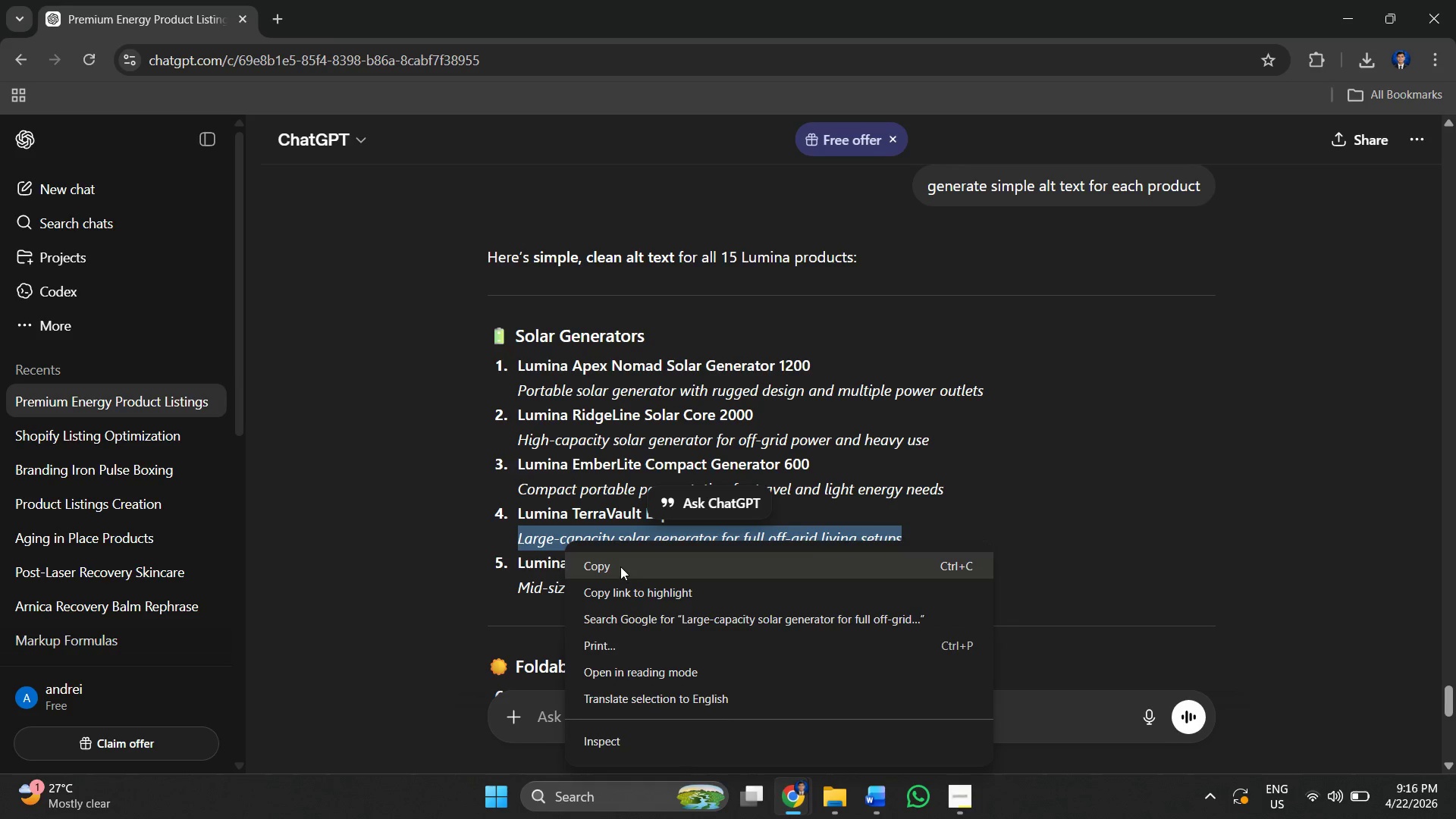 
left_click([620, 566])
 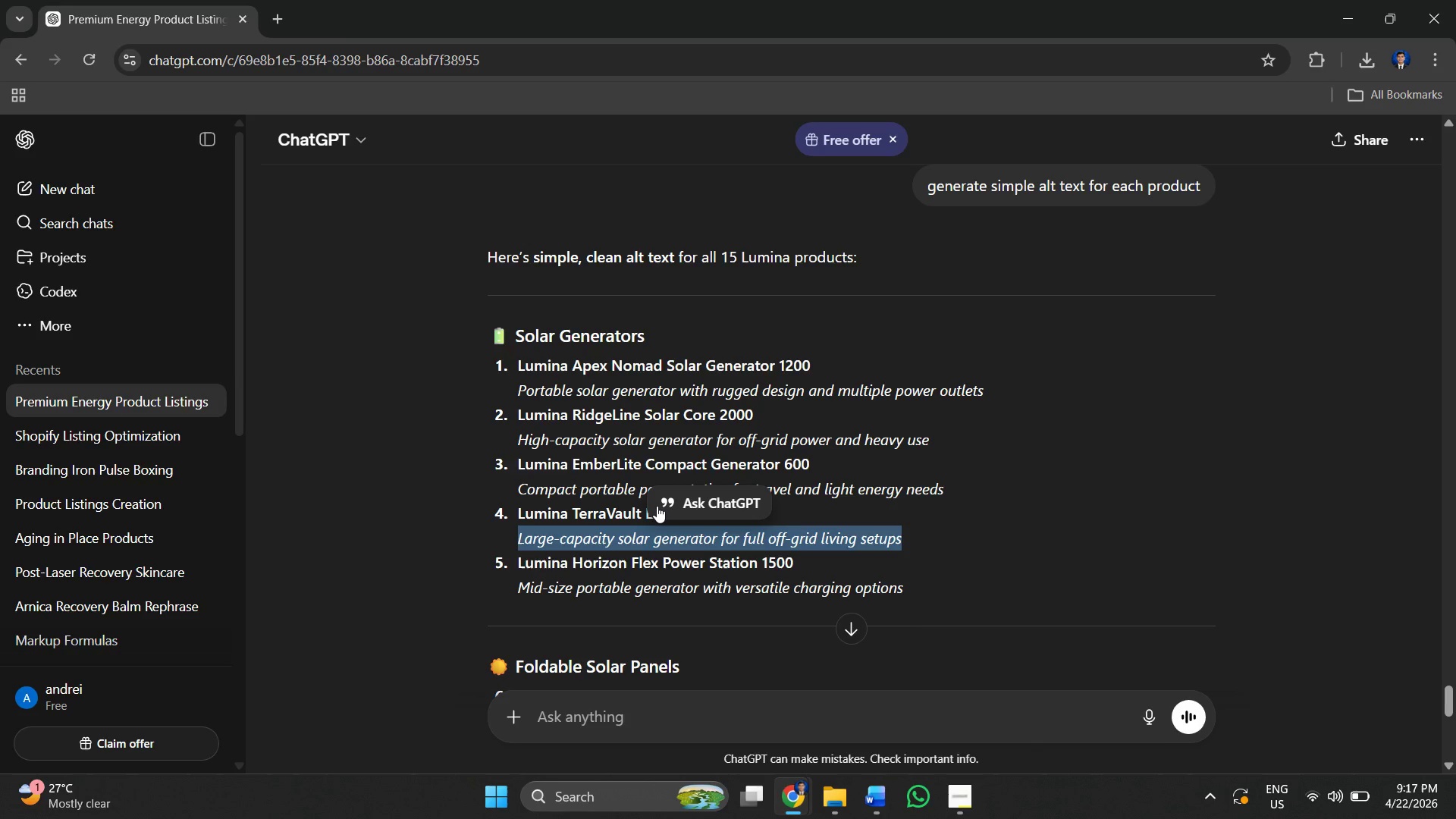 
wait(20.17)
 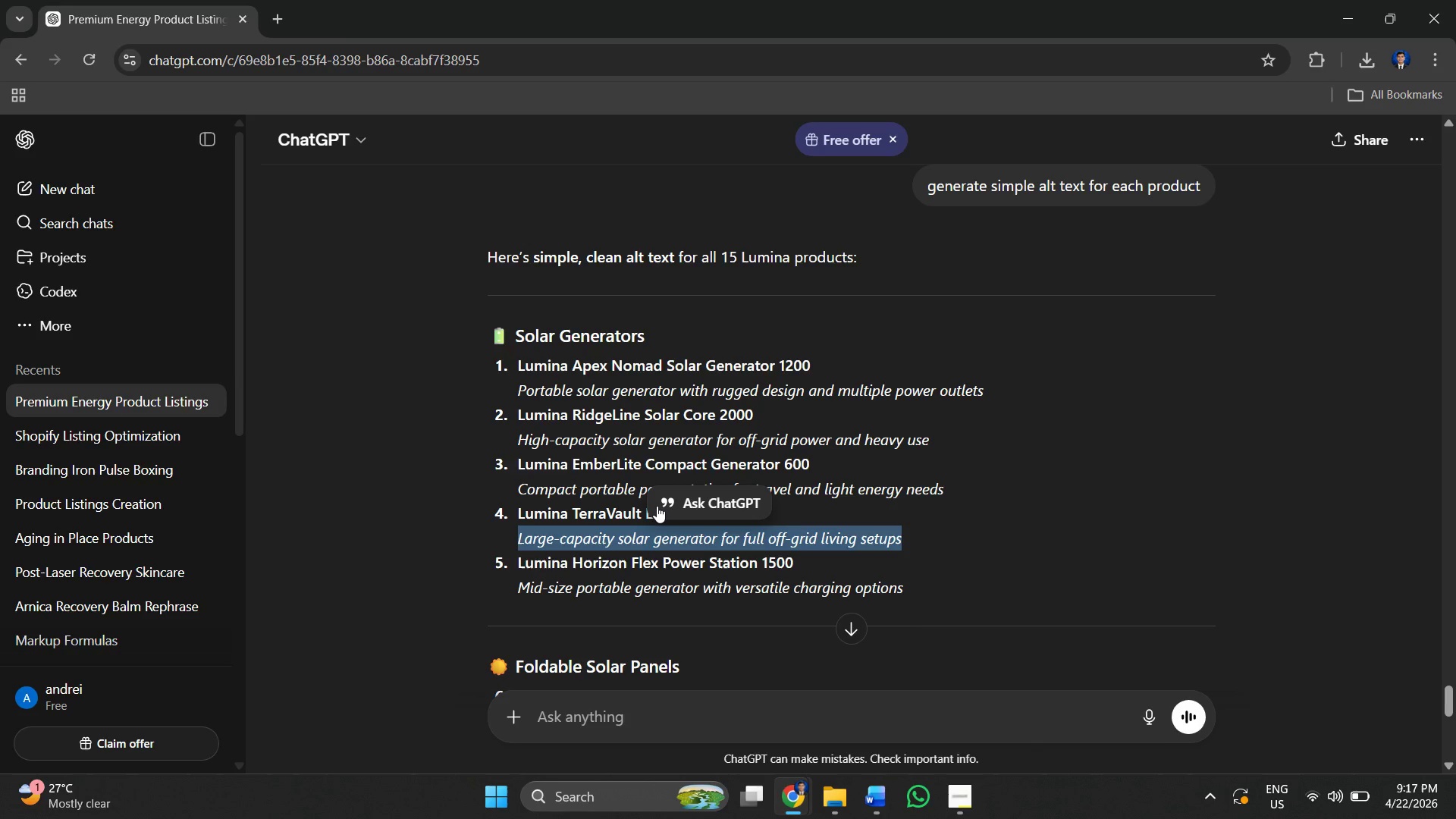 
left_click([725, 710])
 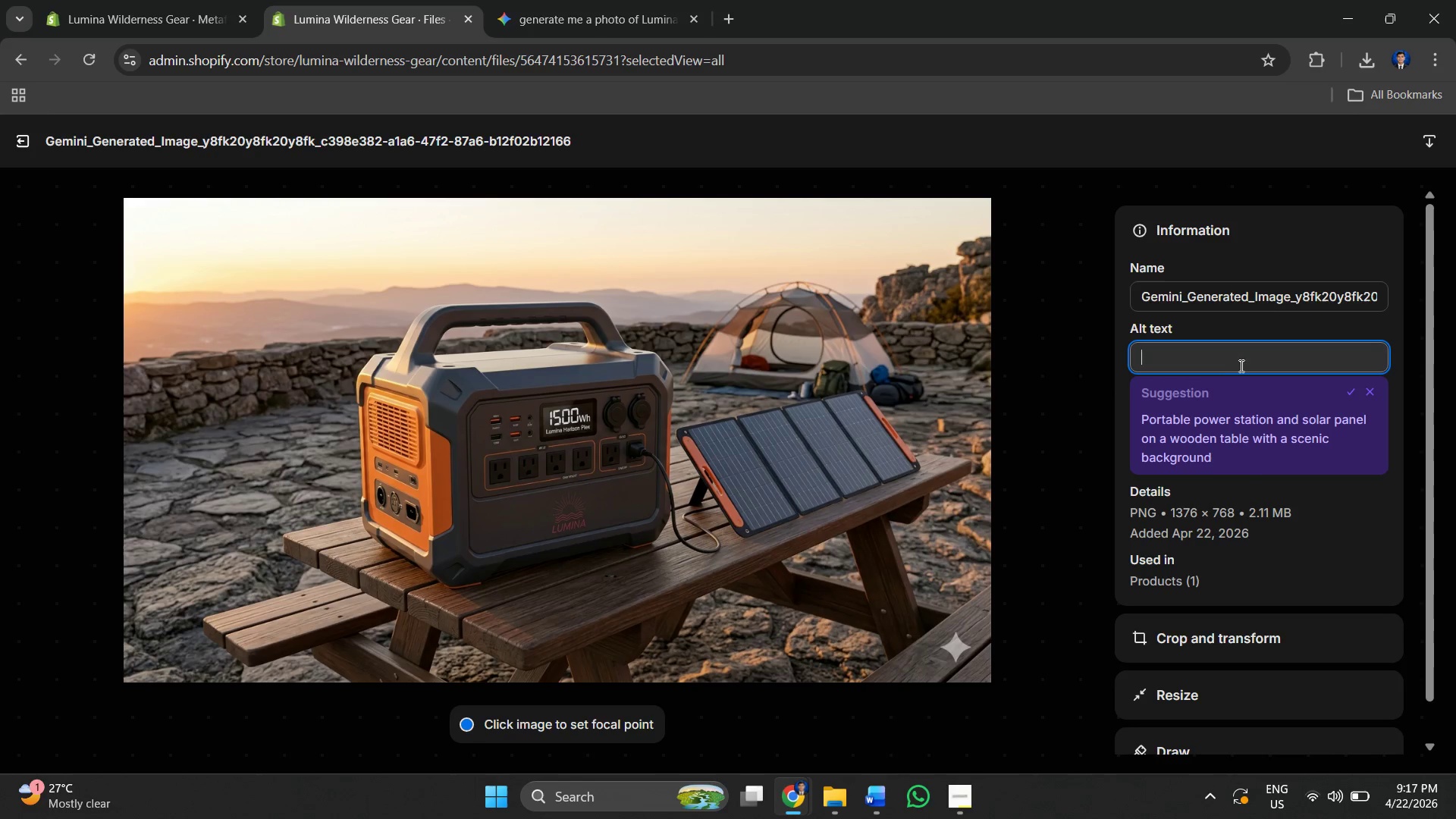 
left_click([1227, 357])
 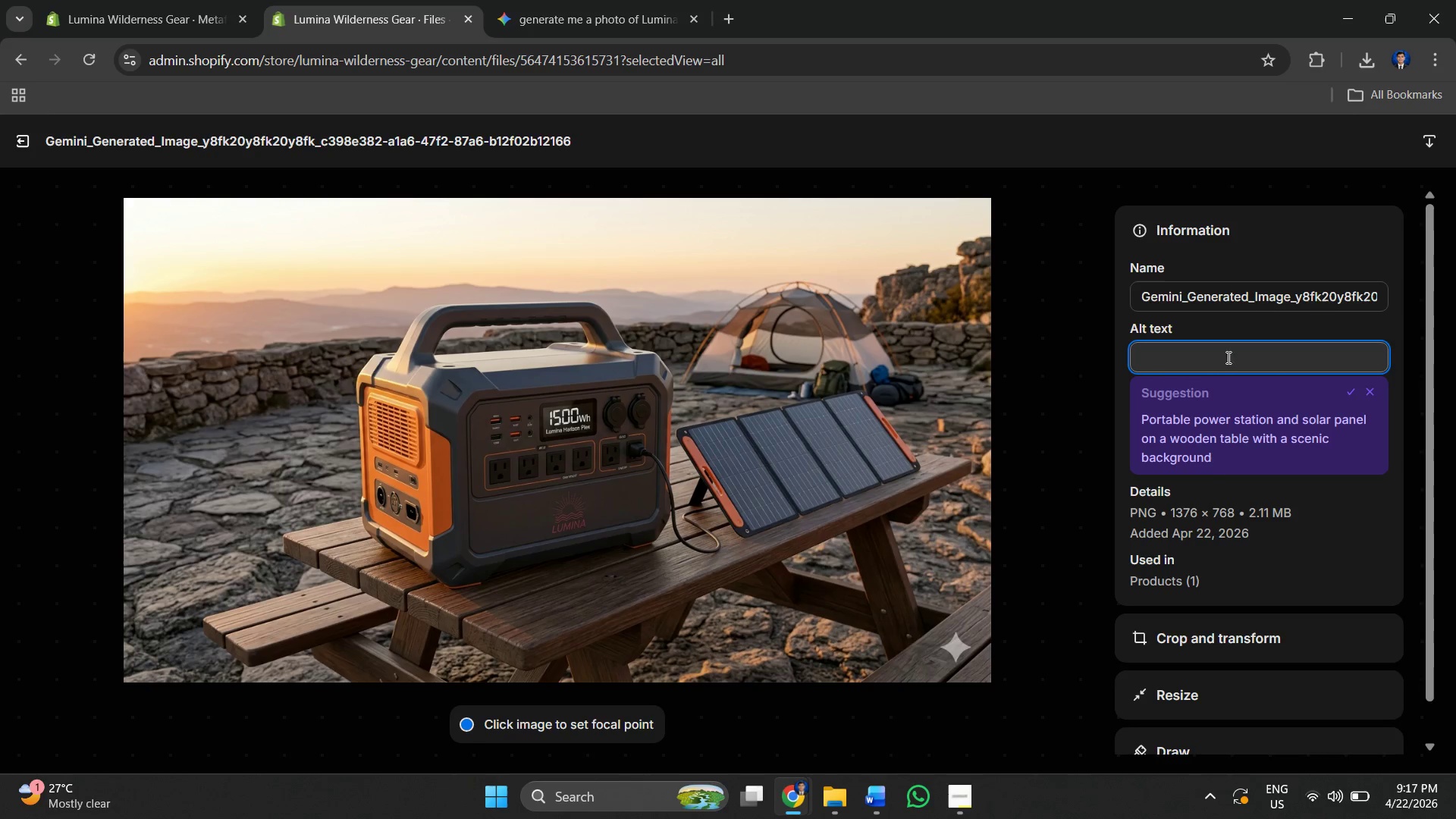 
right_click([1227, 357])
 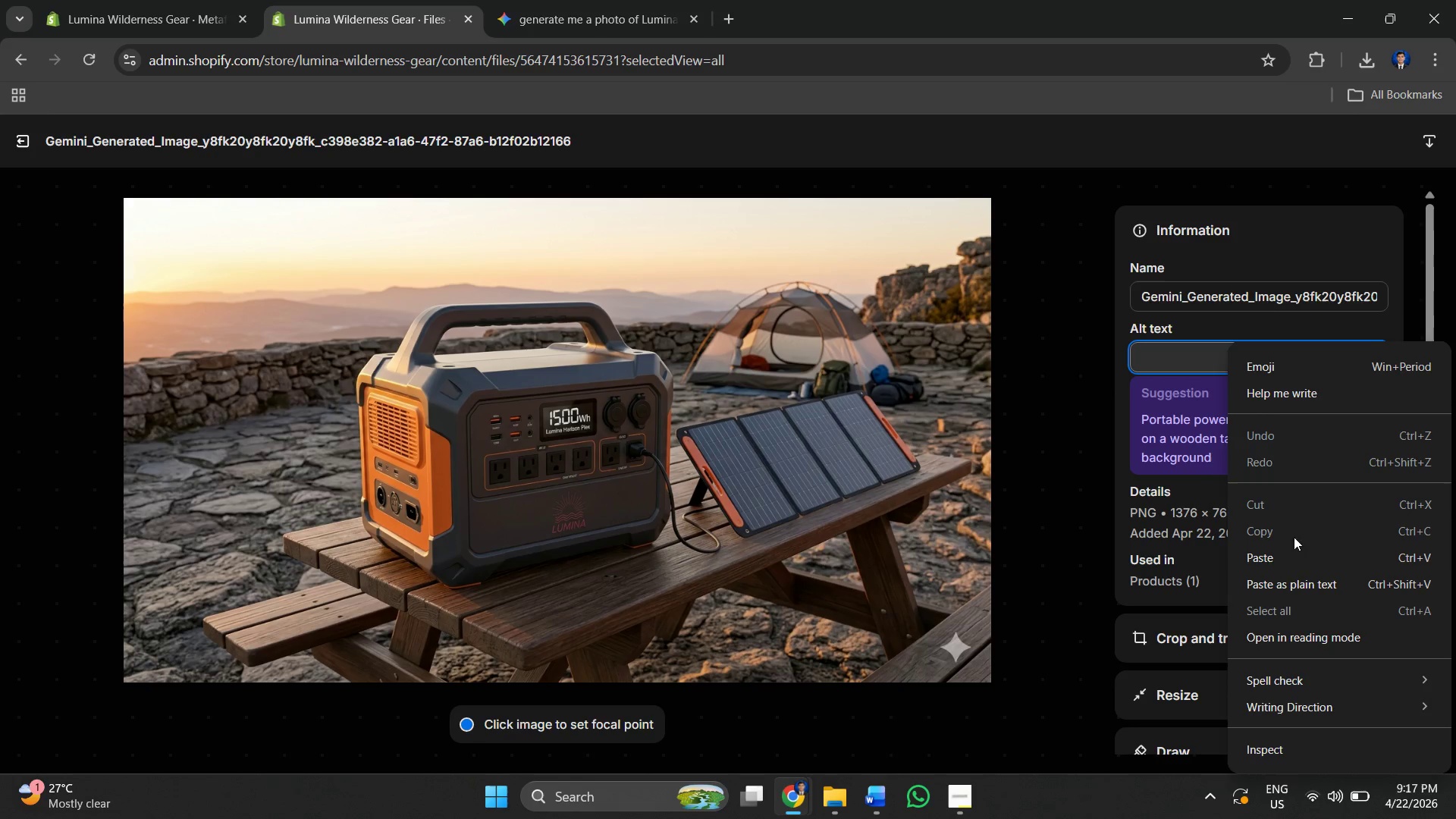 
left_click([1290, 554])
 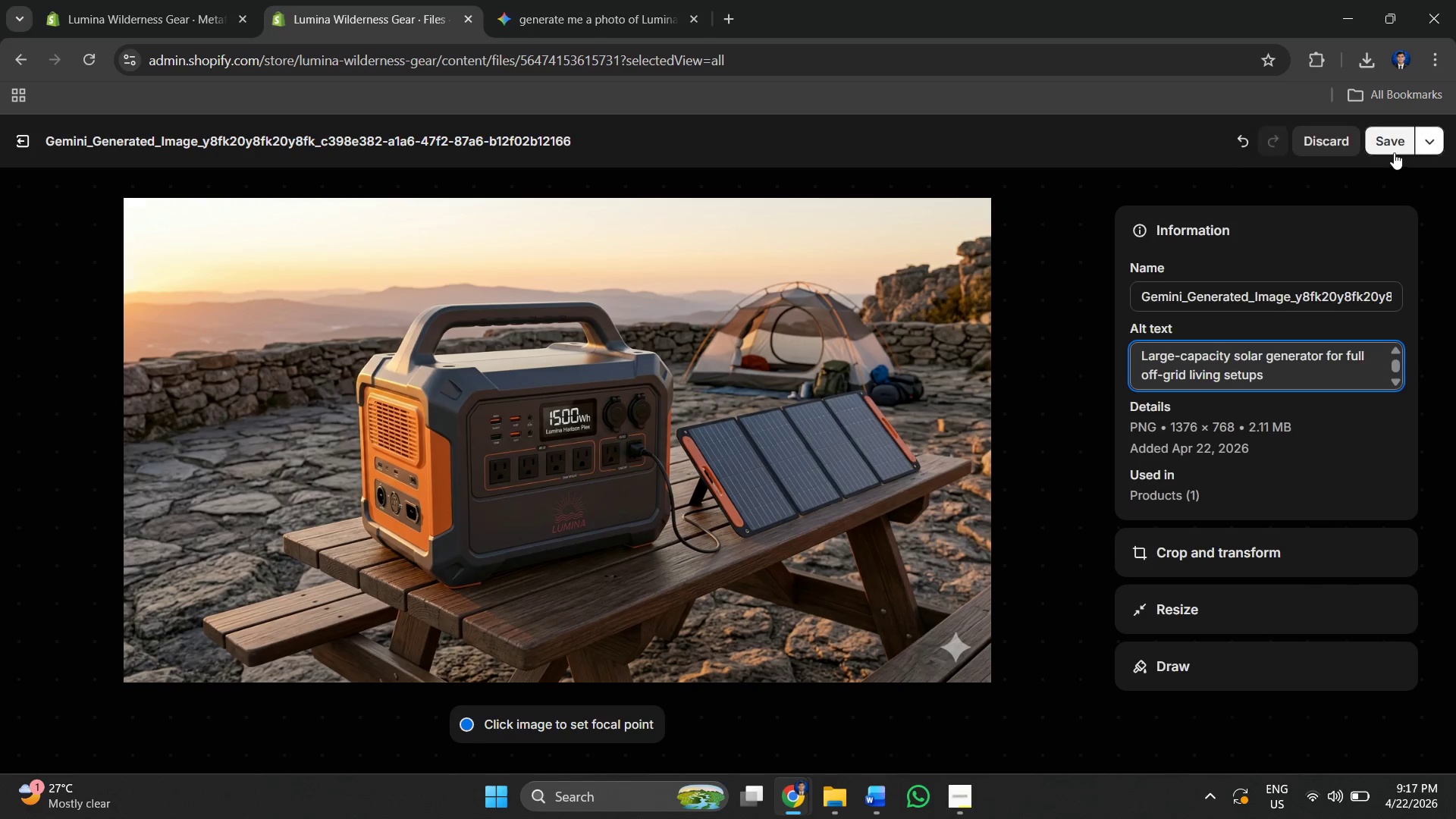 
left_click([1390, 146])
 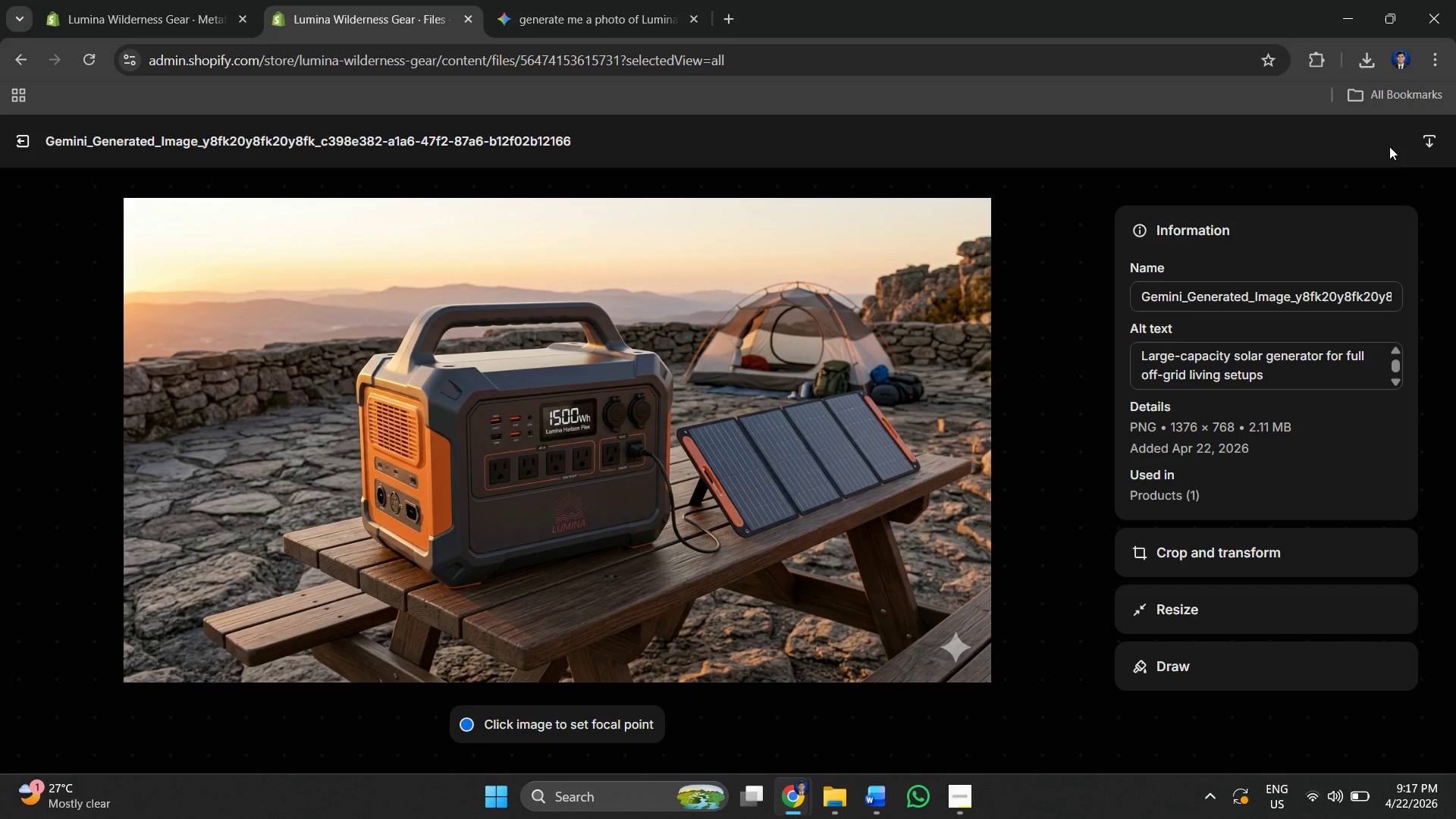 
wait(16.88)
 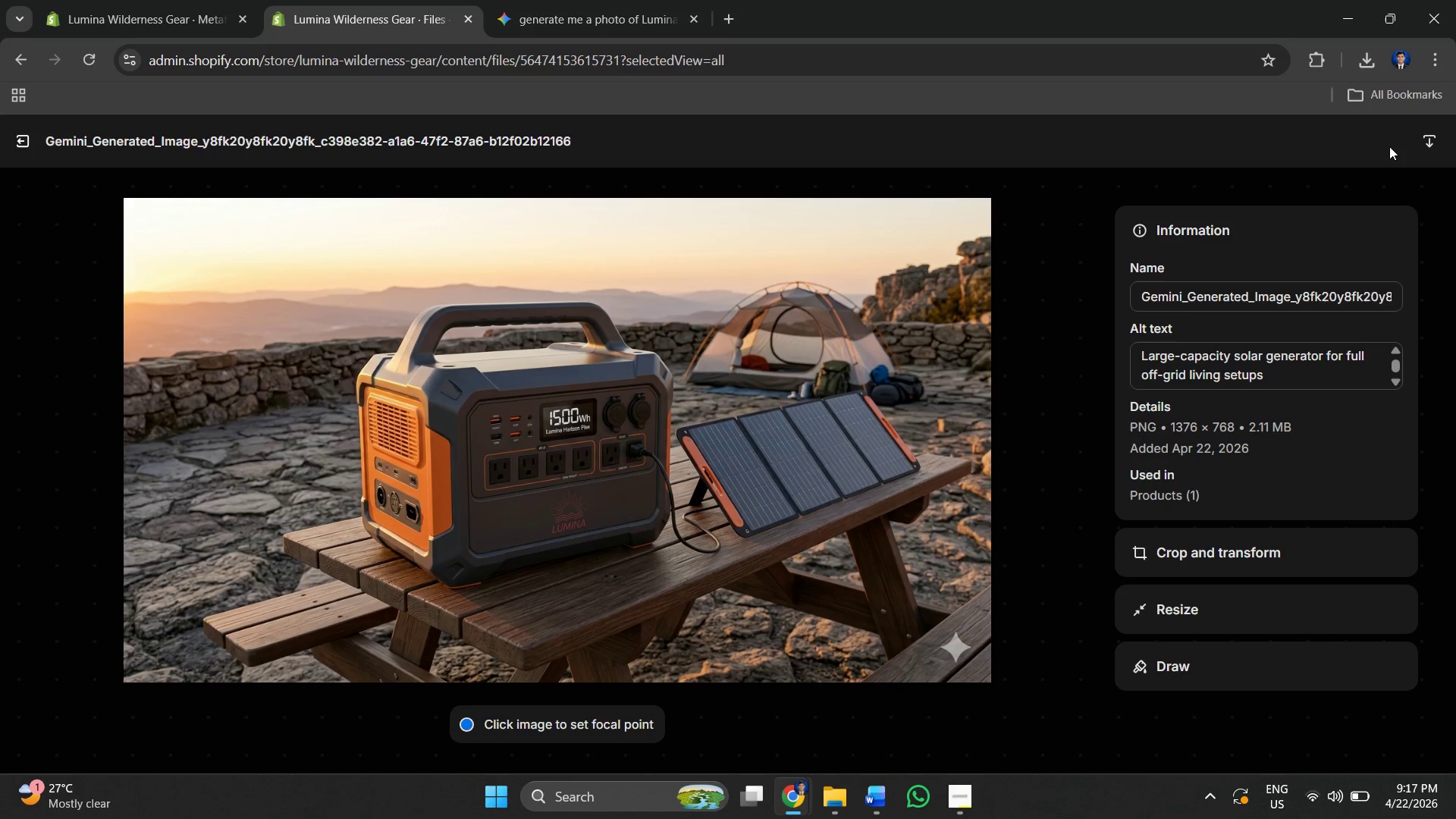 
left_click([17, 143])
 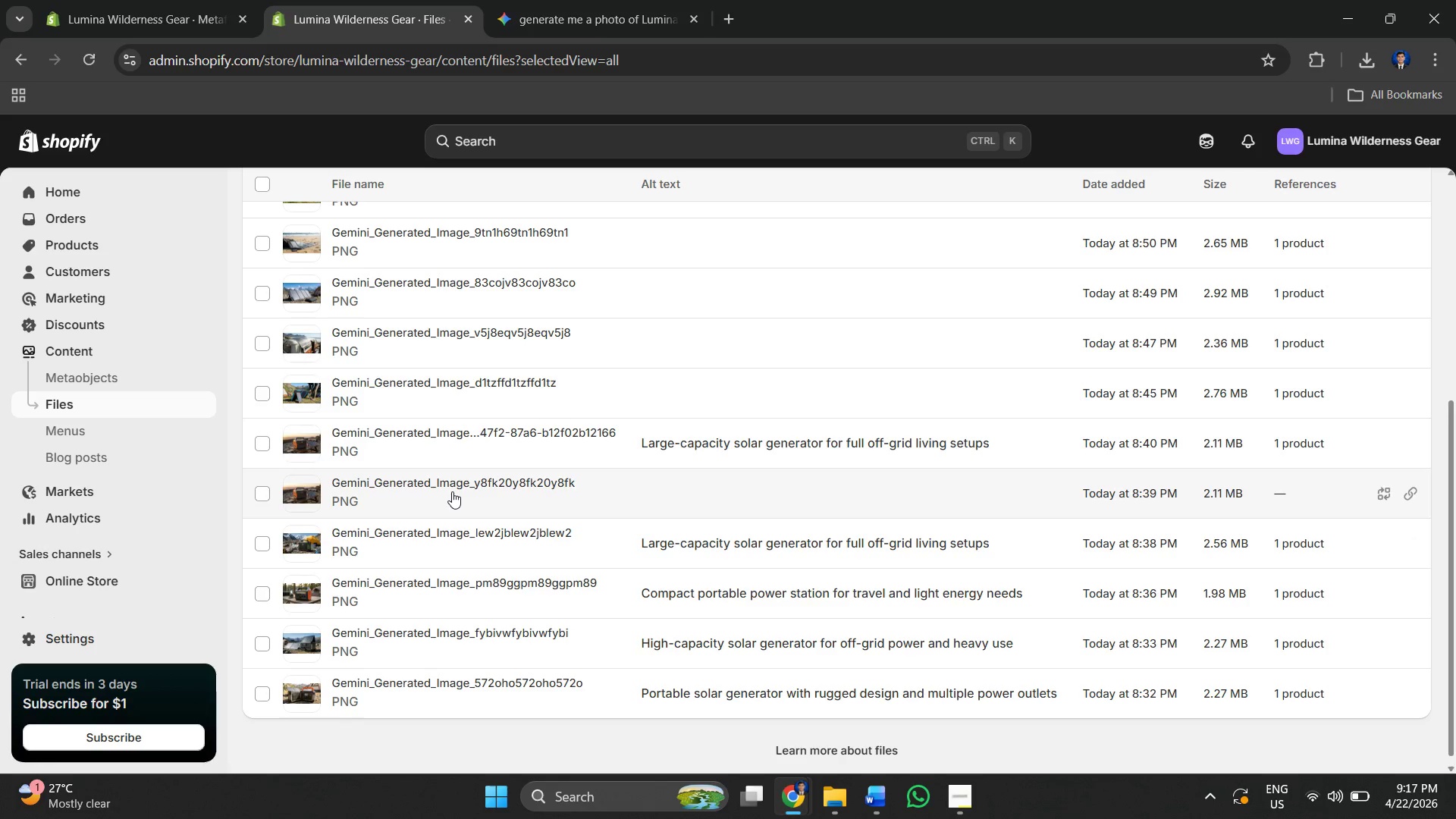 
left_click([452, 491])
 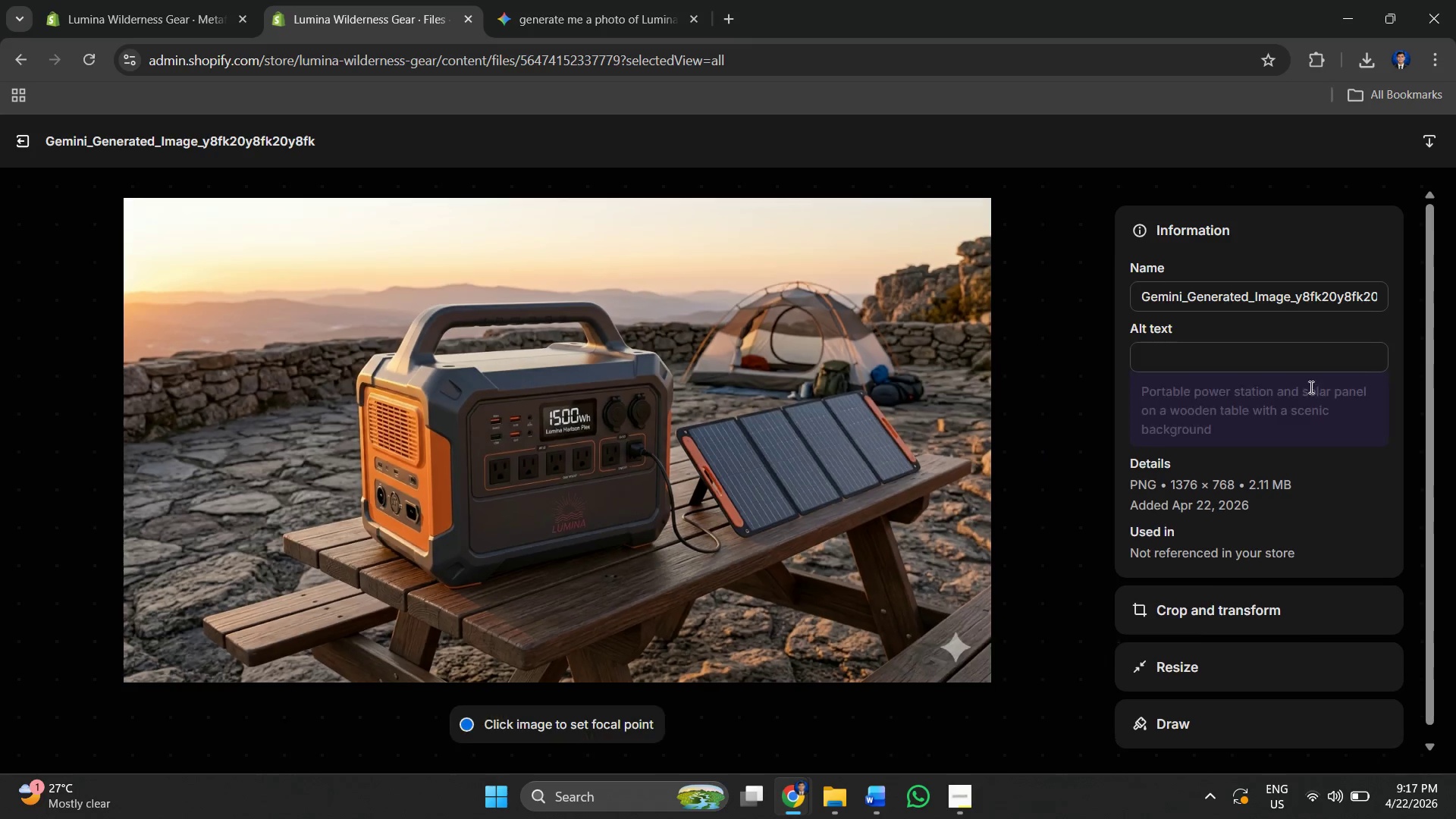 
left_click([1229, 352])
 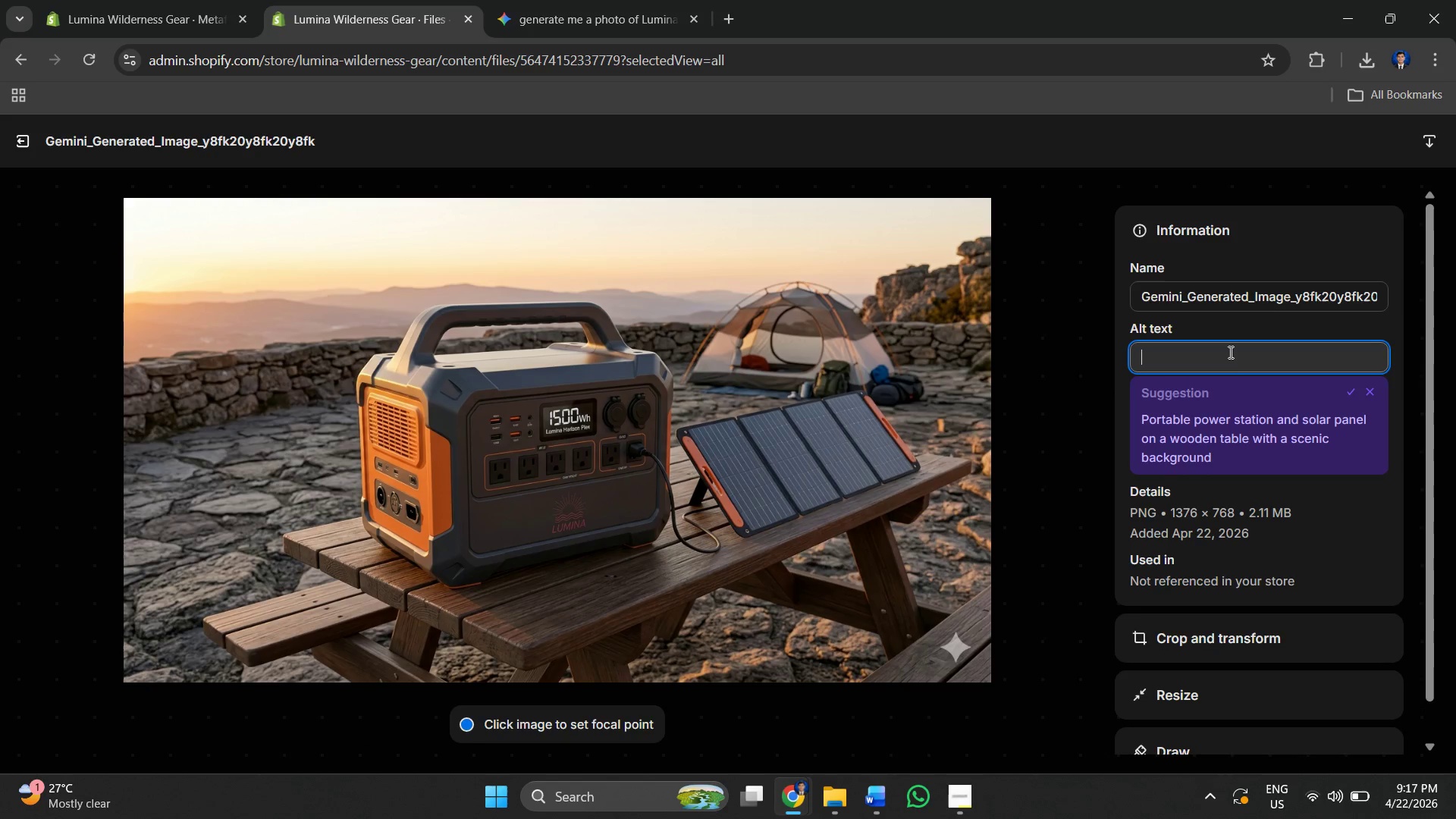 
right_click([1229, 352])
 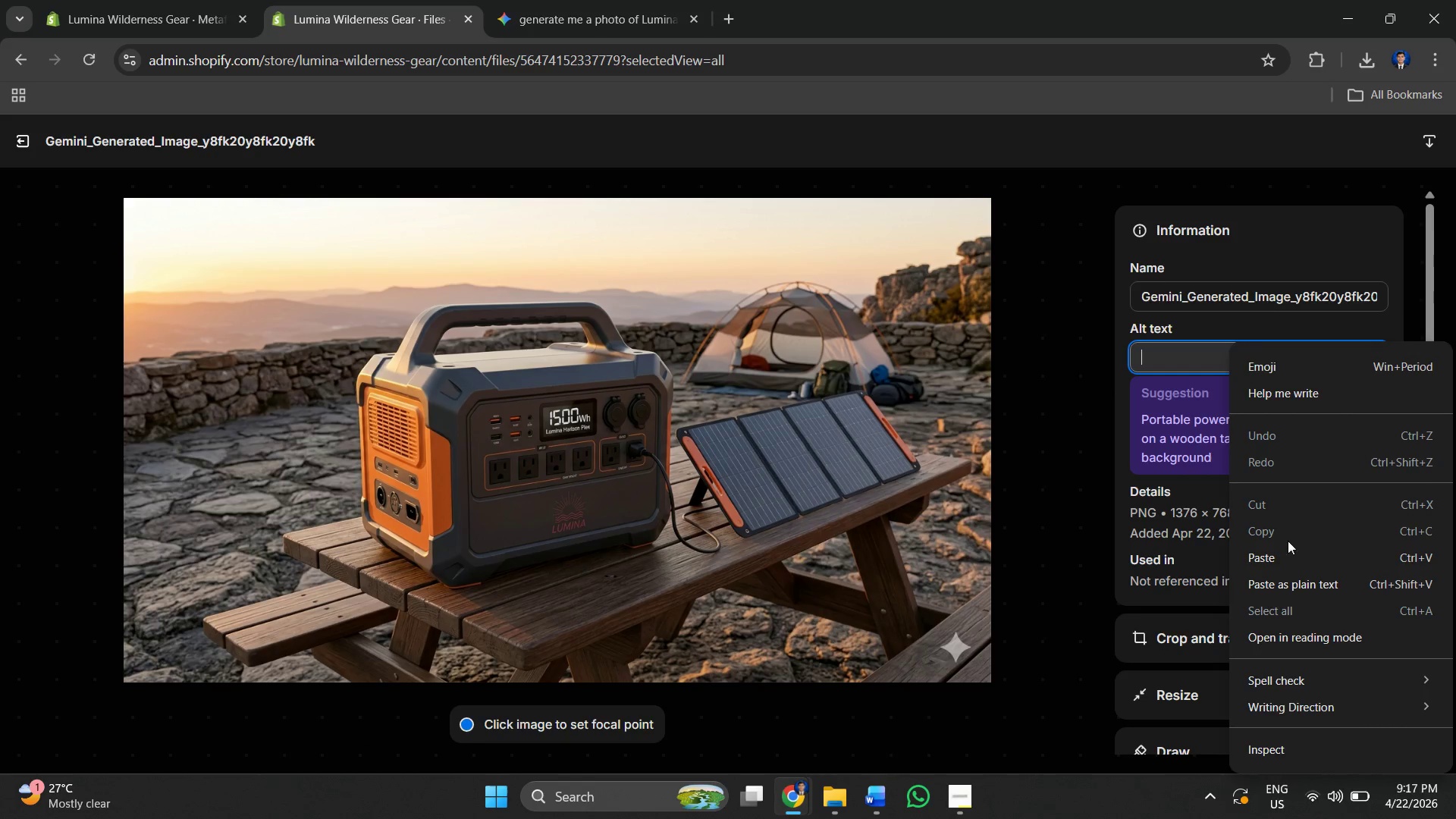 
left_click([1284, 551])
 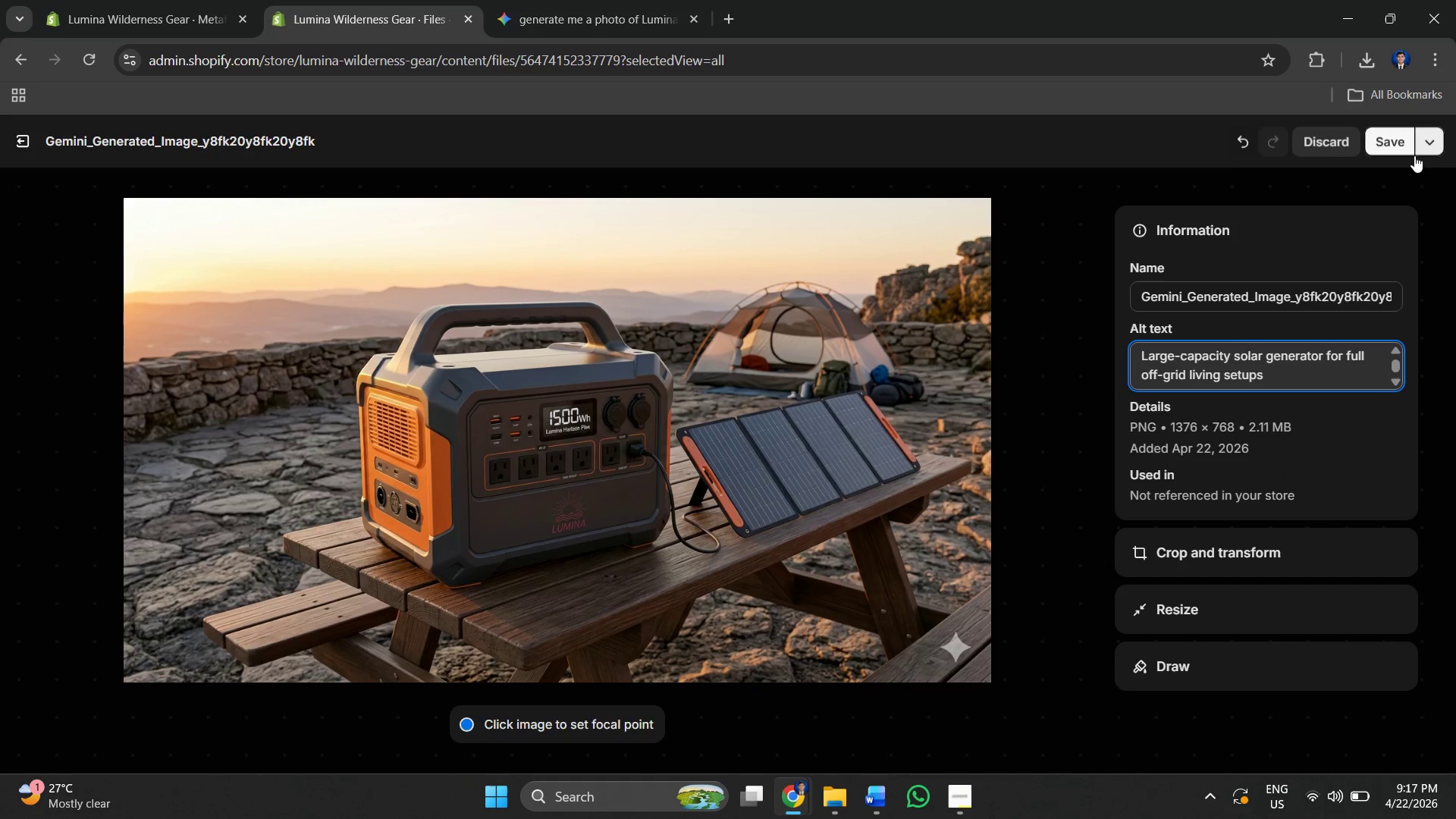 
left_click([1401, 149])
 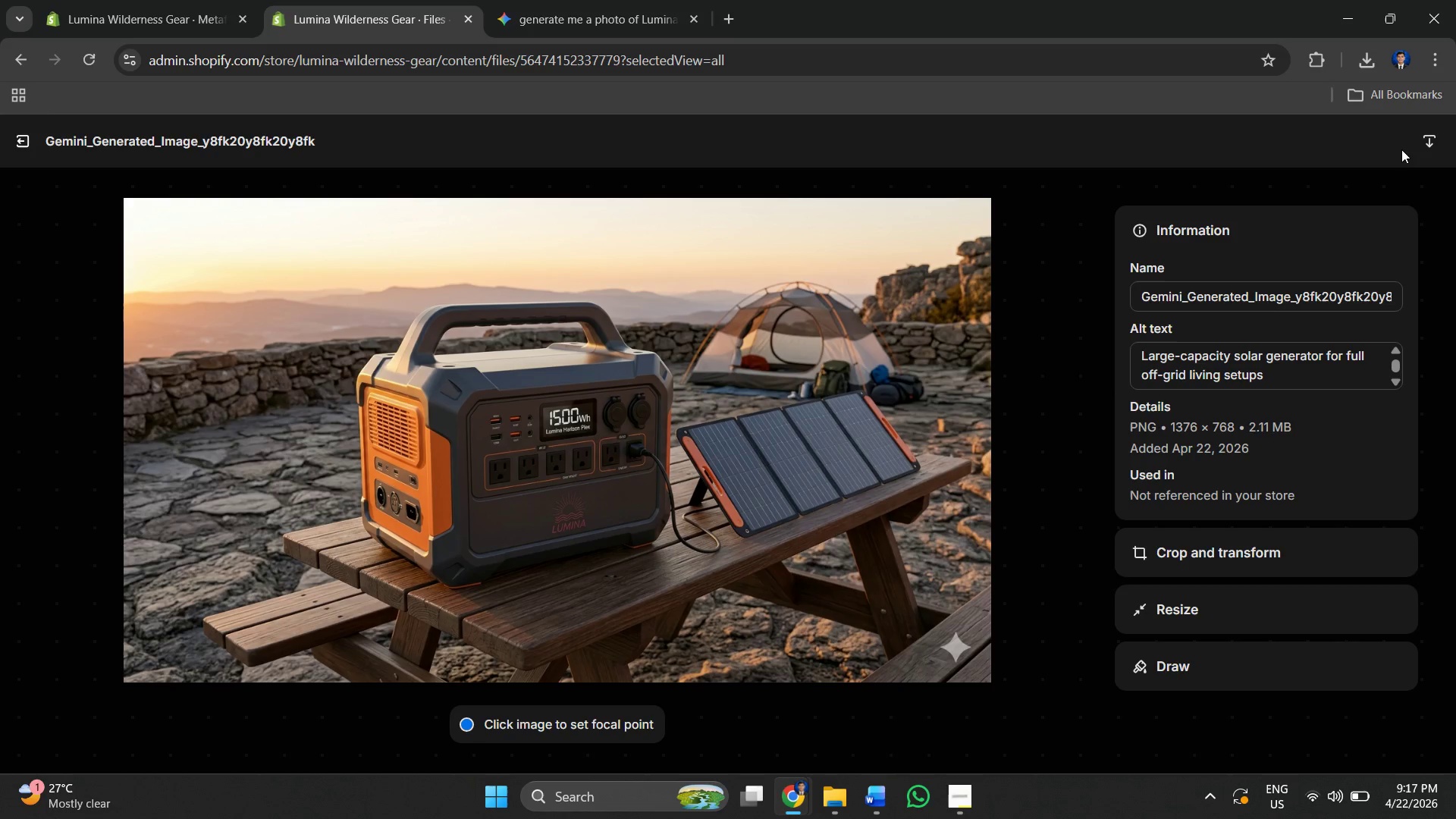 
wait(21.84)
 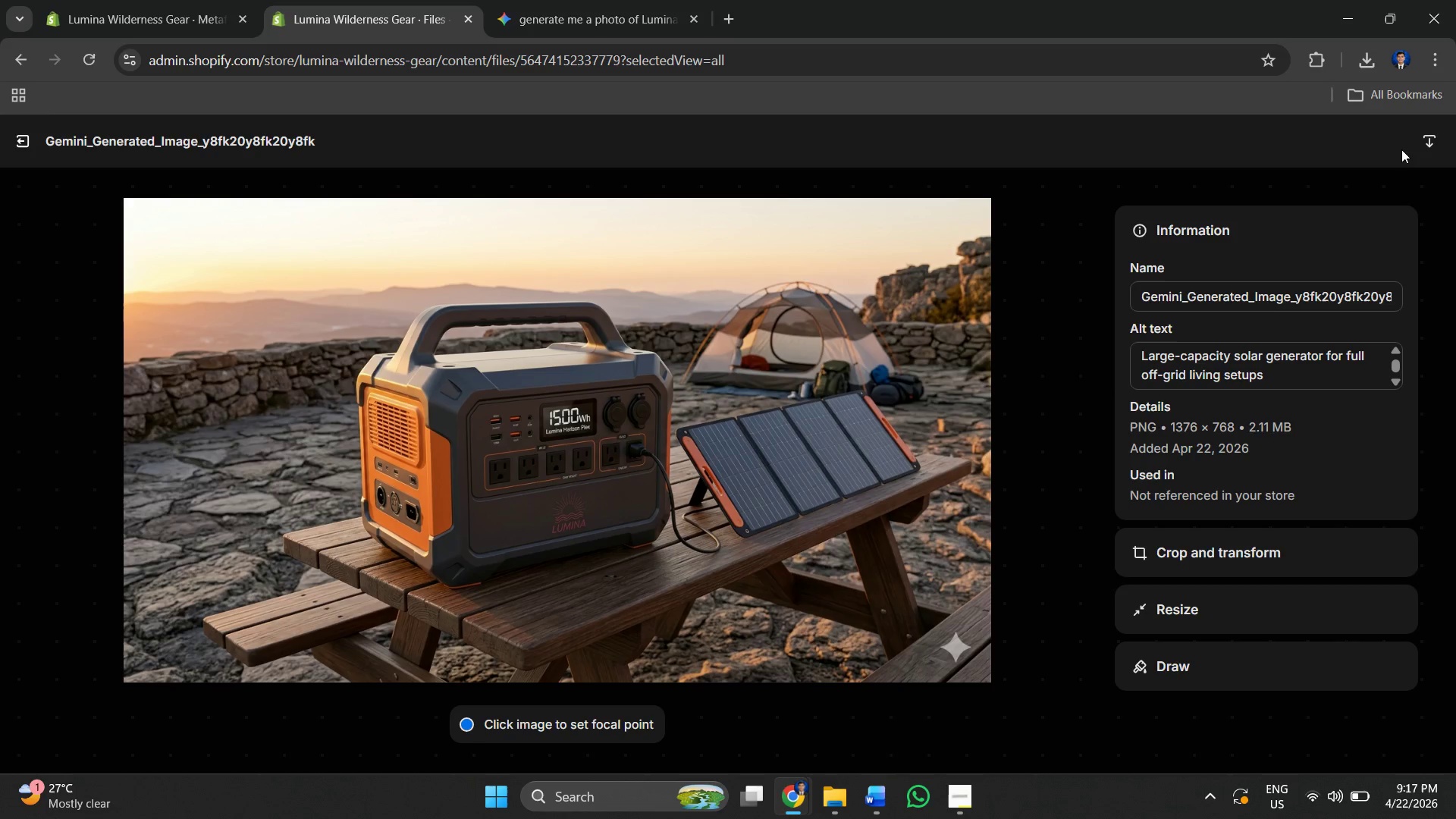 
double_click([19, 136])
 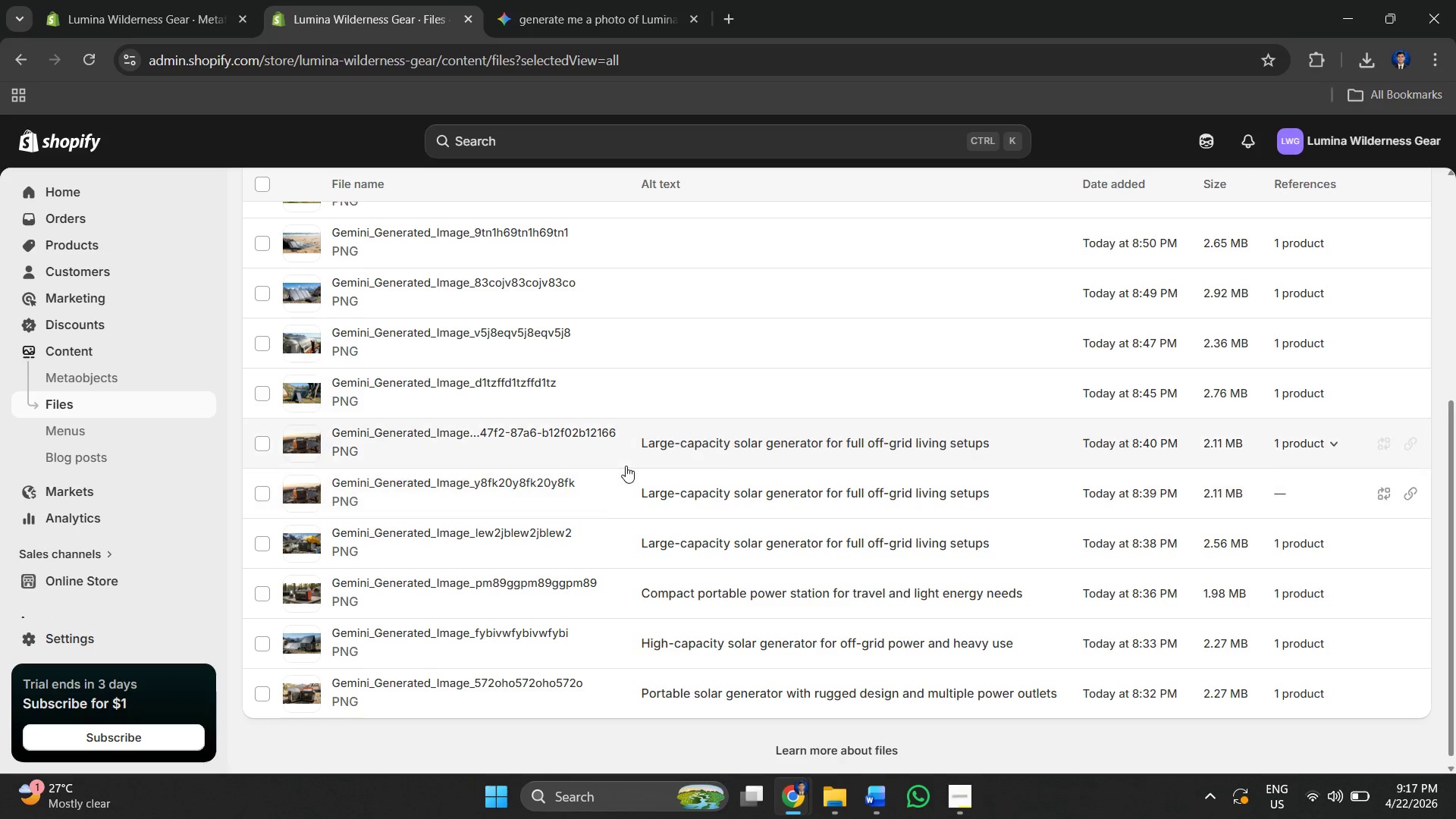 
scroll: coordinate [529, 422], scroll_direction: up, amount: 1.0
 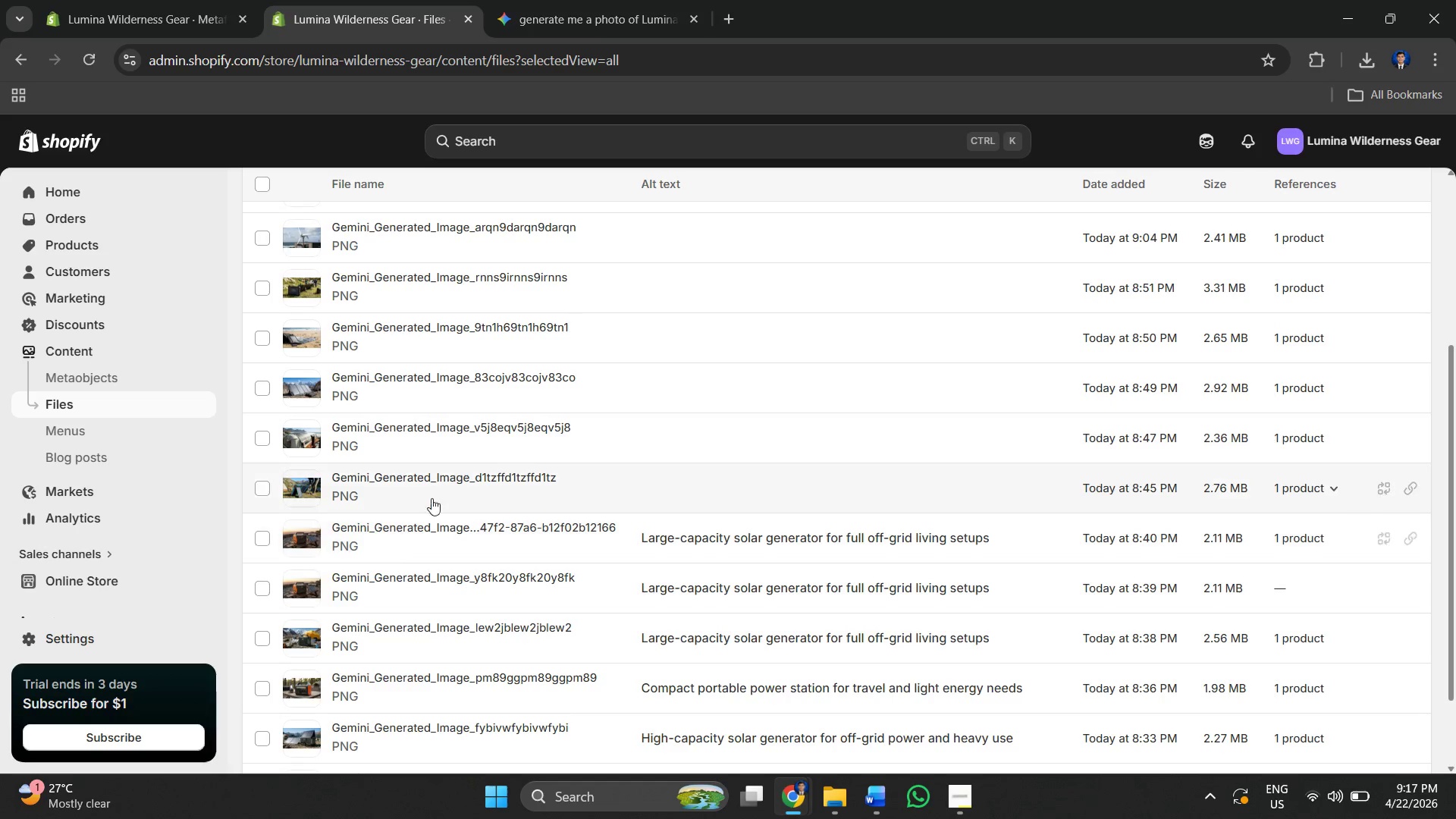 
left_click([424, 493])
 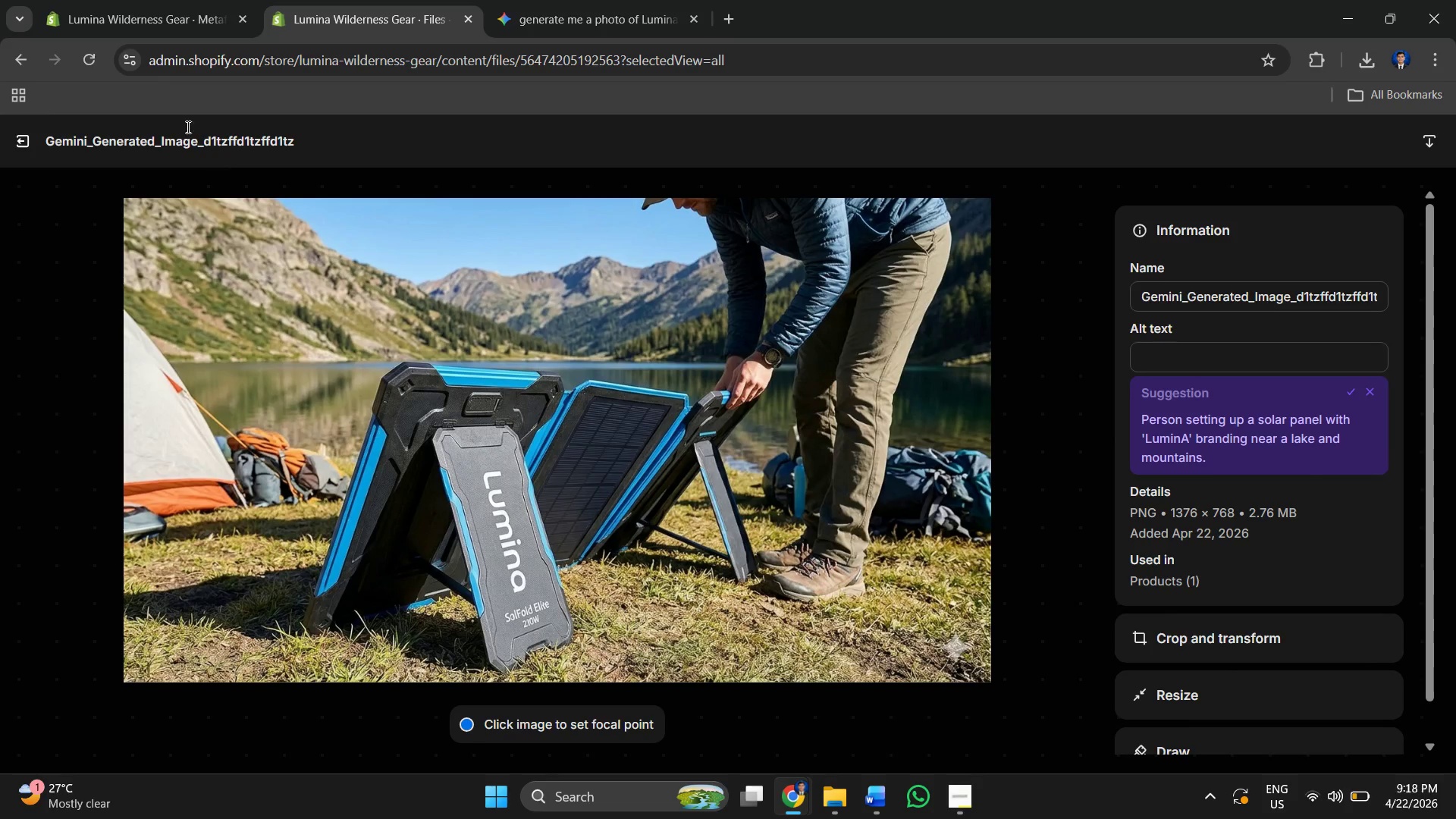 
wait(6.28)
 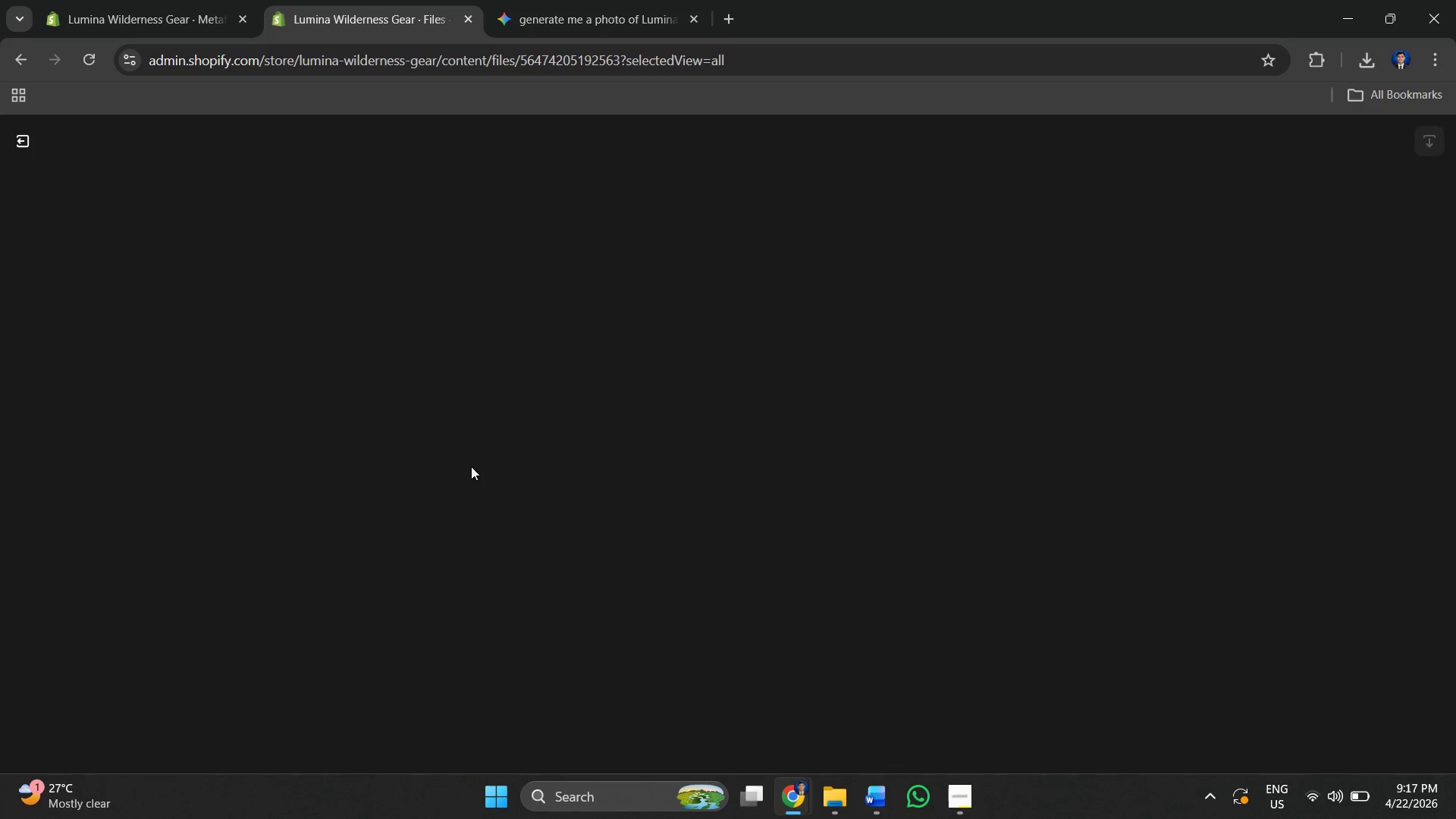 
left_click([28, 140])
 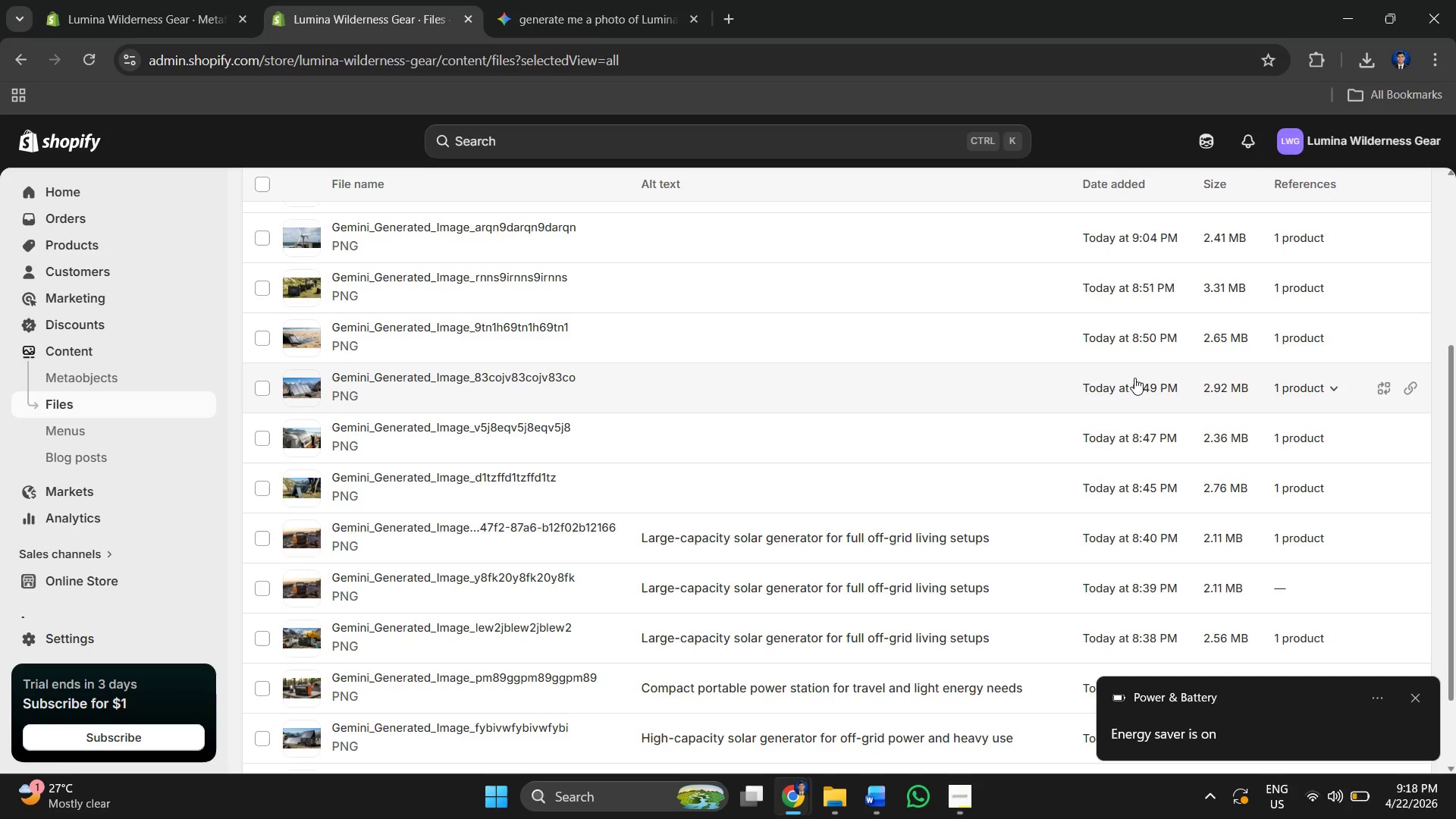 
wait(11.61)
 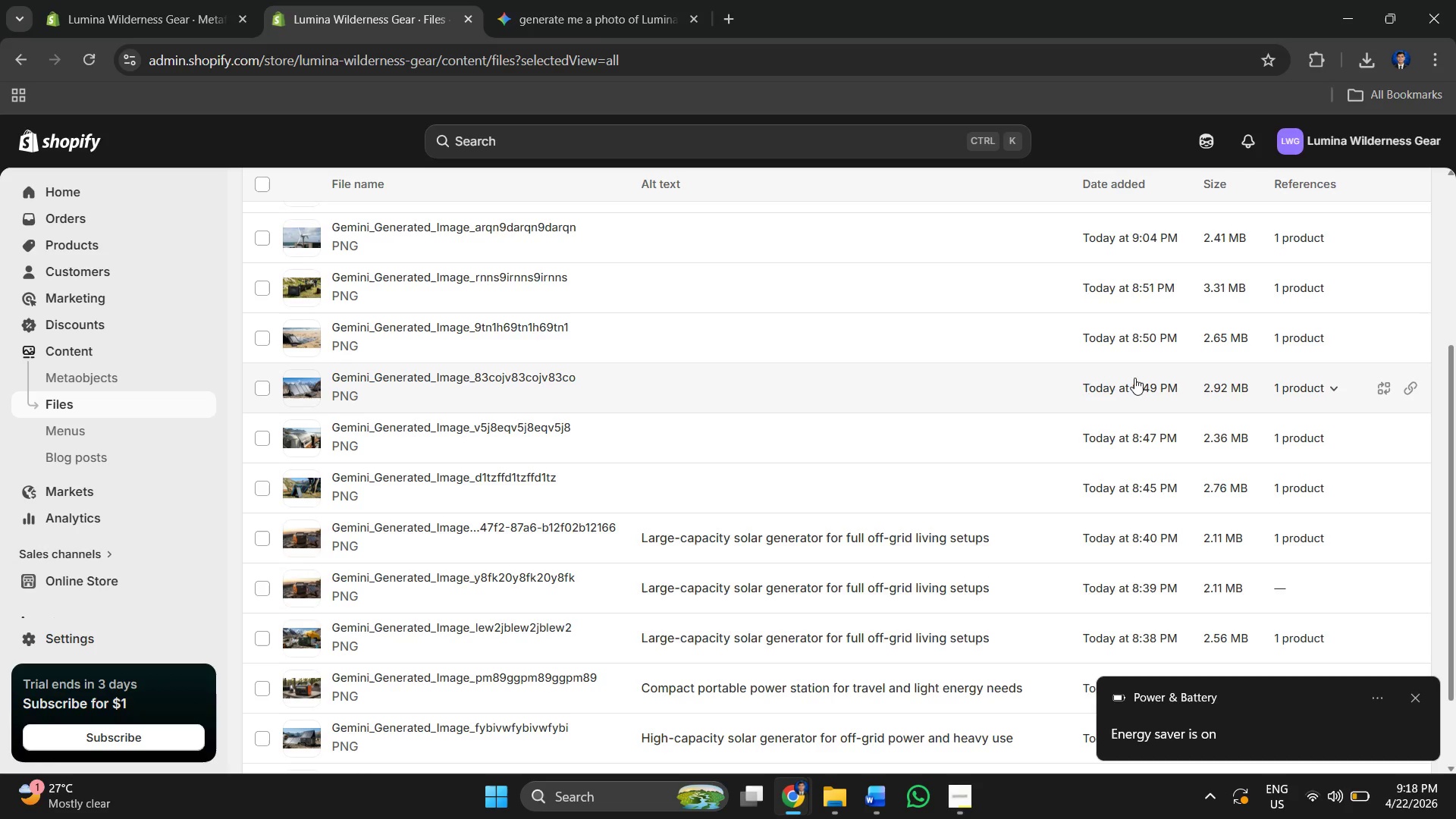 
left_click([650, 589])
 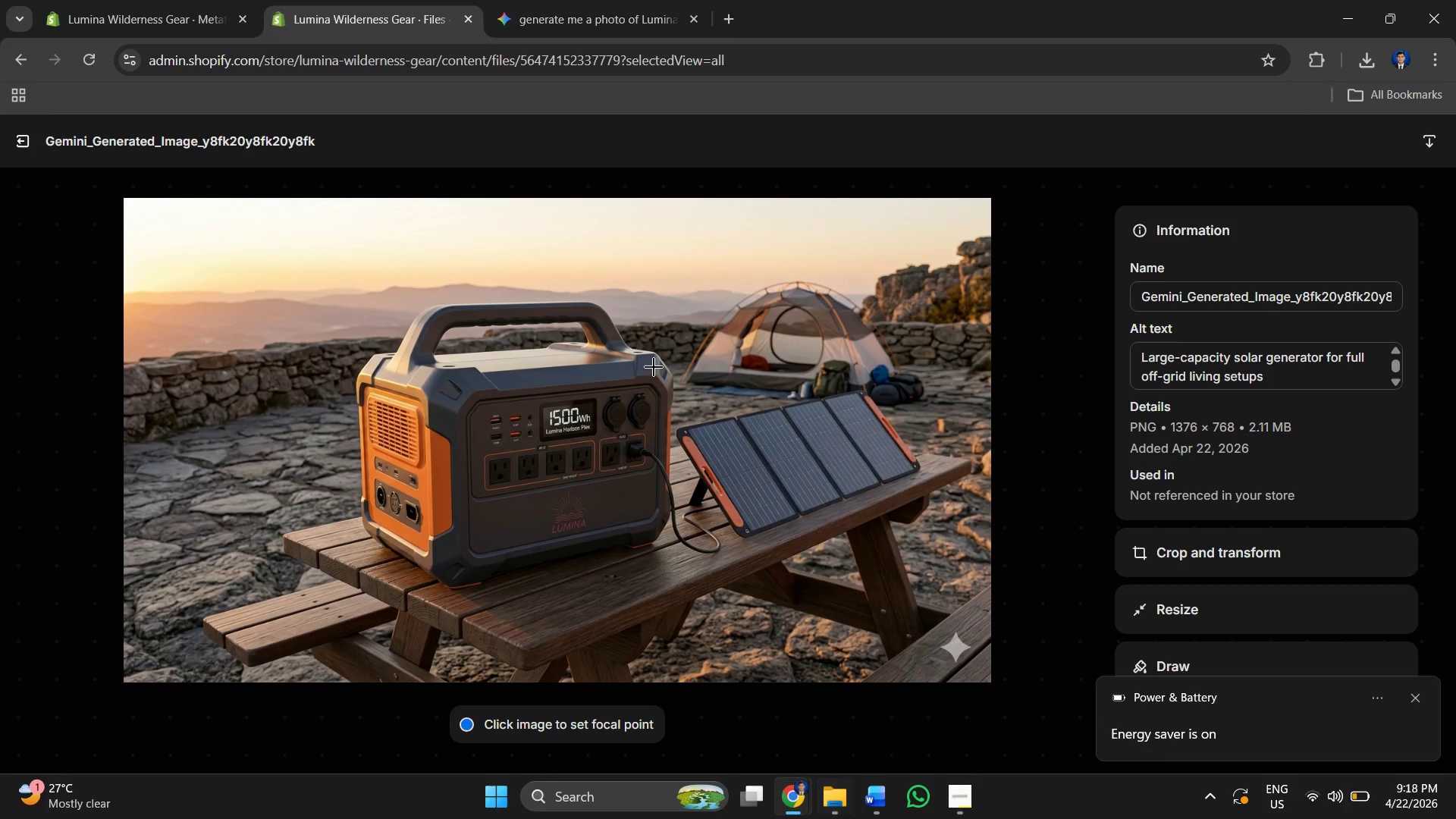 
left_click([555, 0])
 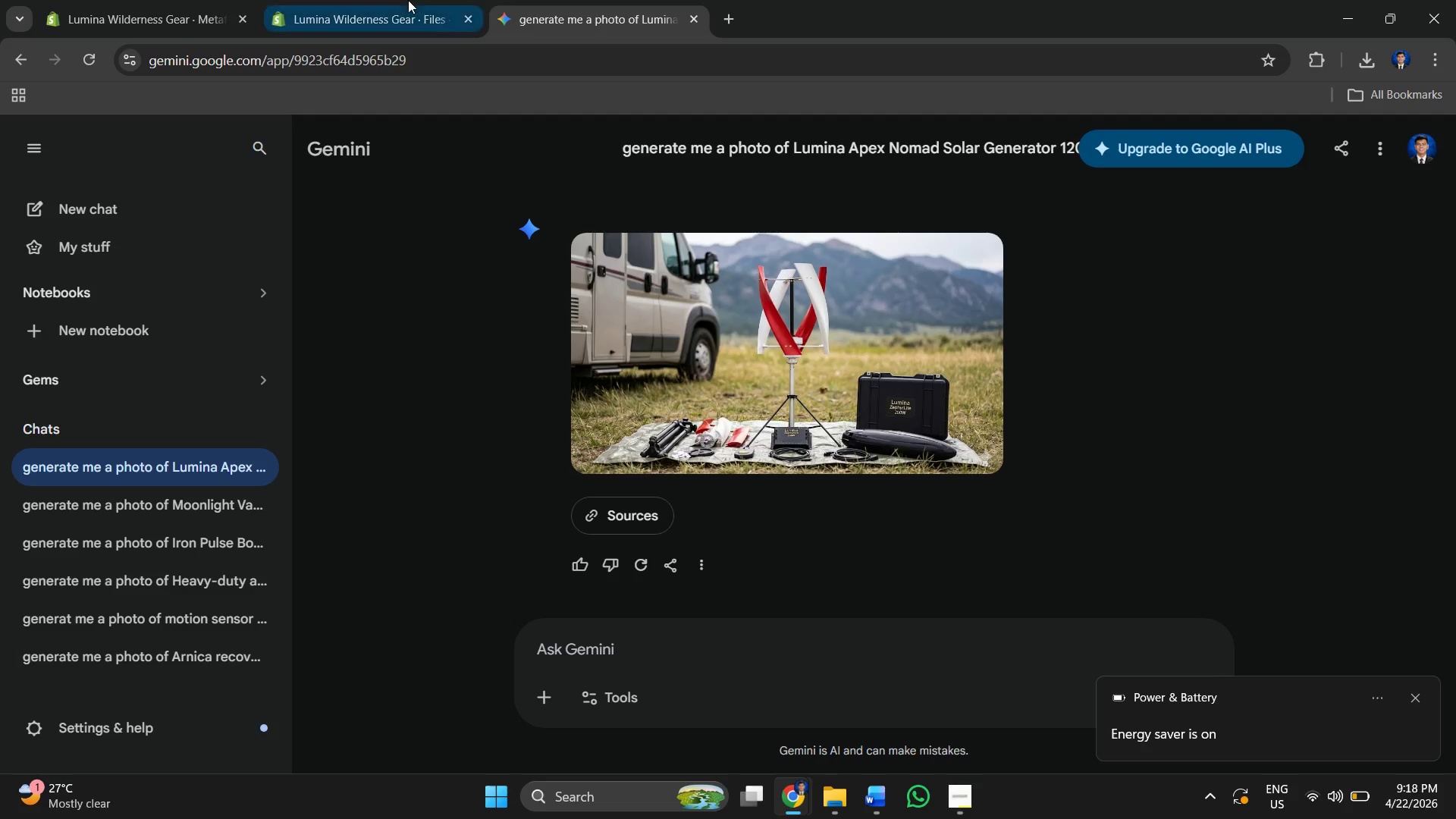 
left_click([405, 0])
 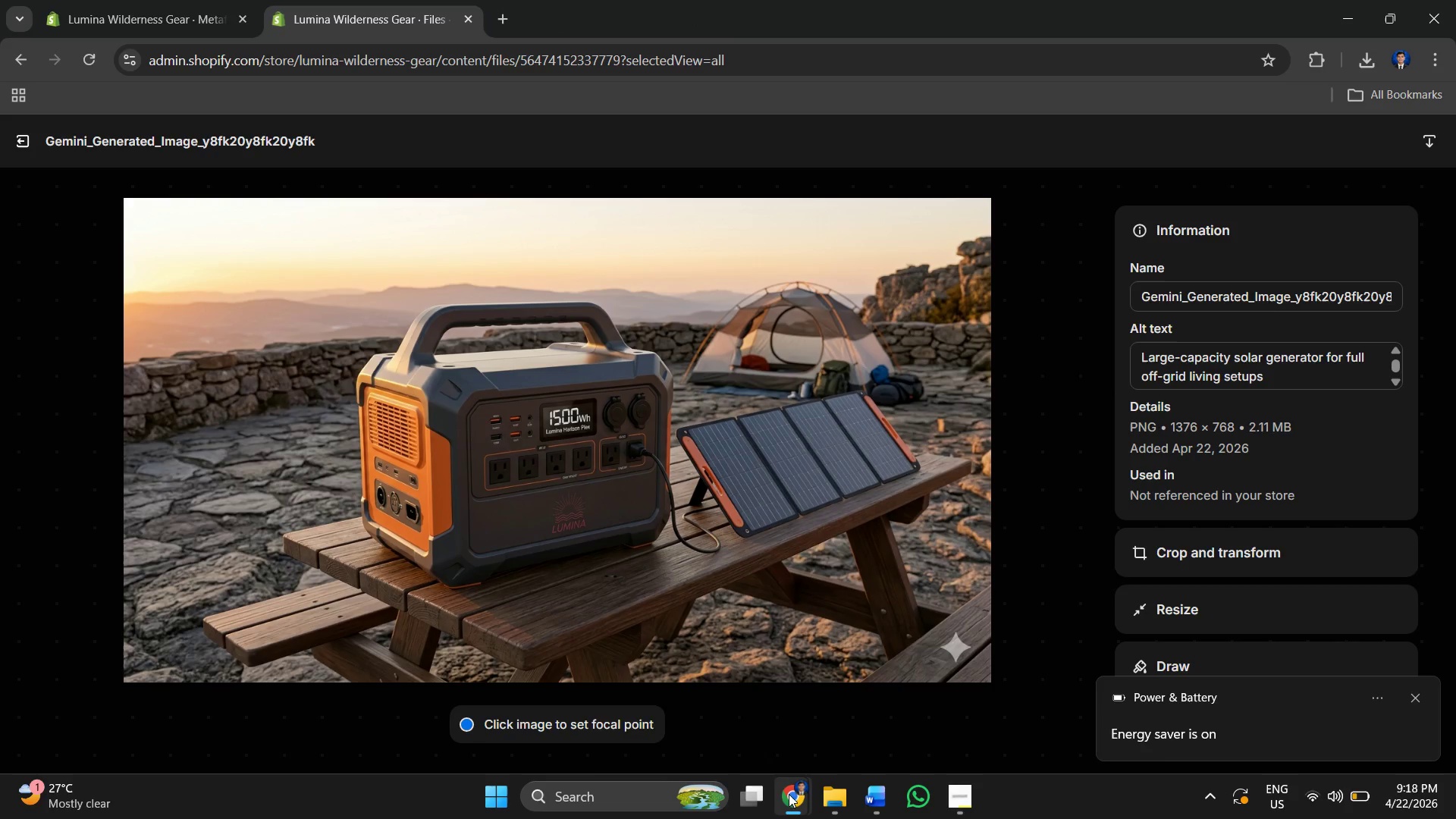 
left_click([855, 699])
 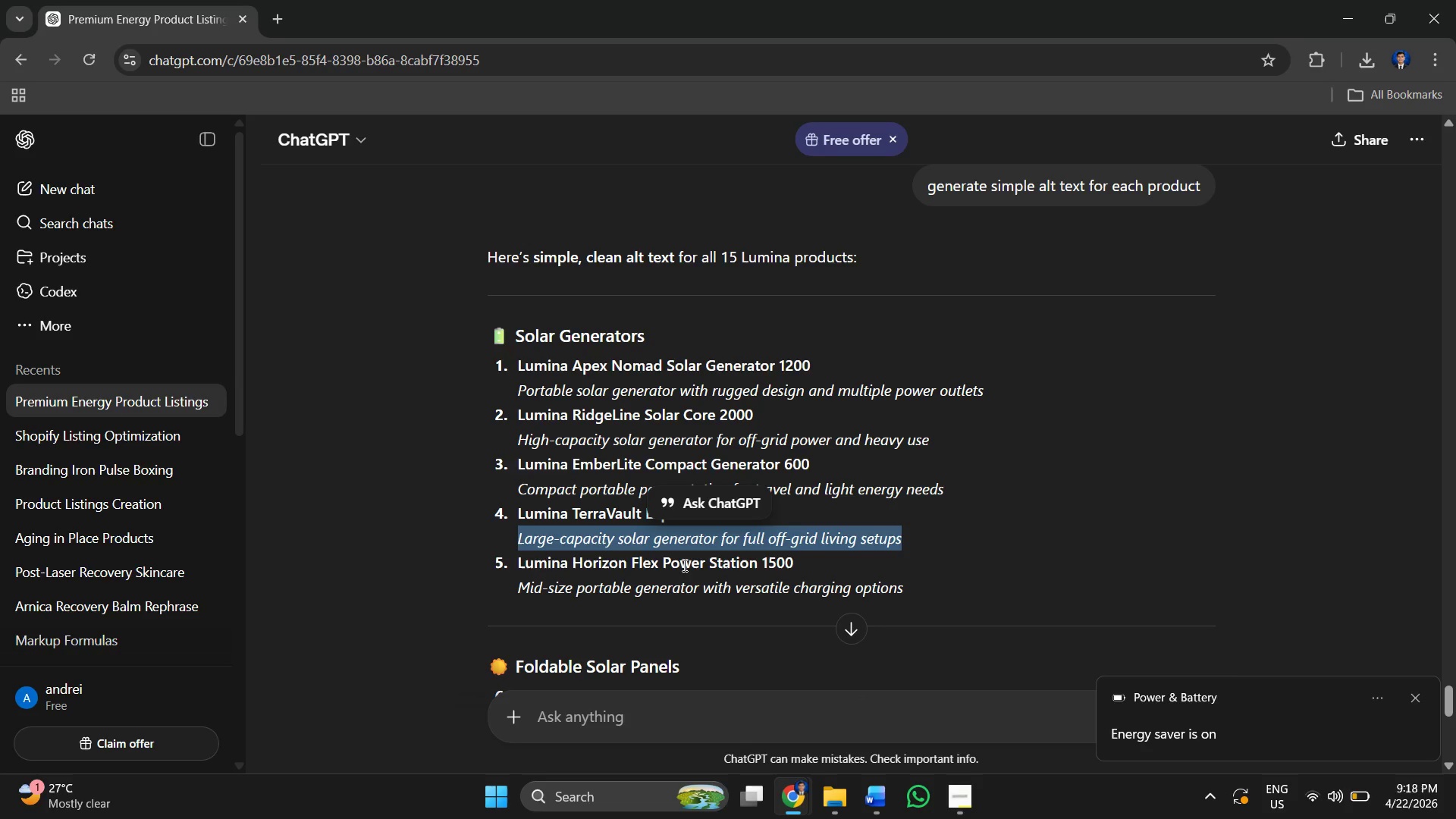 
left_click([673, 575])
 